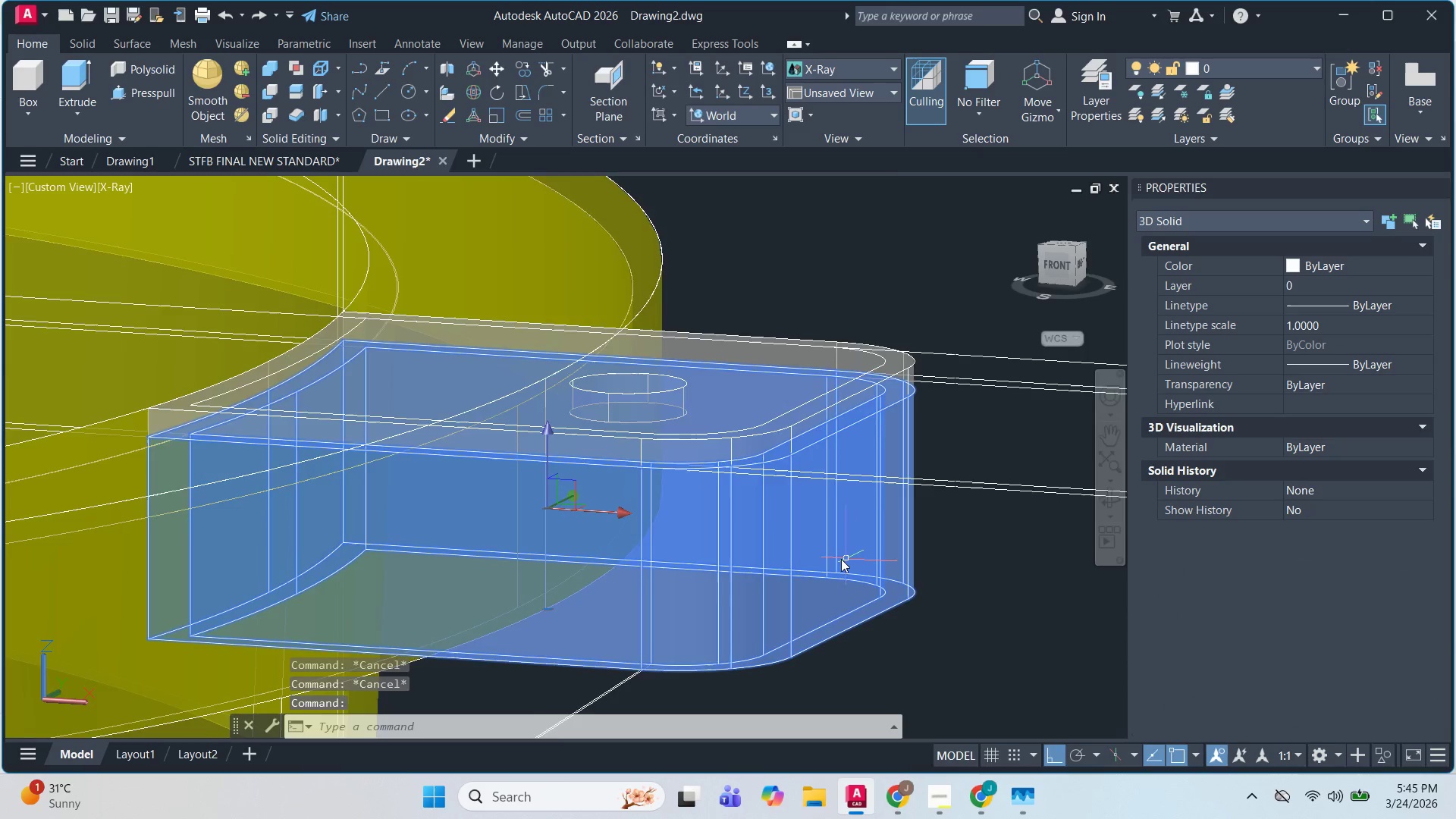 
scroll: coordinate [838, 615], scroll_direction: up, amount: 1.0
 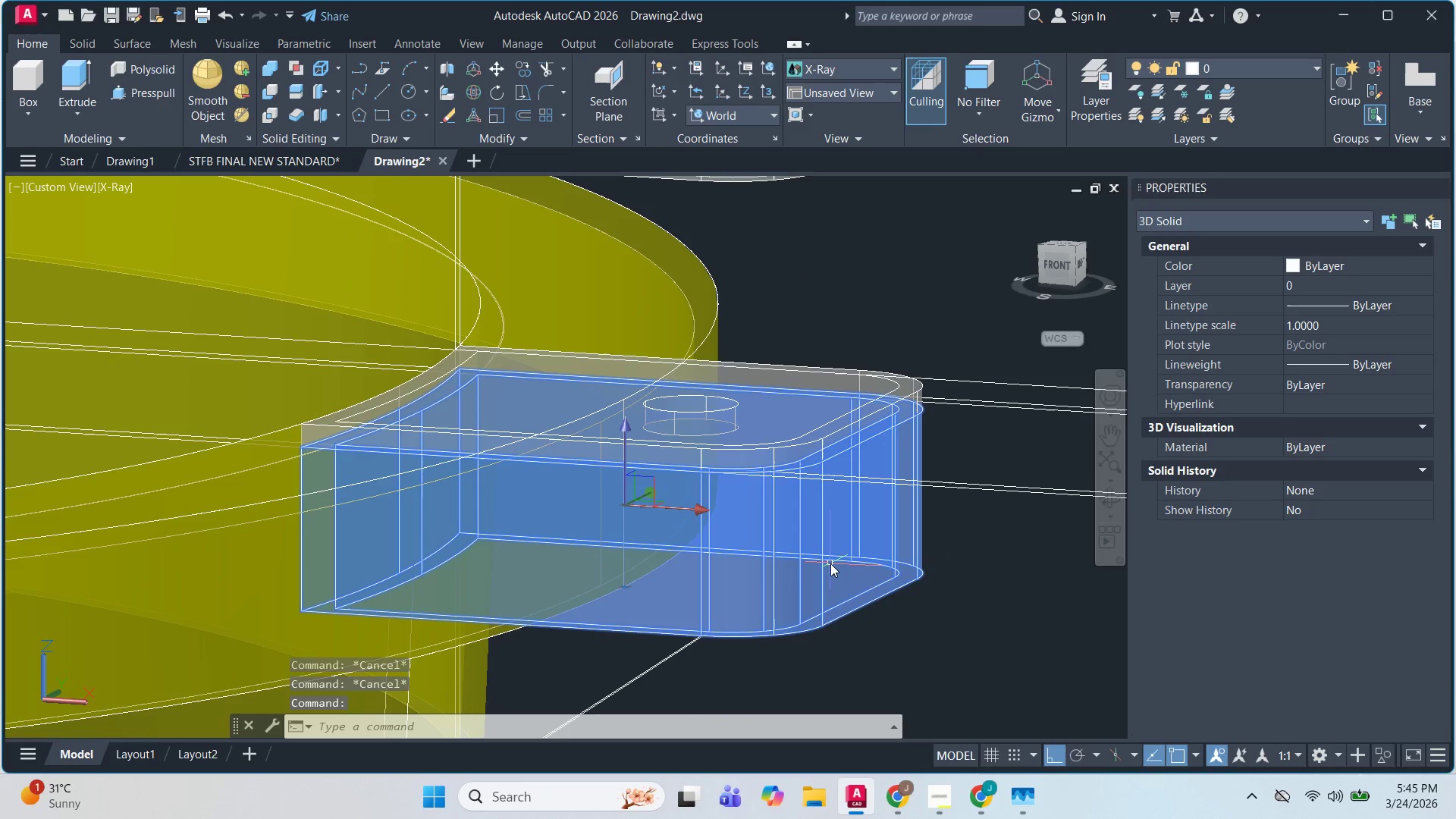 
key(E)
 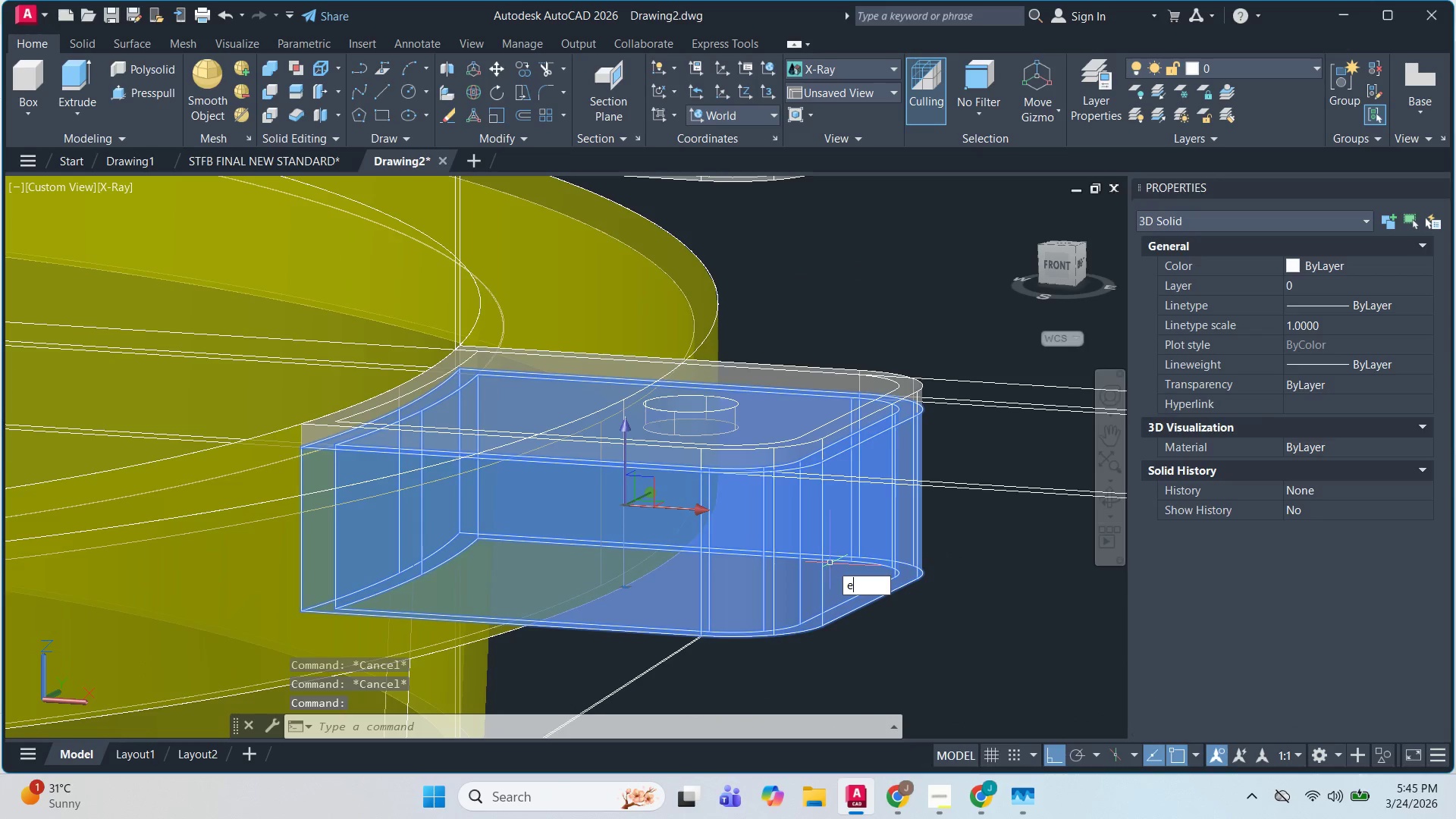 
key(Space)
 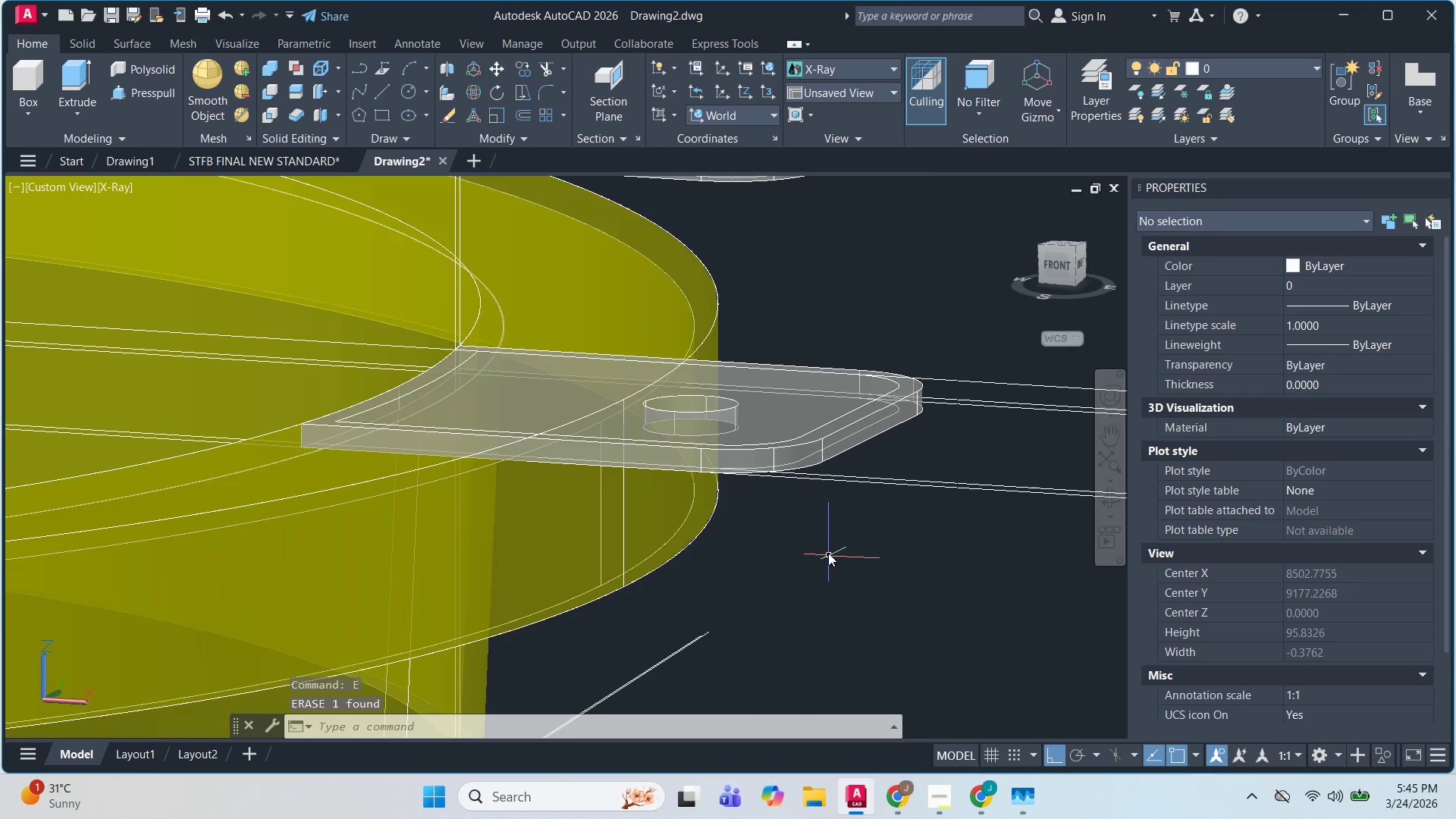 
key(Escape)
 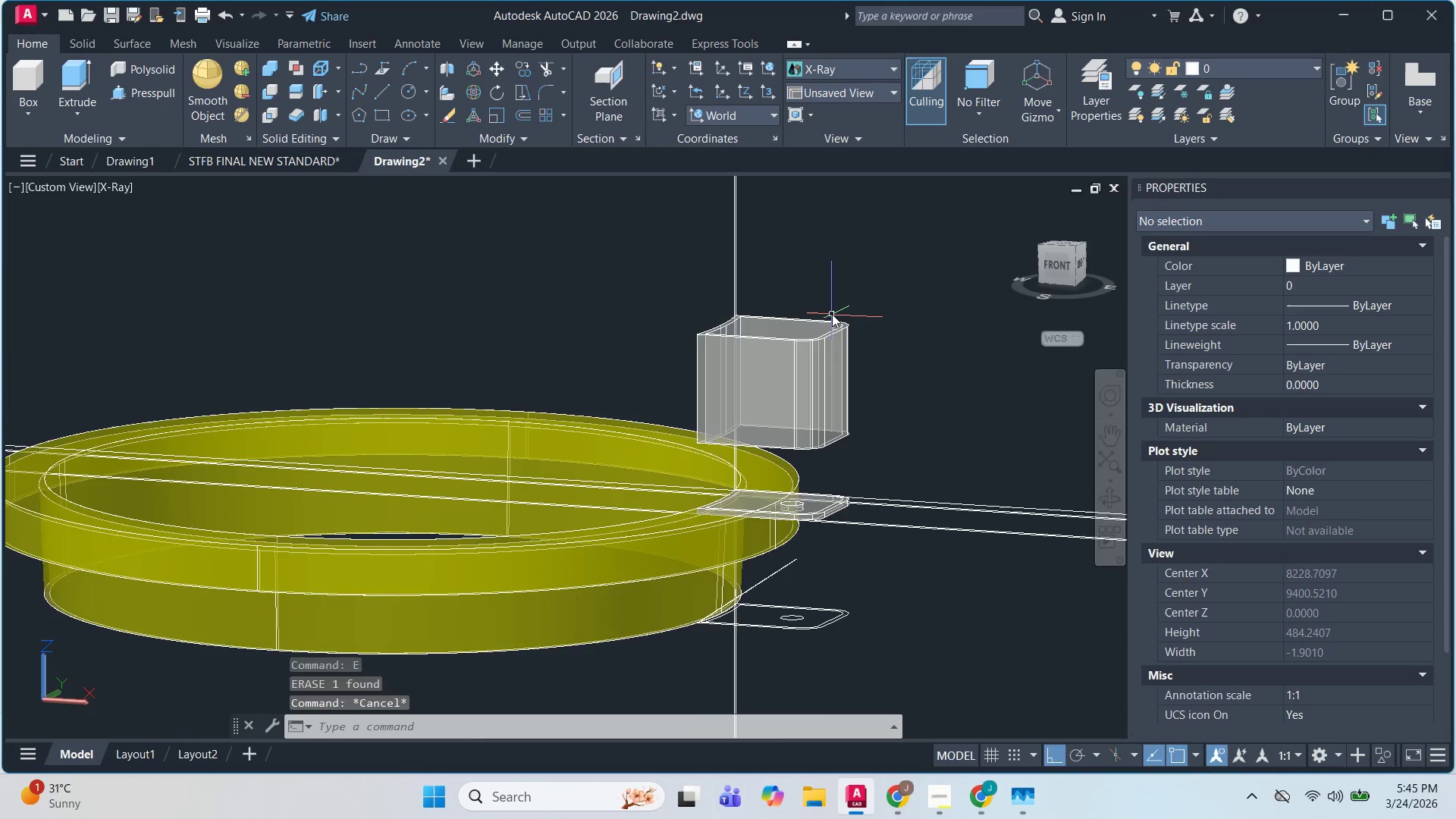 
key(Escape)
 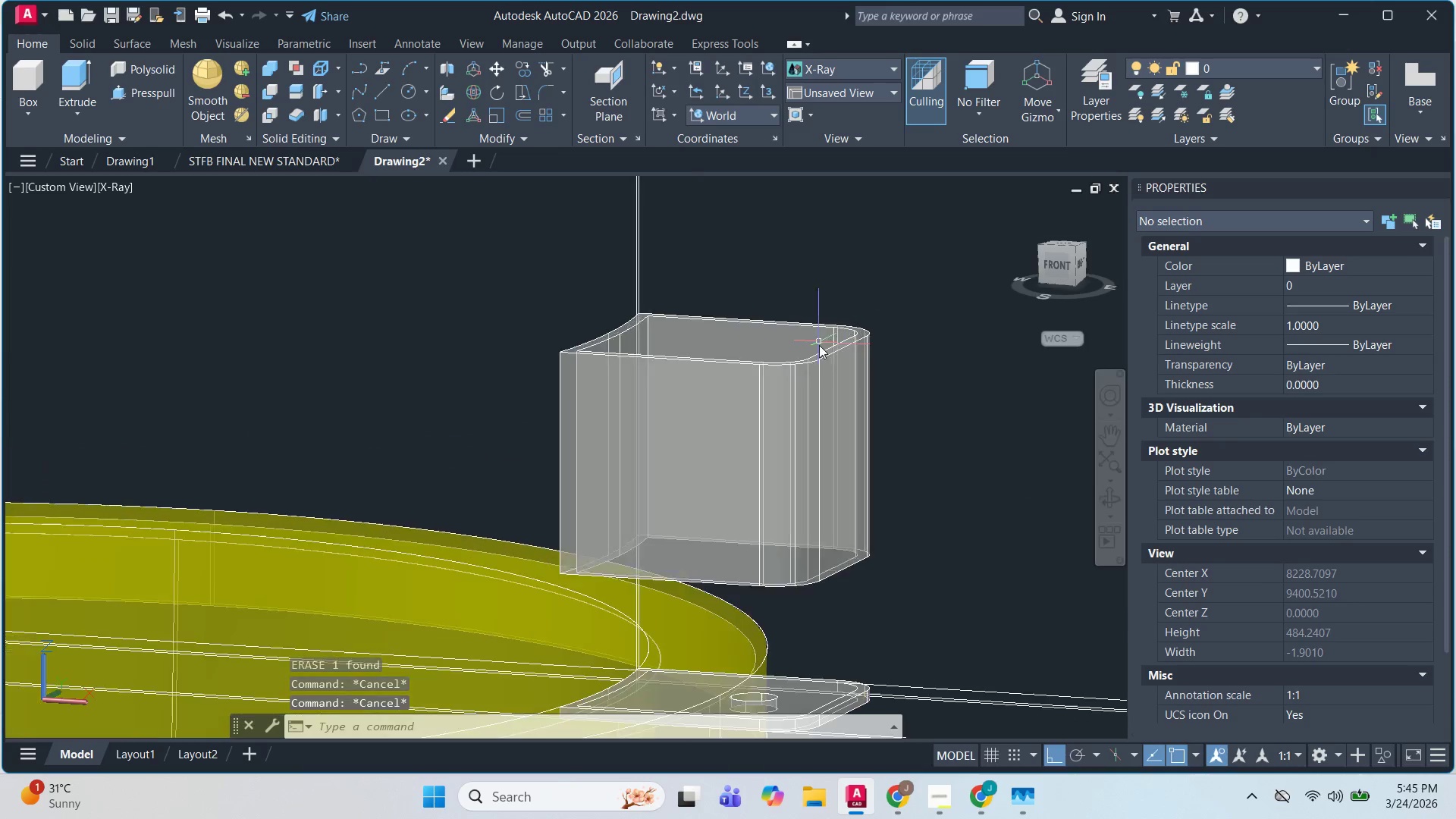 
left_click([819, 354])
 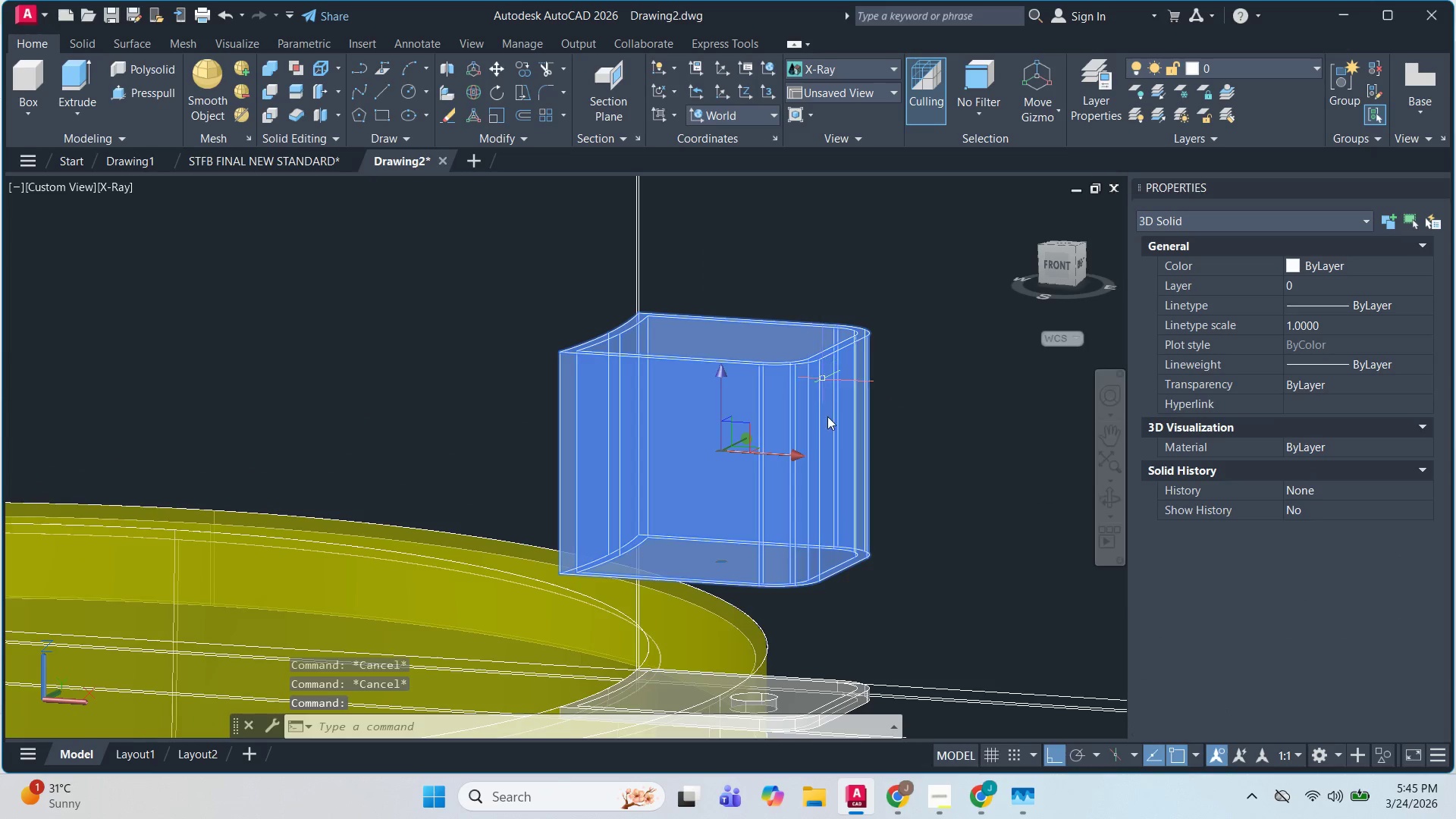 
scroll: coordinate [825, 325], scroll_direction: down, amount: 1.0
 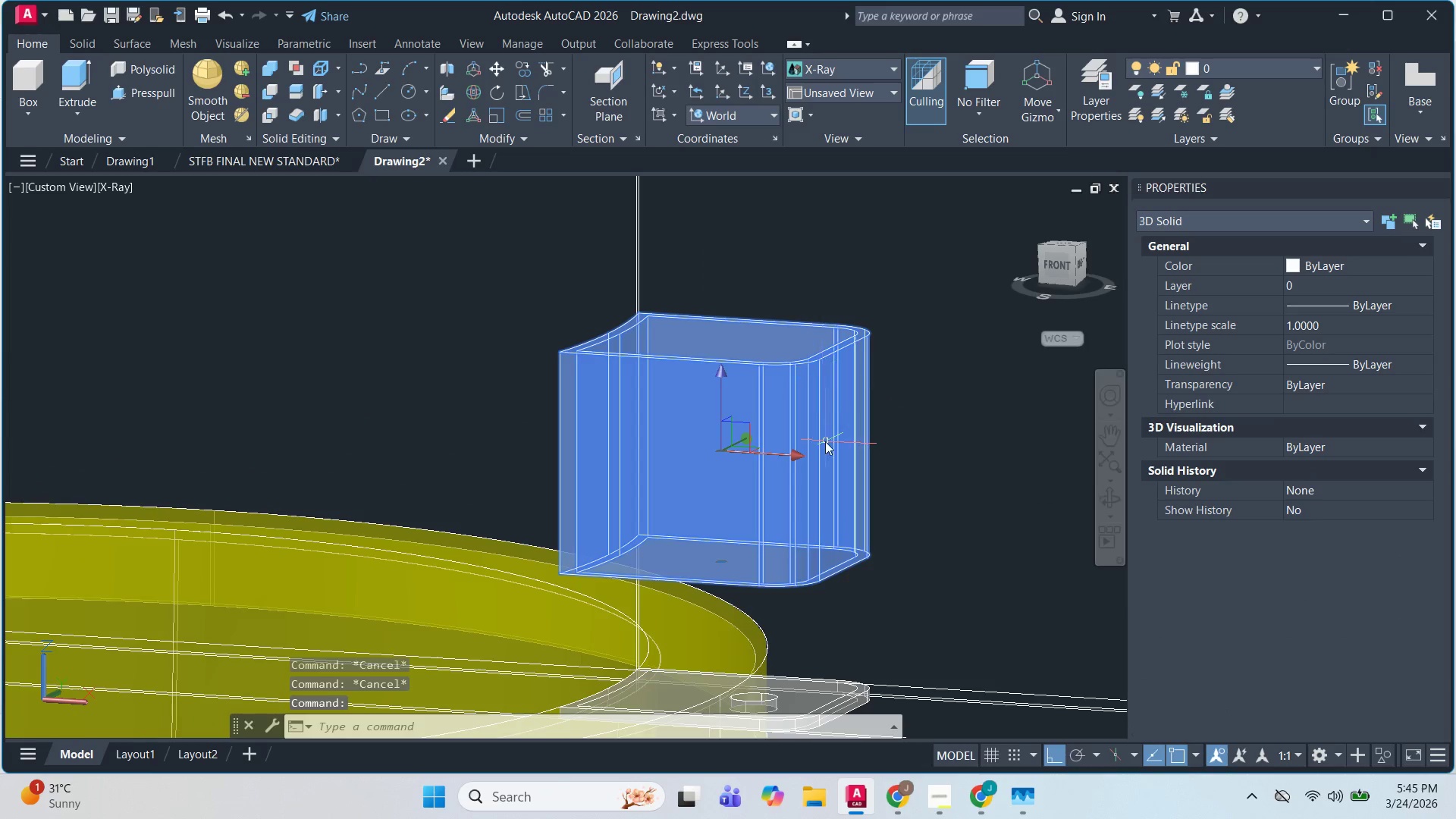 
scroll: coordinate [823, 441], scroll_direction: up, amount: 2.0
 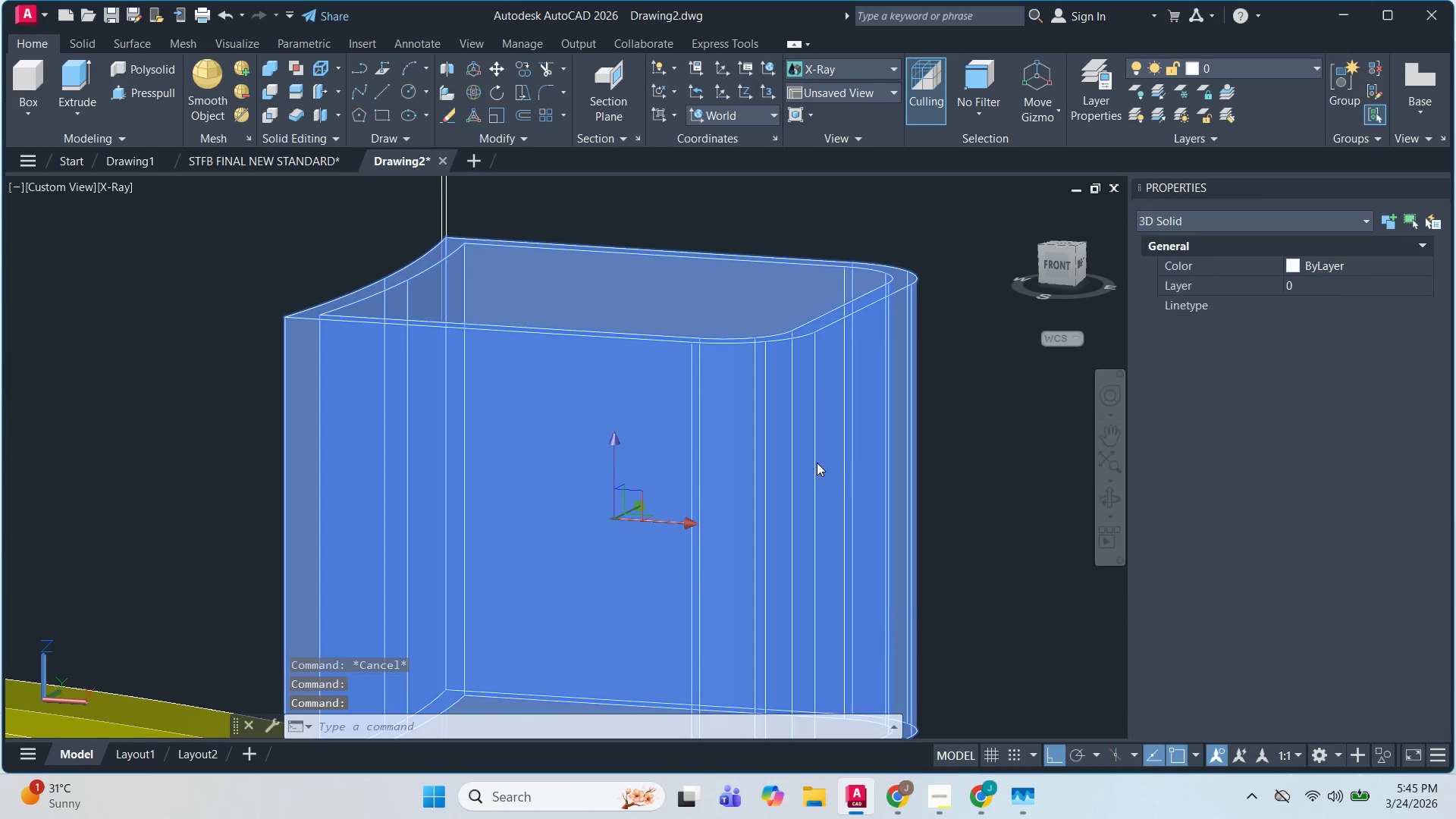 
key(M)
 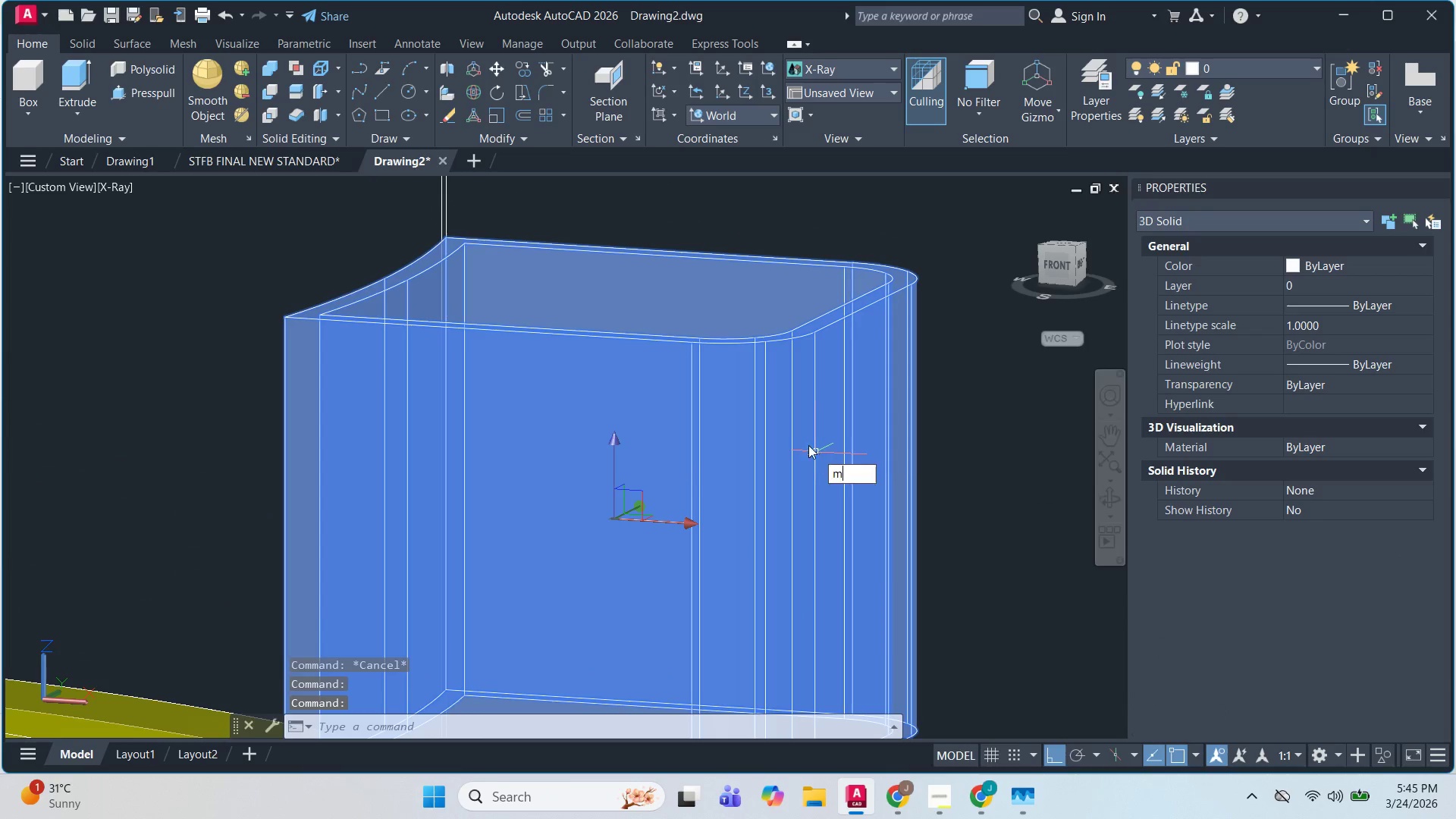 
key(Space)
 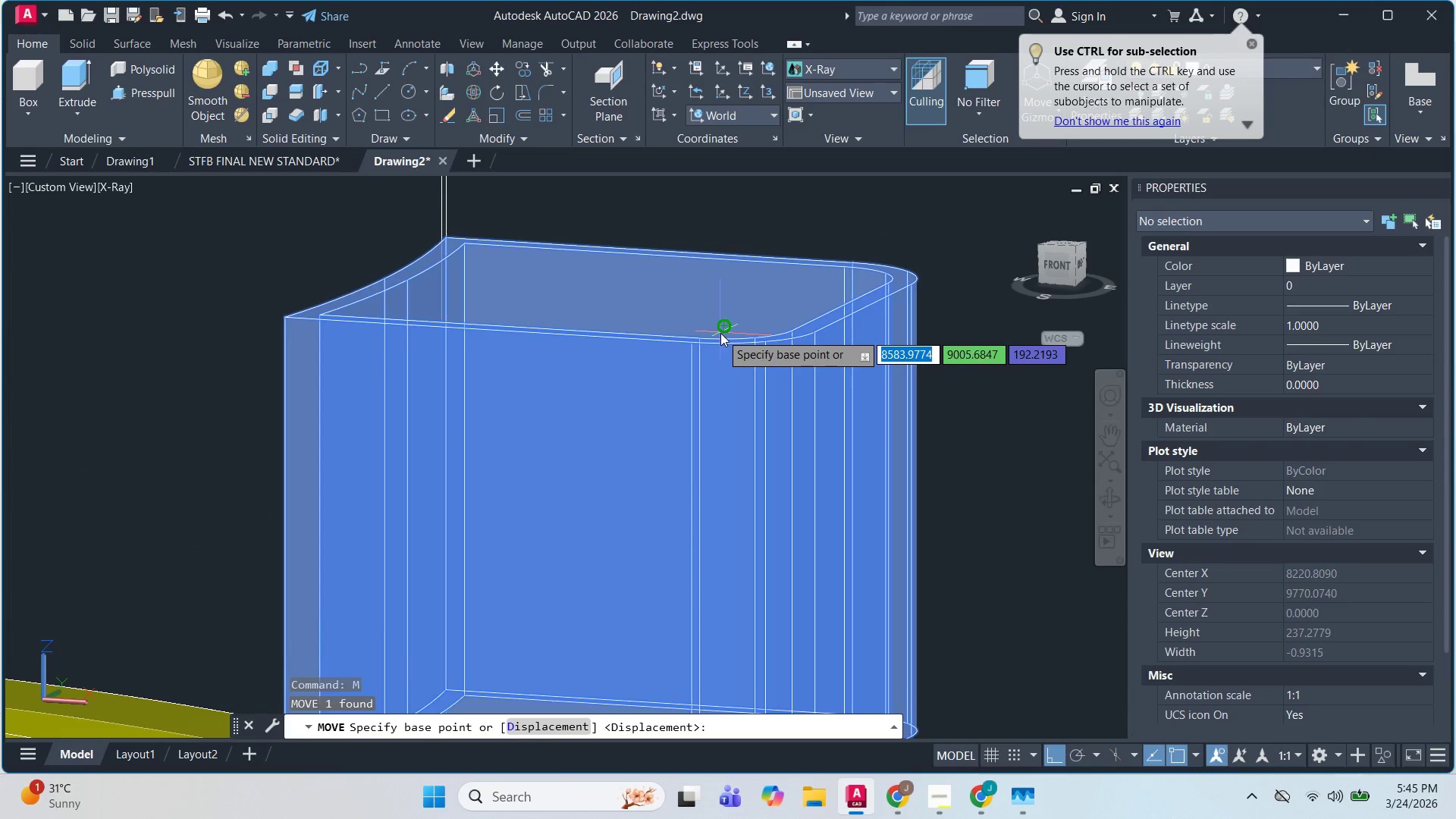 
scroll: coordinate [695, 346], scroll_direction: up, amount: 2.0
 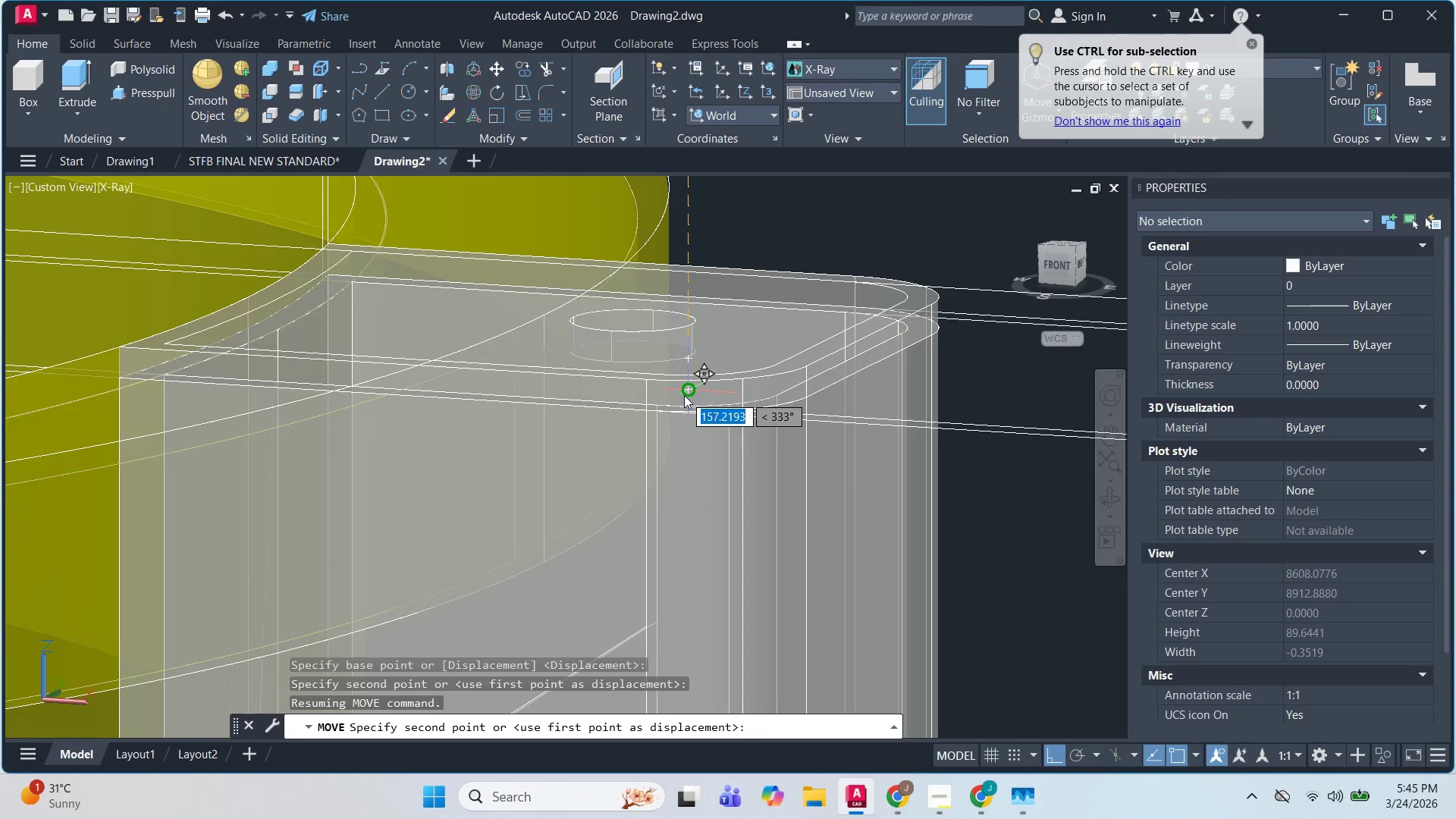 
key(Escape)
 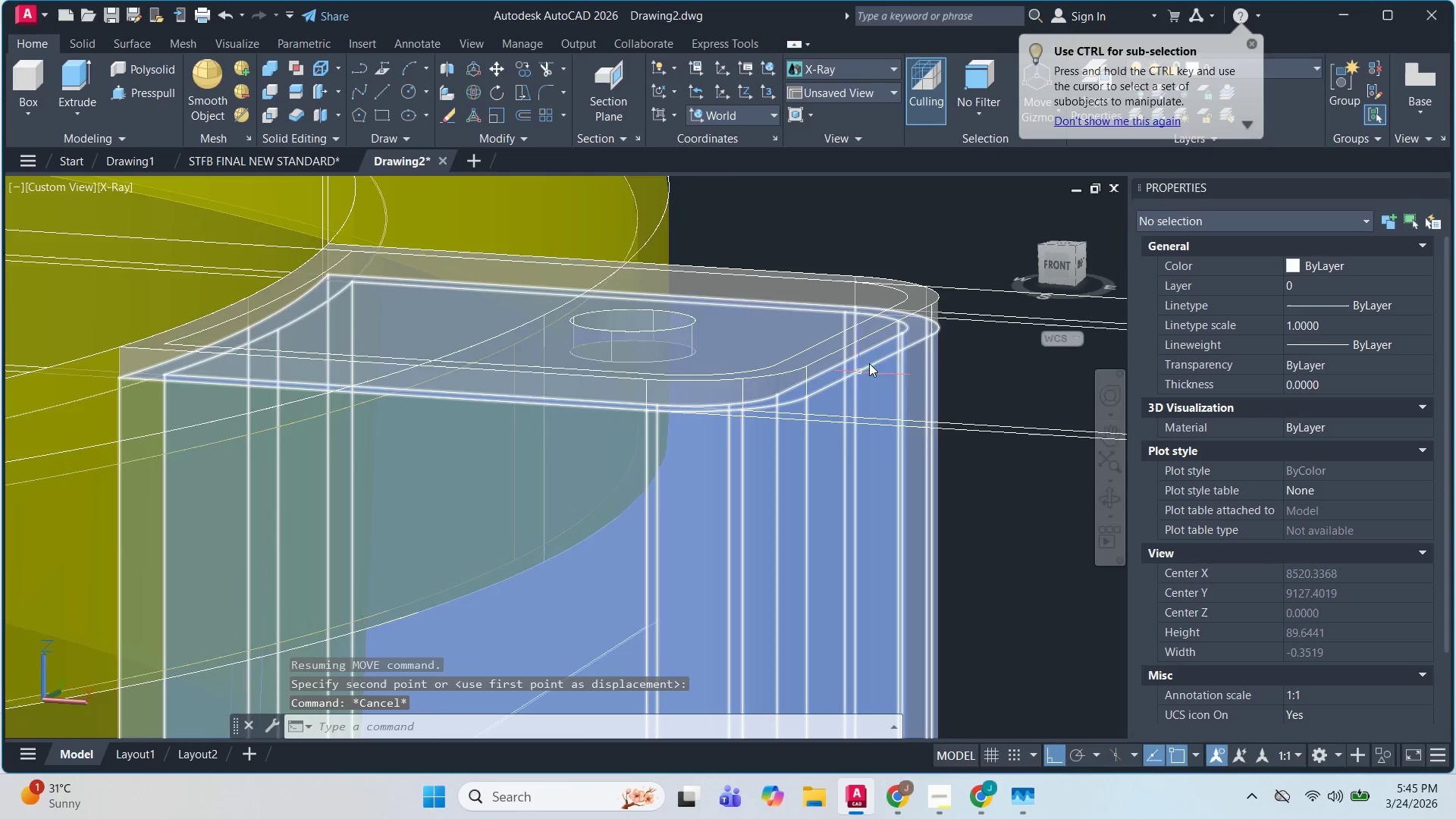 
hold_key(key=ShiftLeft, duration=2.11)
 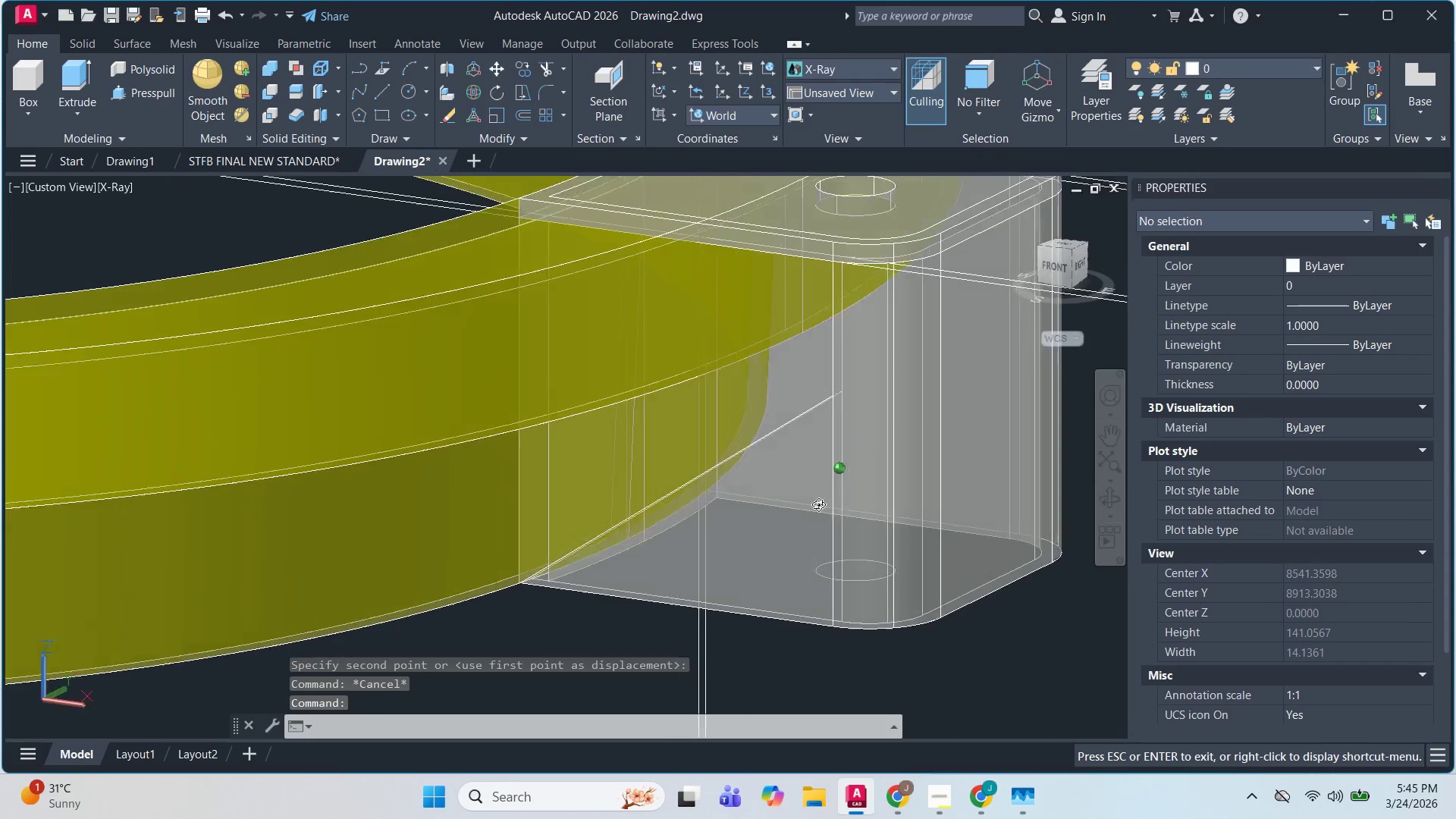 
scroll: coordinate [871, 361], scroll_direction: up, amount: 1.0
 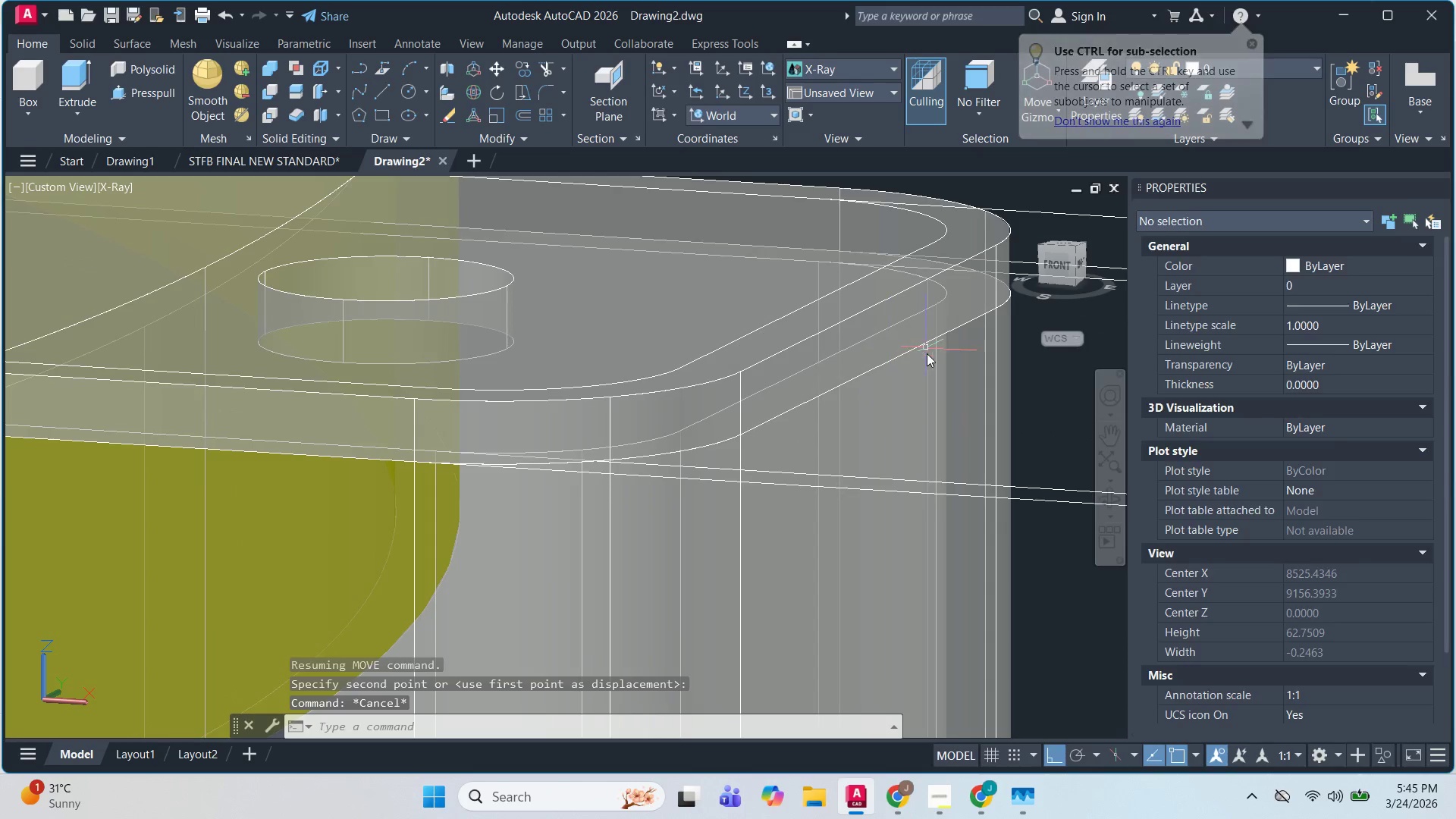 
hold_key(key=ShiftLeft, duration=1.52)
 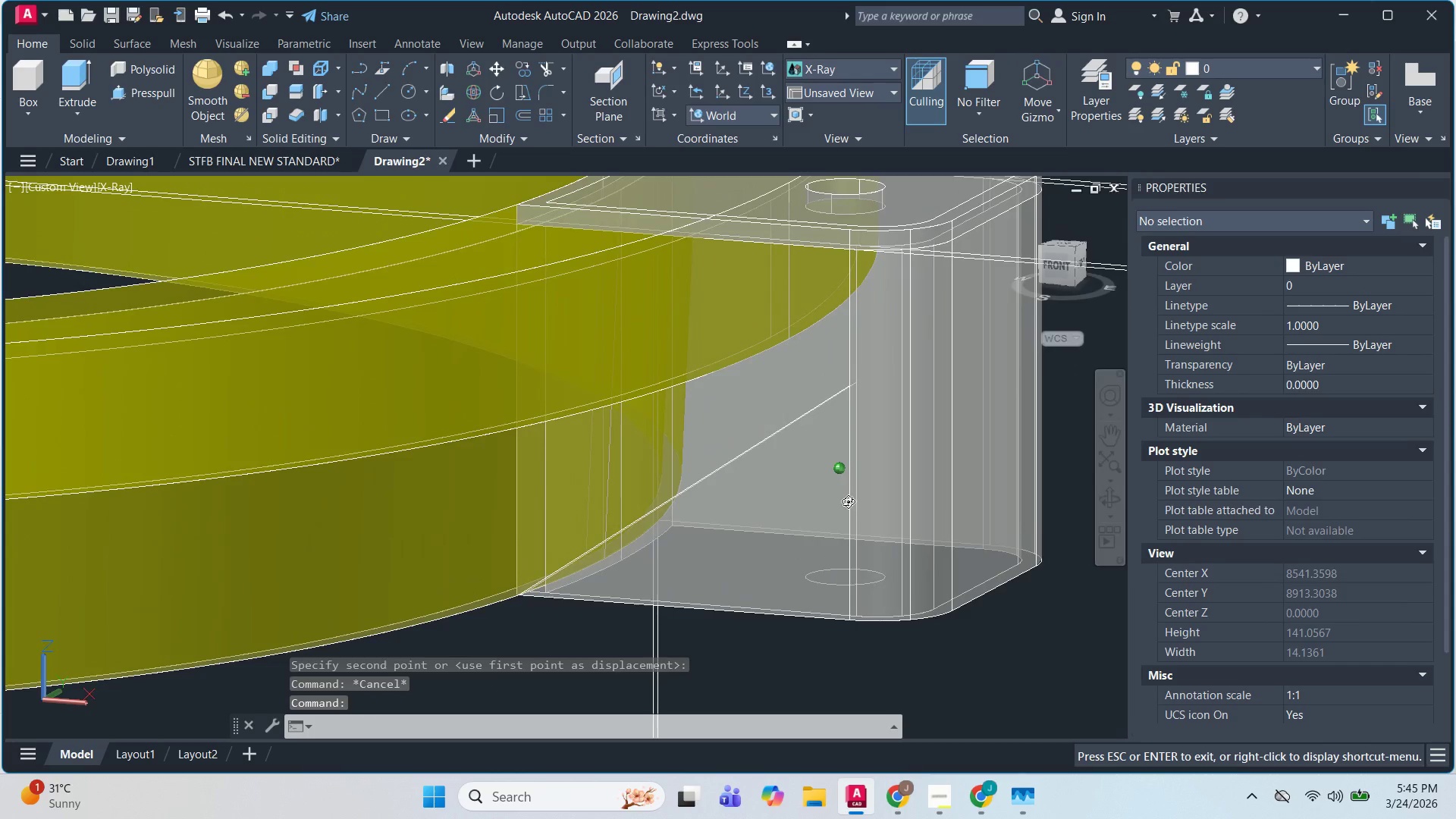 
scroll: coordinate [746, 592], scroll_direction: down, amount: 2.0
 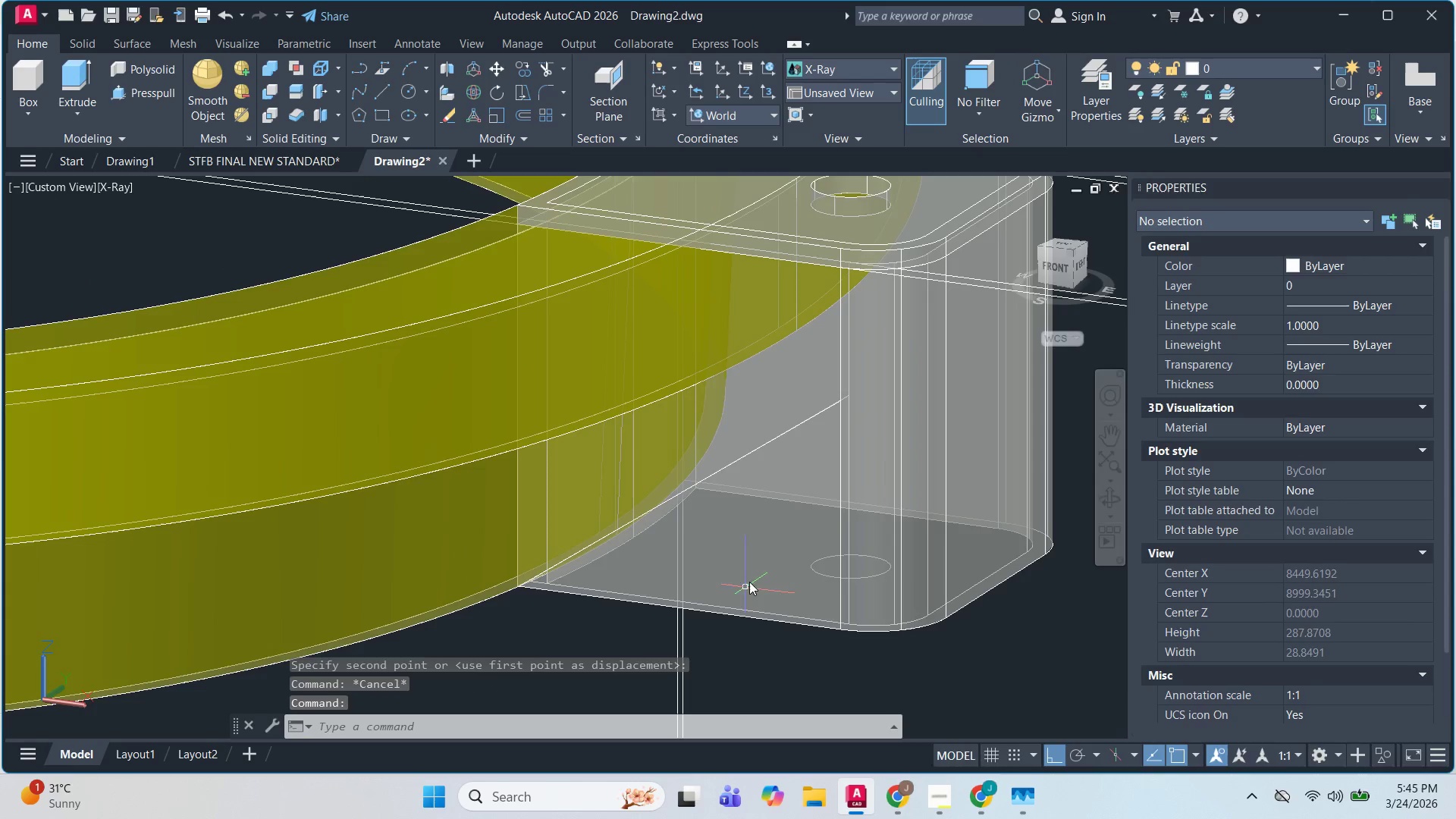 
hold_key(key=ShiftLeft, duration=1.51)
 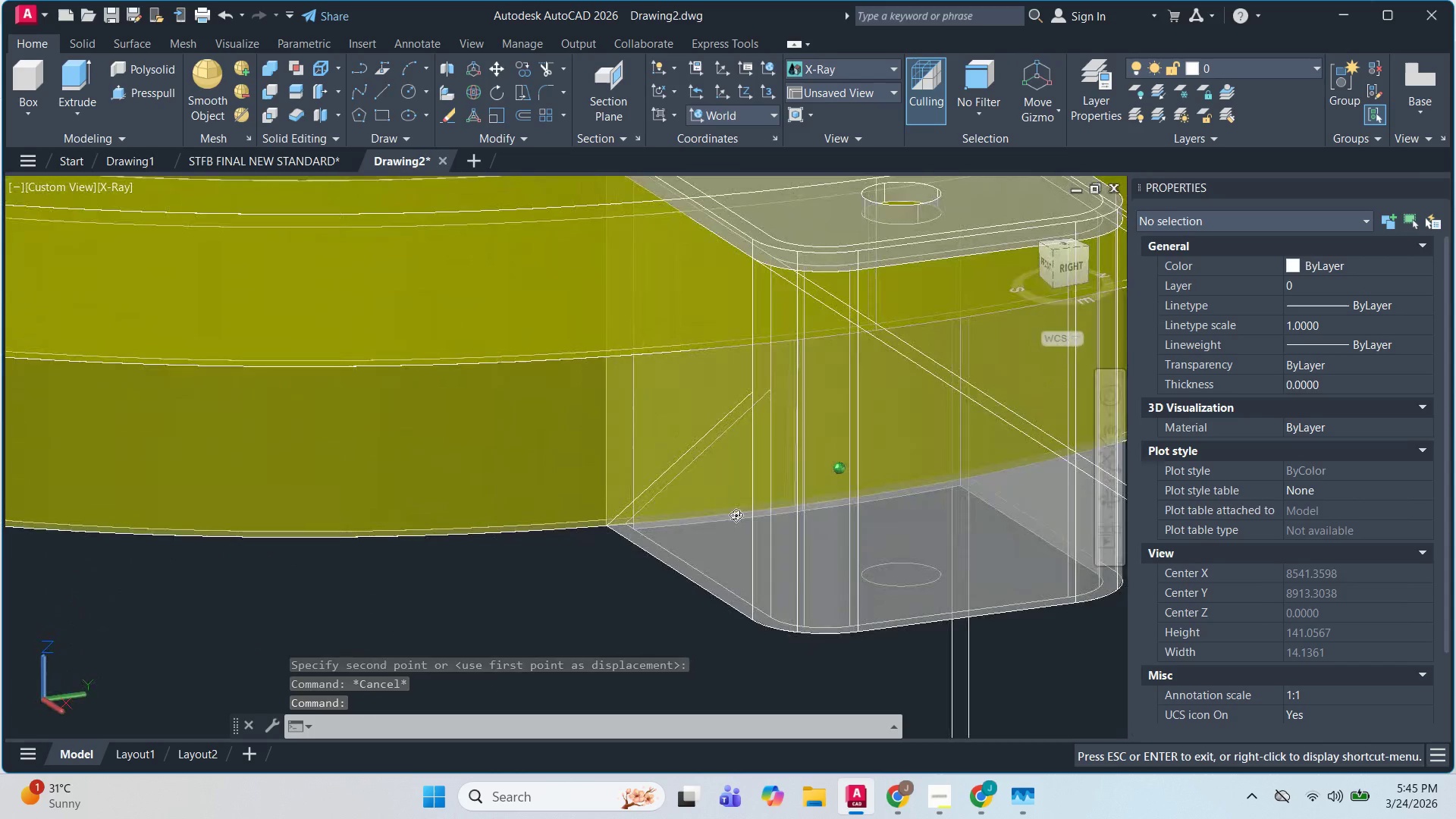 
hold_key(key=ShiftLeft, duration=1.05)
 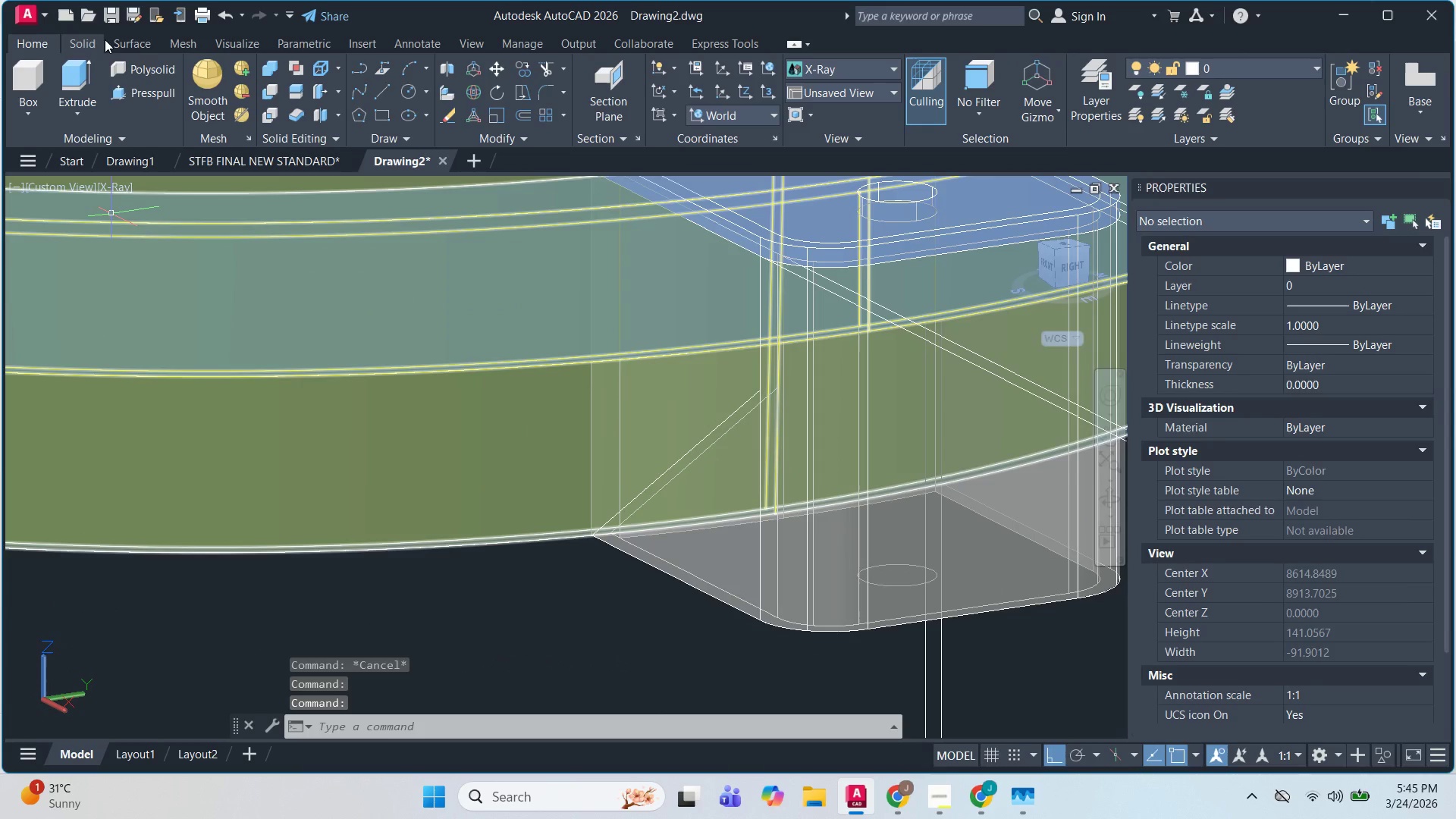 
left_click([156, 39])
 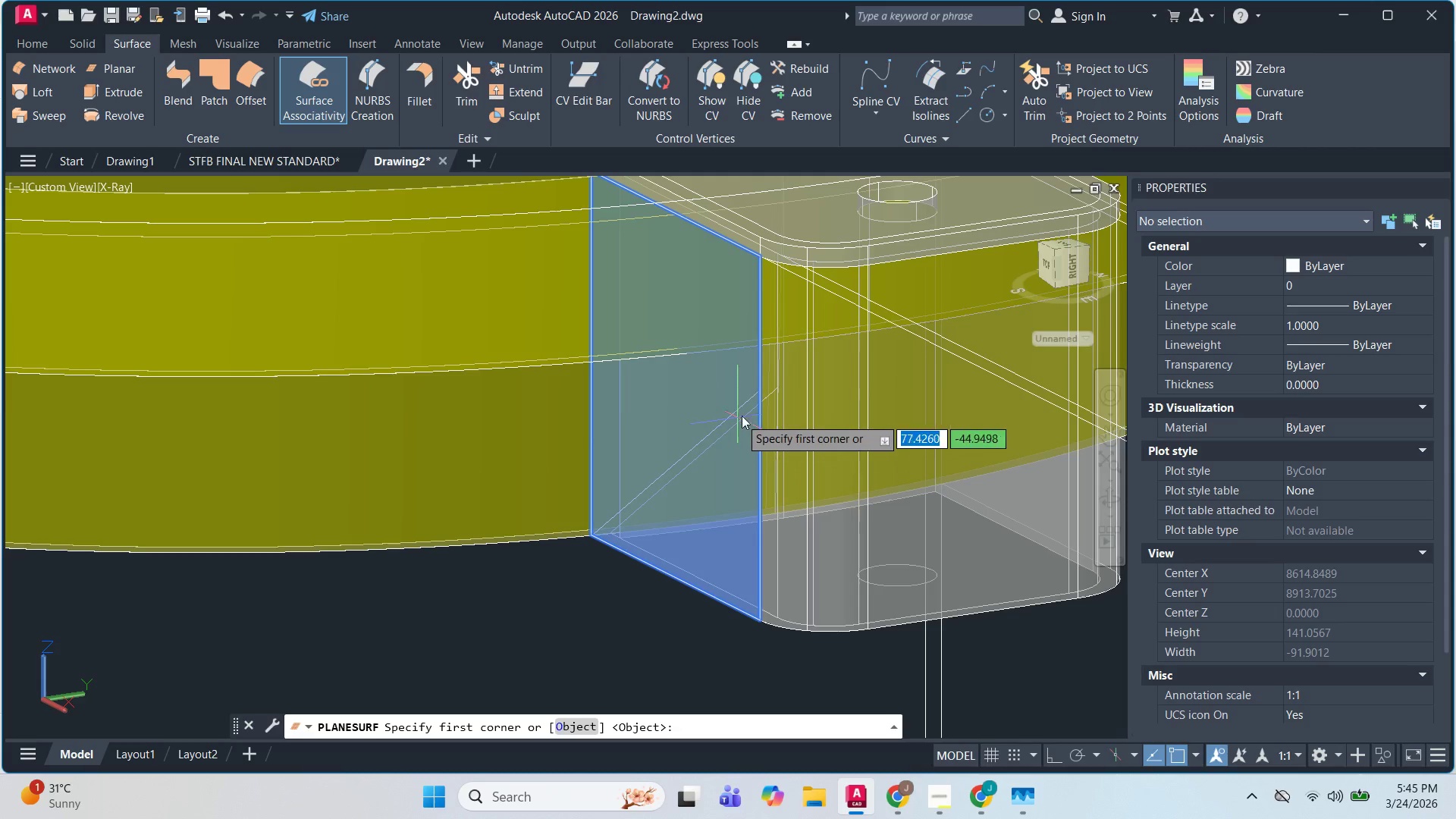 
left_click_drag(start_coordinate=[759, 393], to_coordinate=[753, 390])
 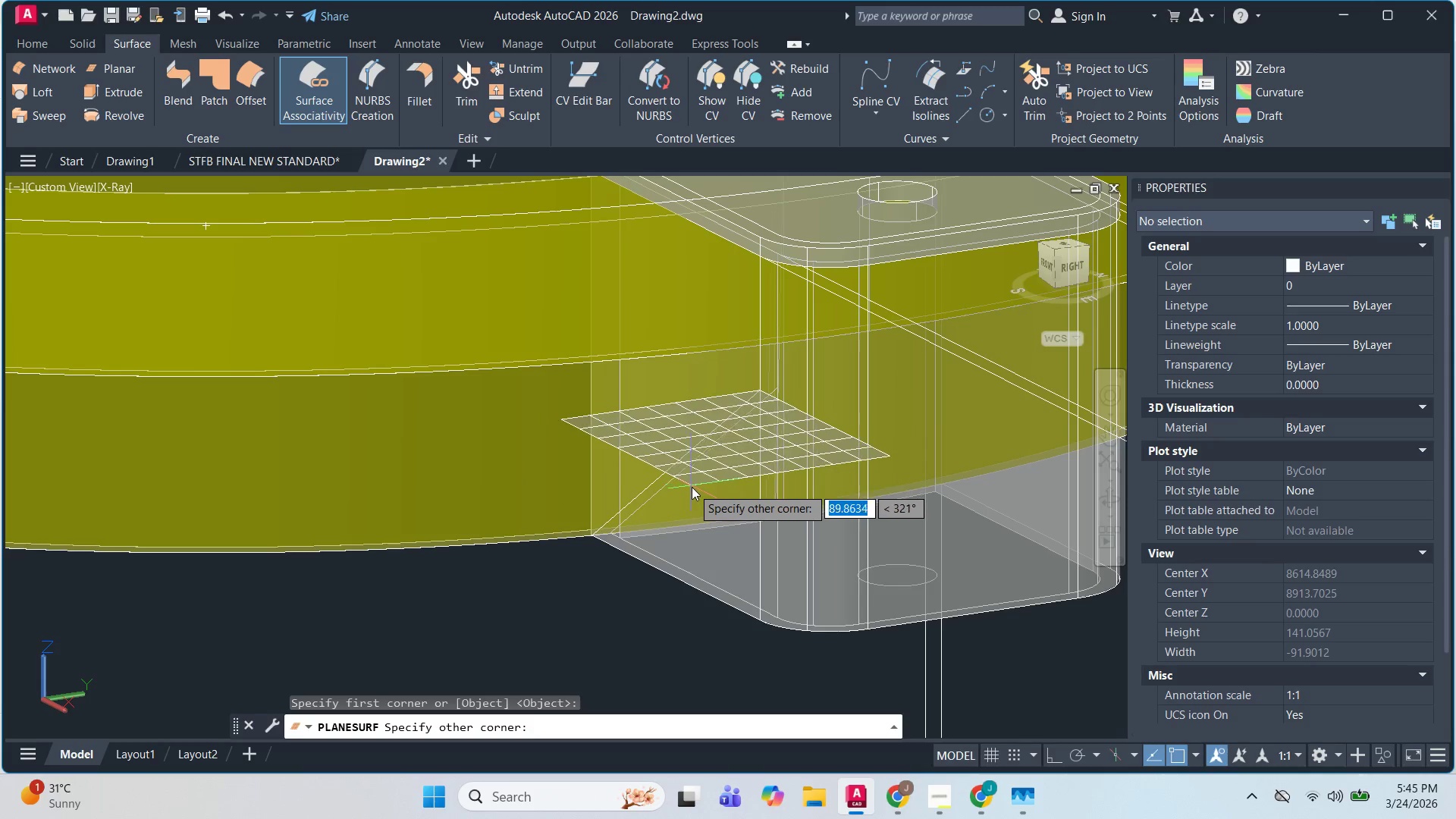 
key(Escape)
 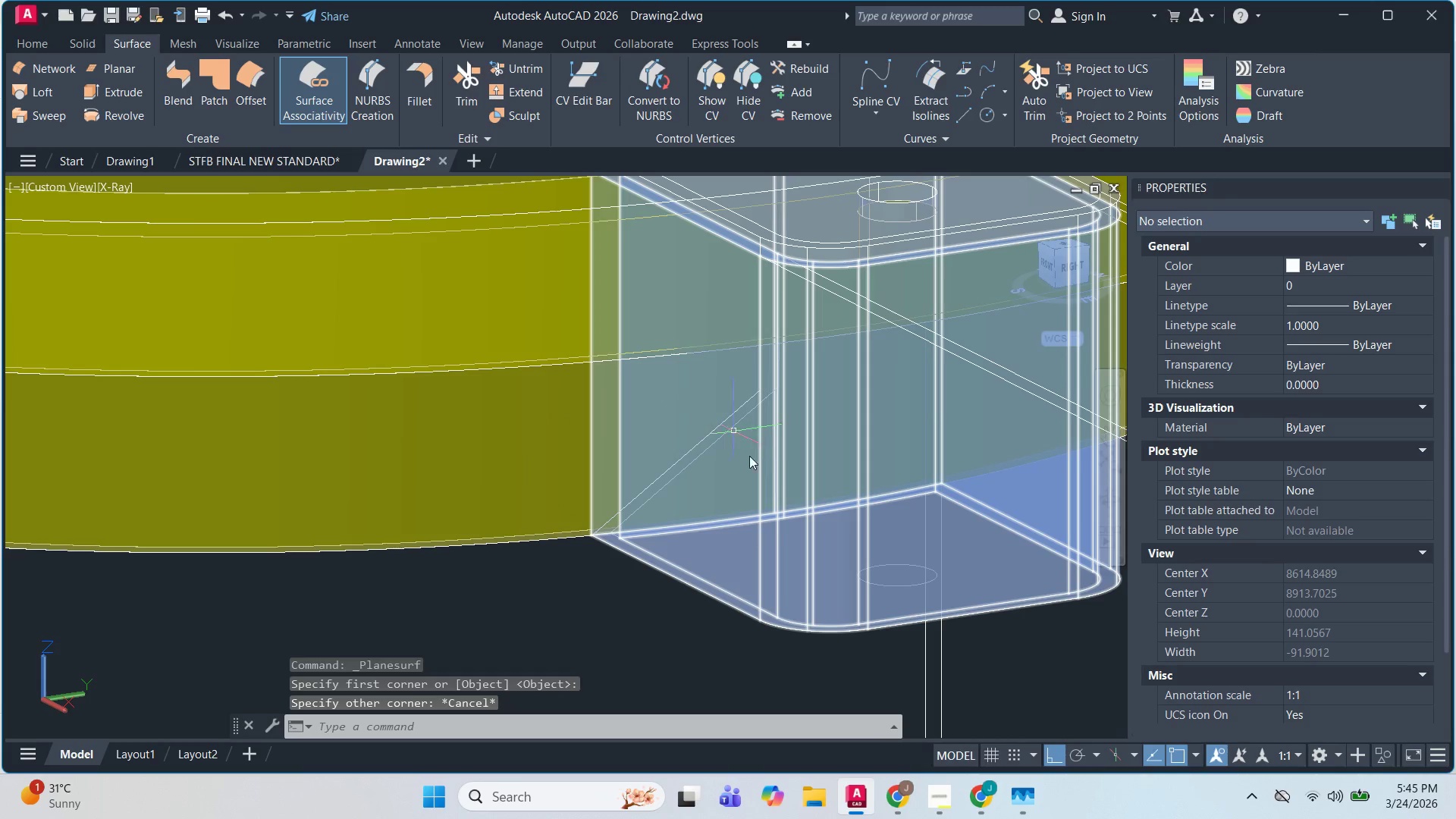 
hold_key(key=ShiftLeft, duration=0.72)
 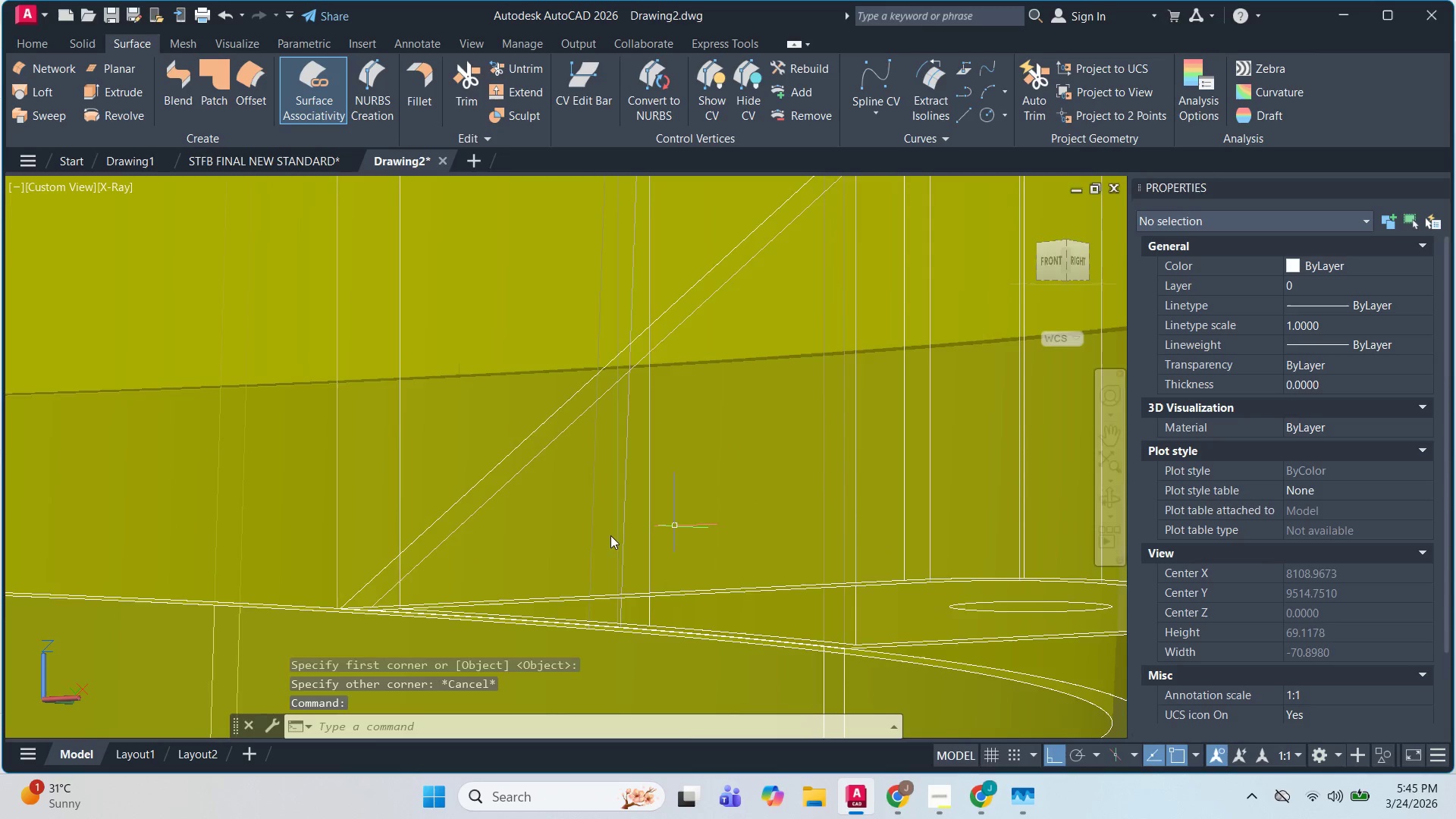 
scroll: coordinate [775, 538], scroll_direction: up, amount: 2.0
 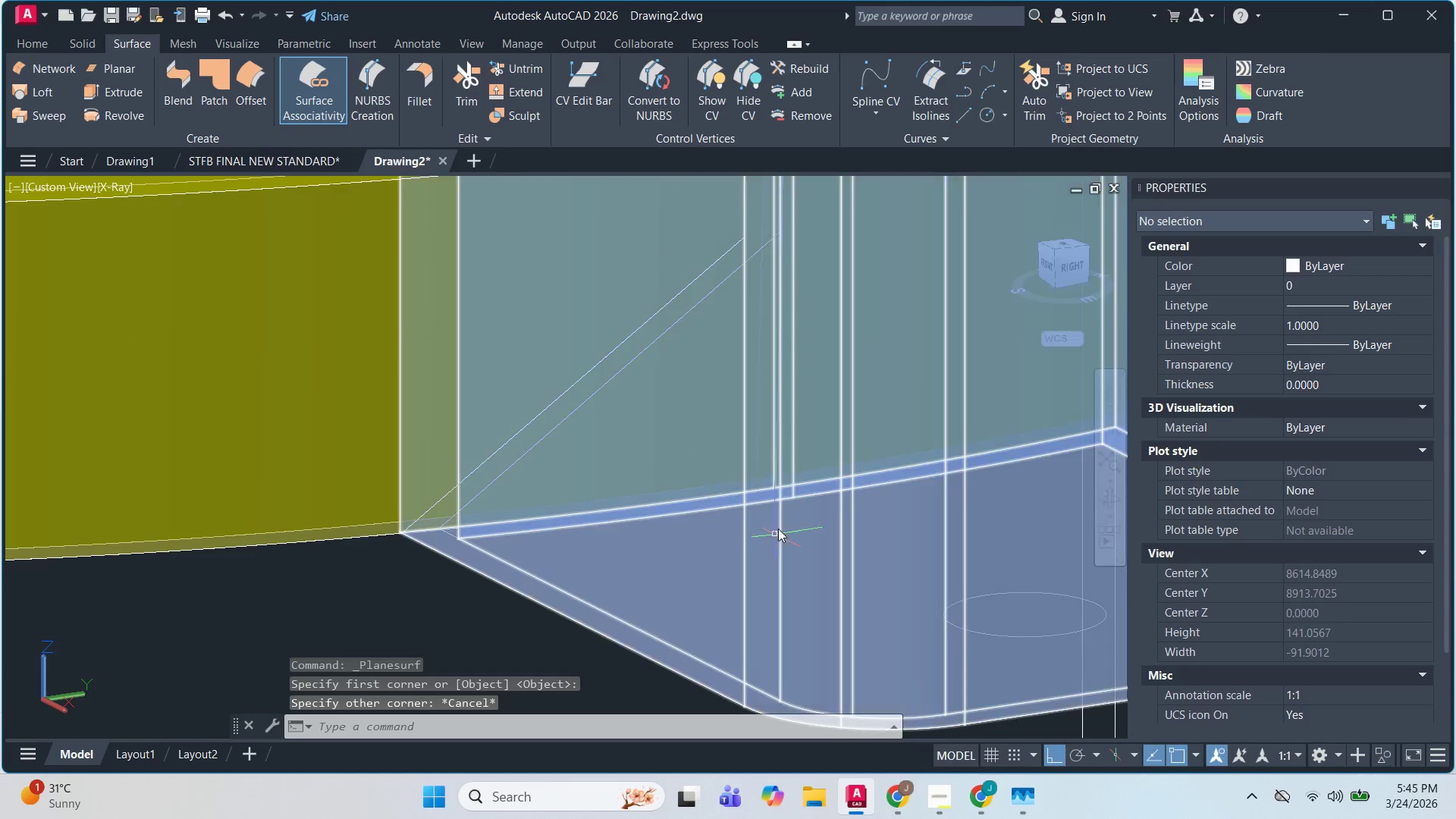 
key(Escape)
 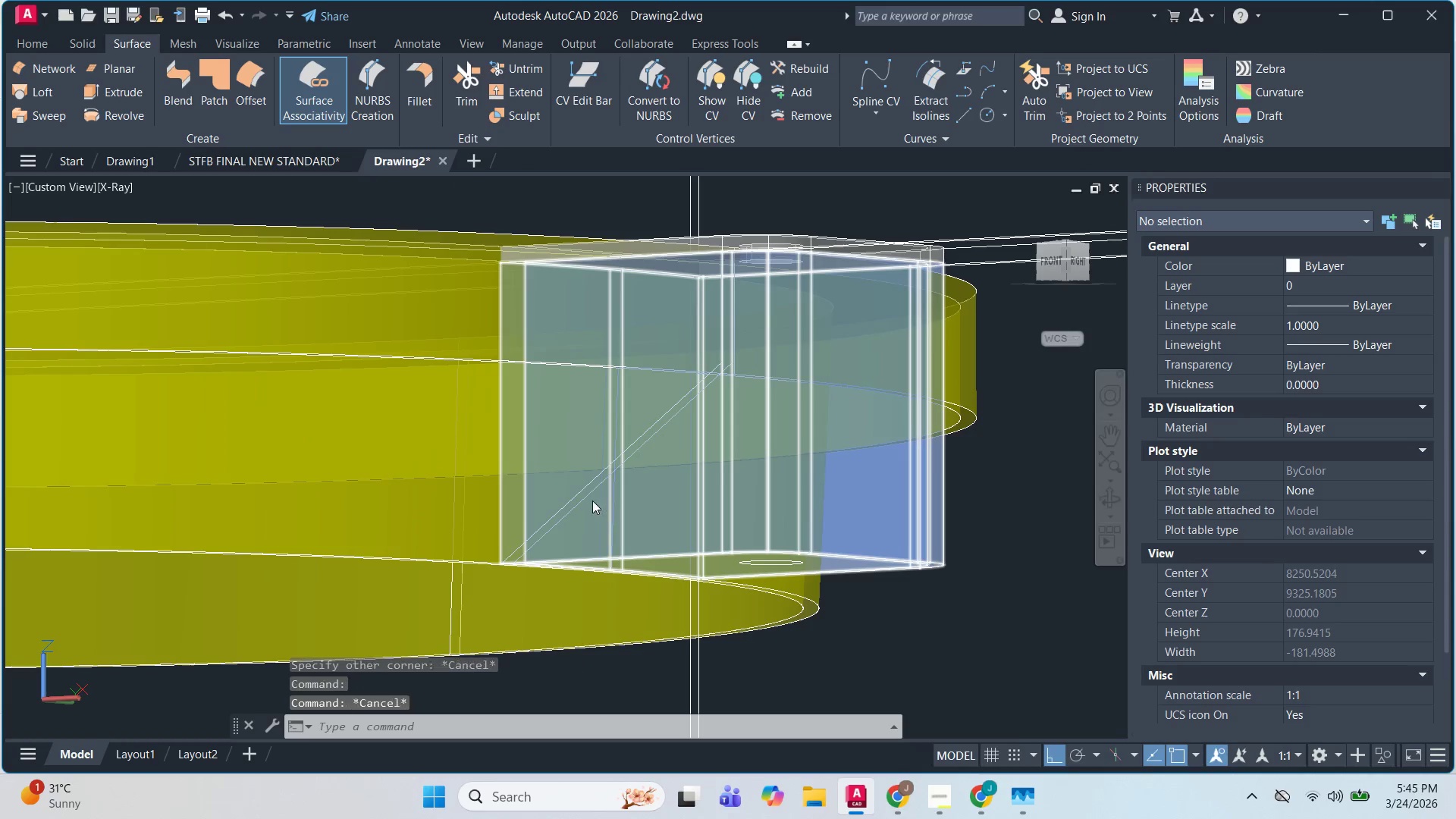 
key(Escape)
 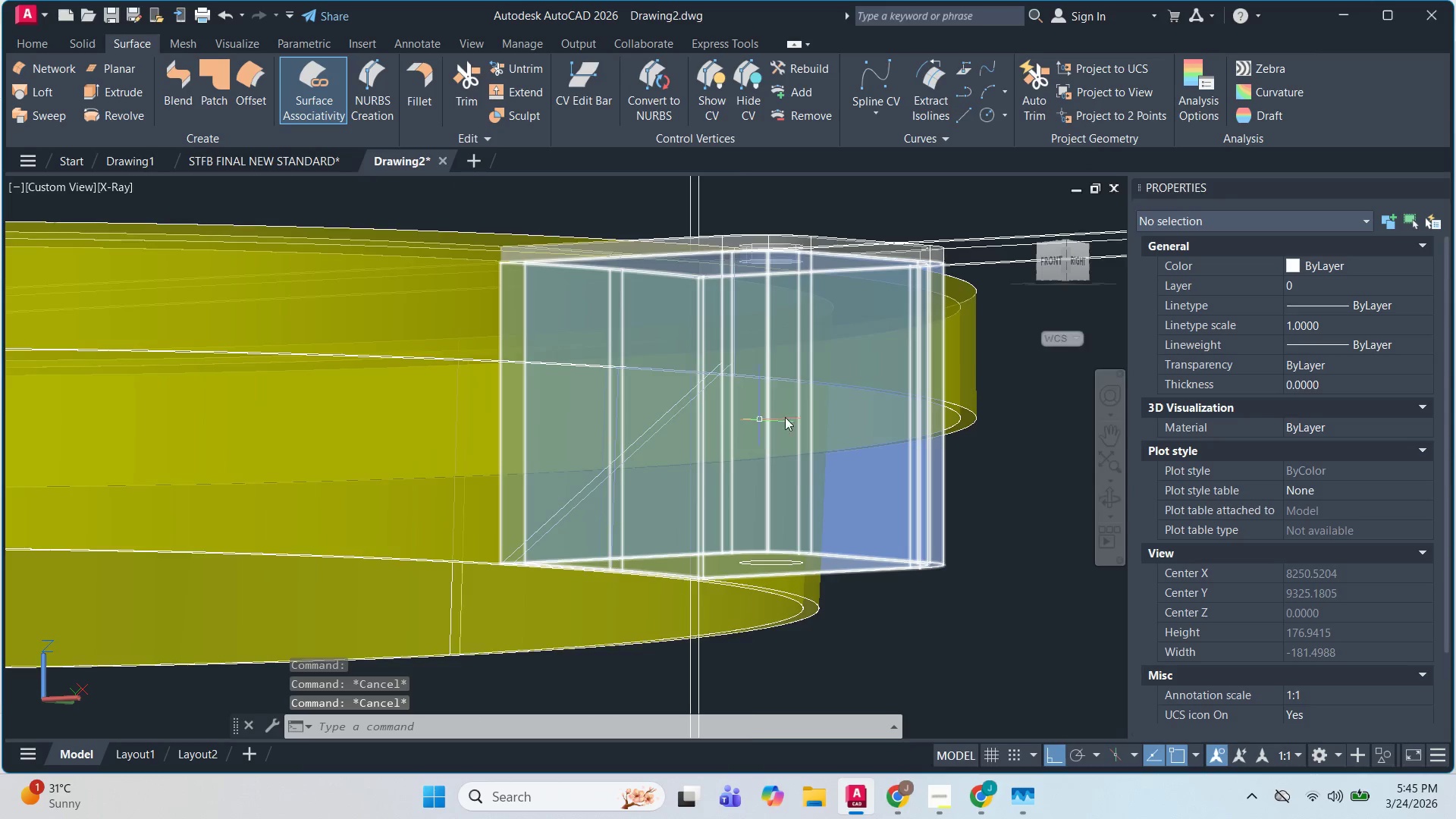 
scroll: coordinate [786, 419], scroll_direction: down, amount: 5.0
 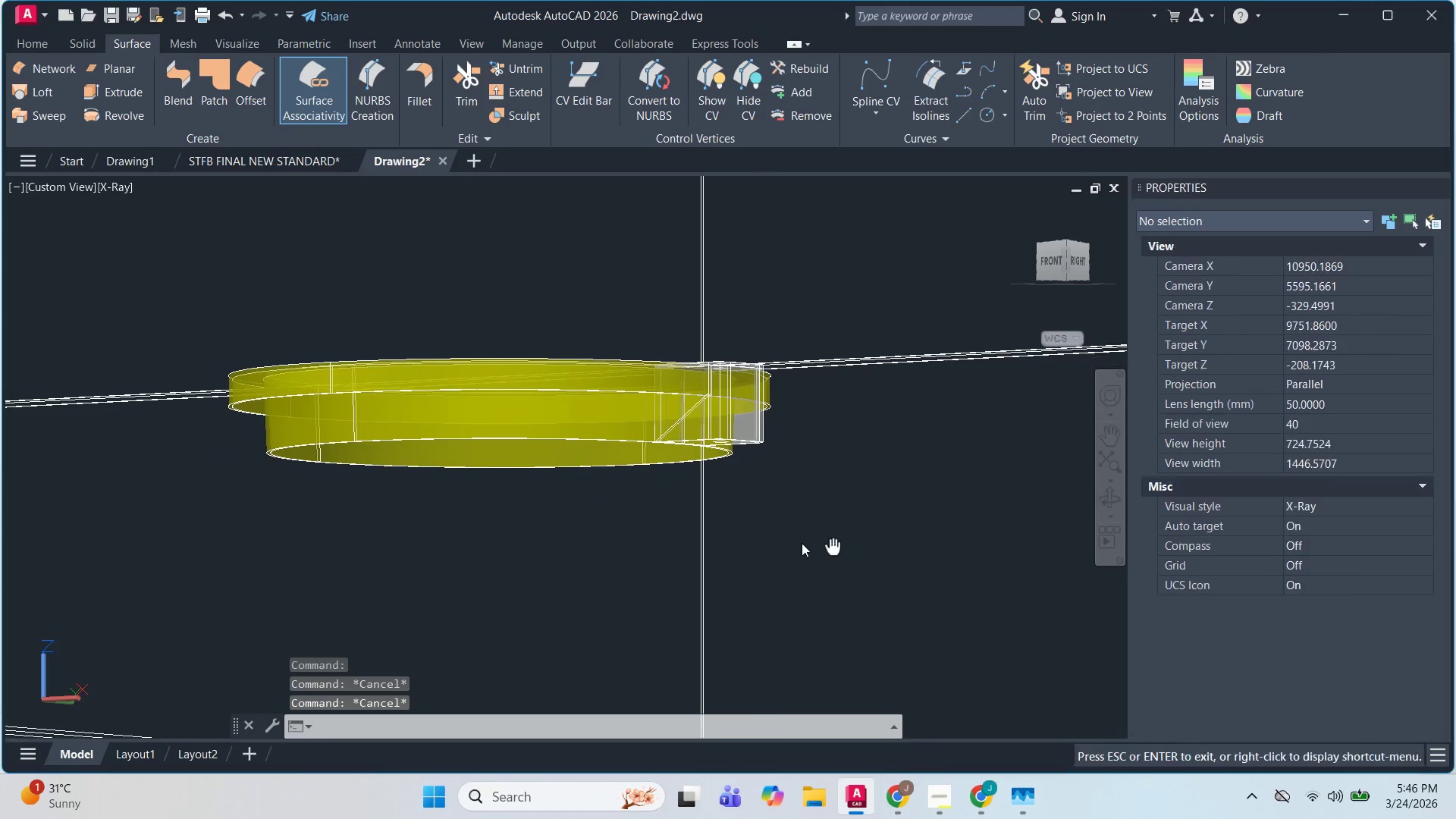 
hold_key(key=ShiftLeft, duration=0.78)
 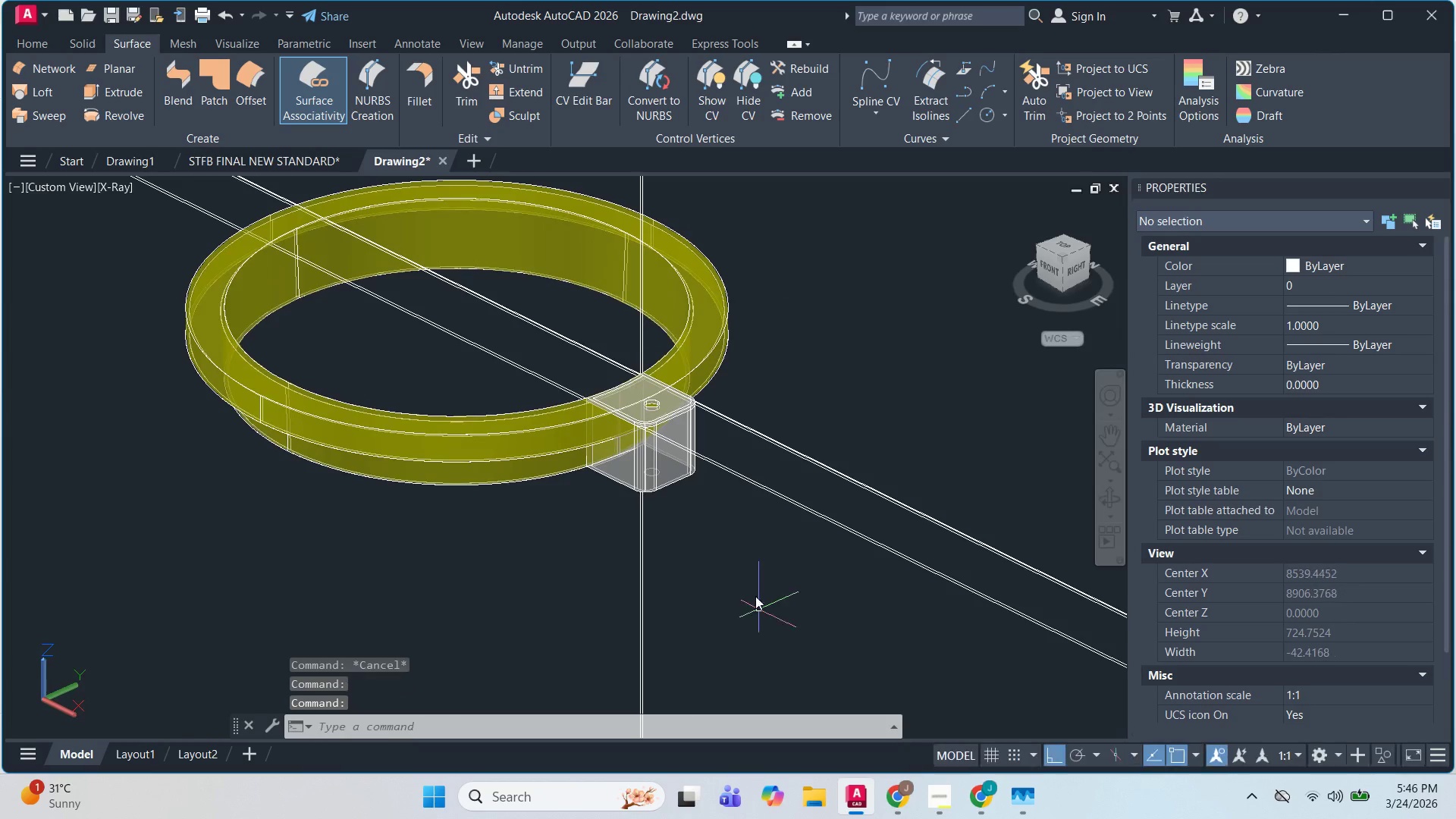 
key(Escape)
 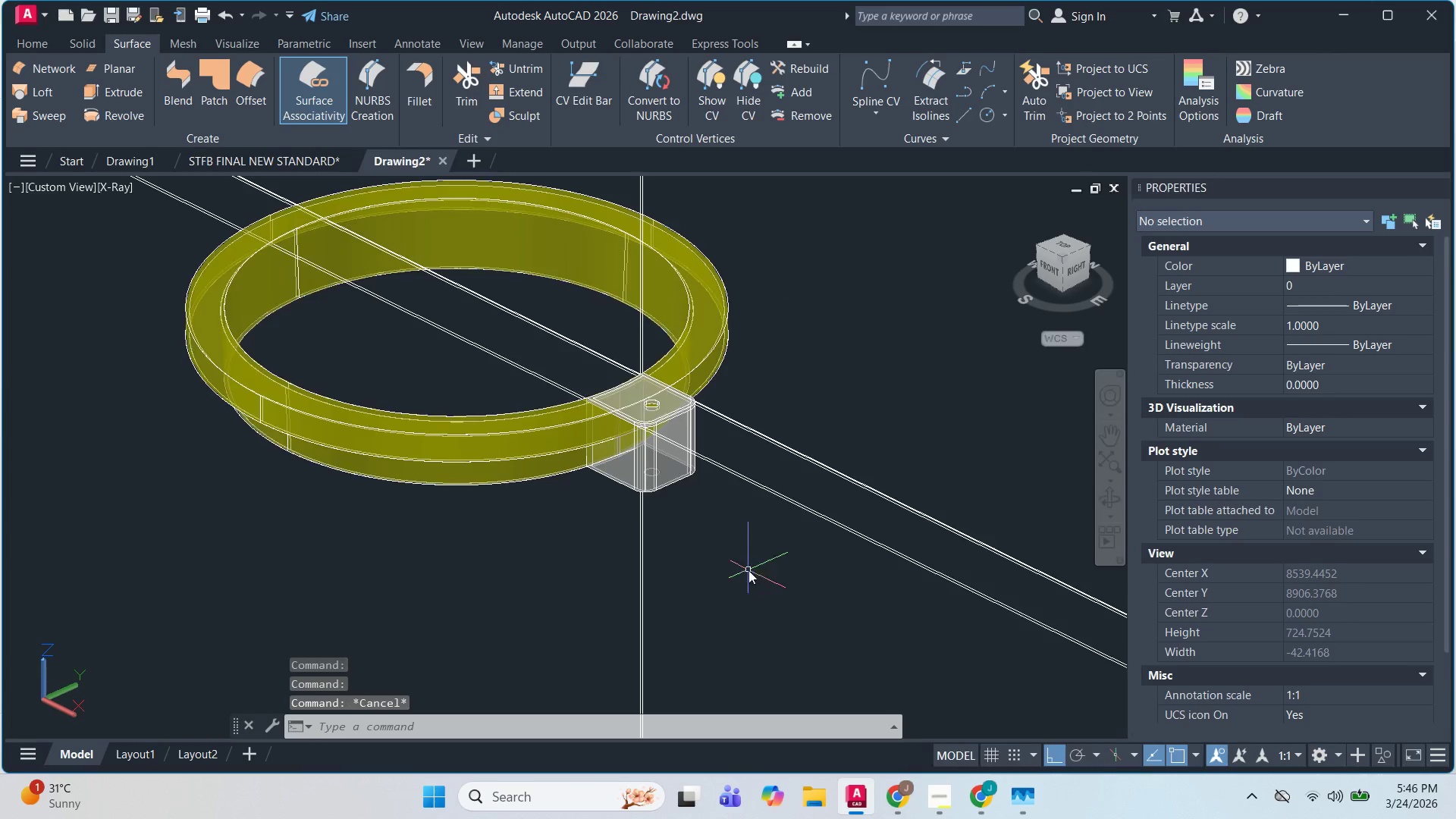 
key(Escape)
 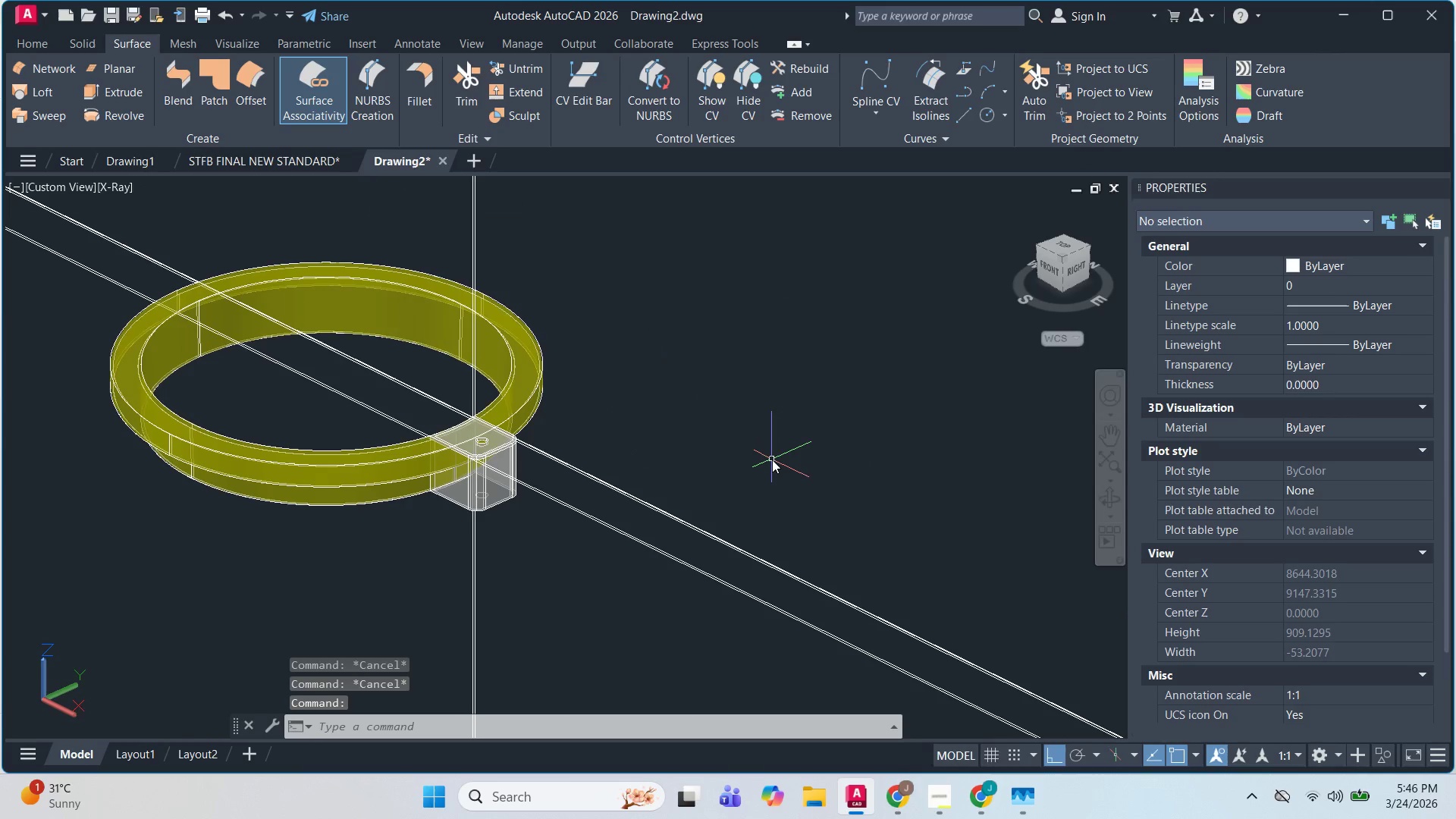 
scroll: coordinate [861, 472], scroll_direction: none, amount: 0.0
 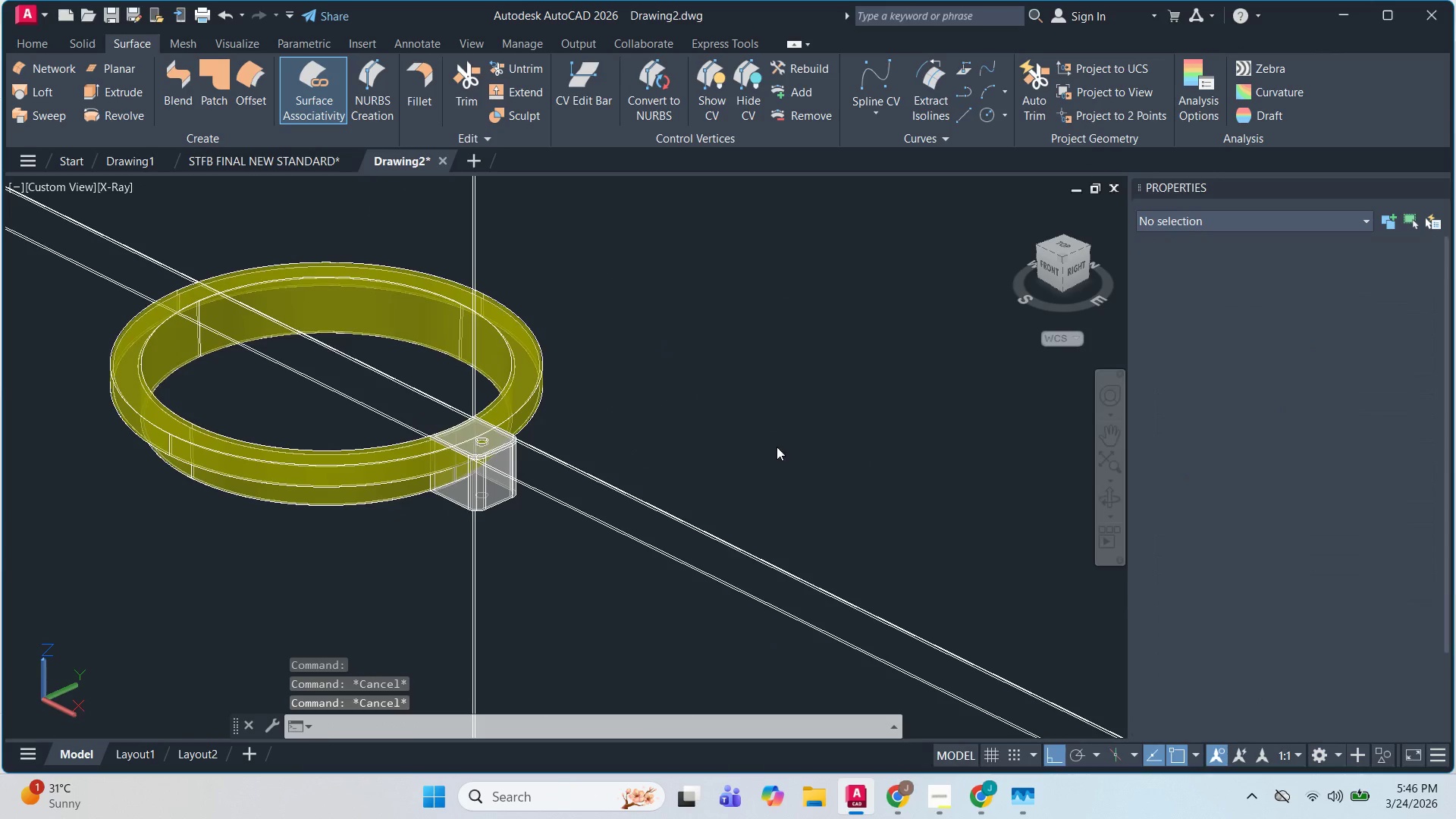 
type(RE )
 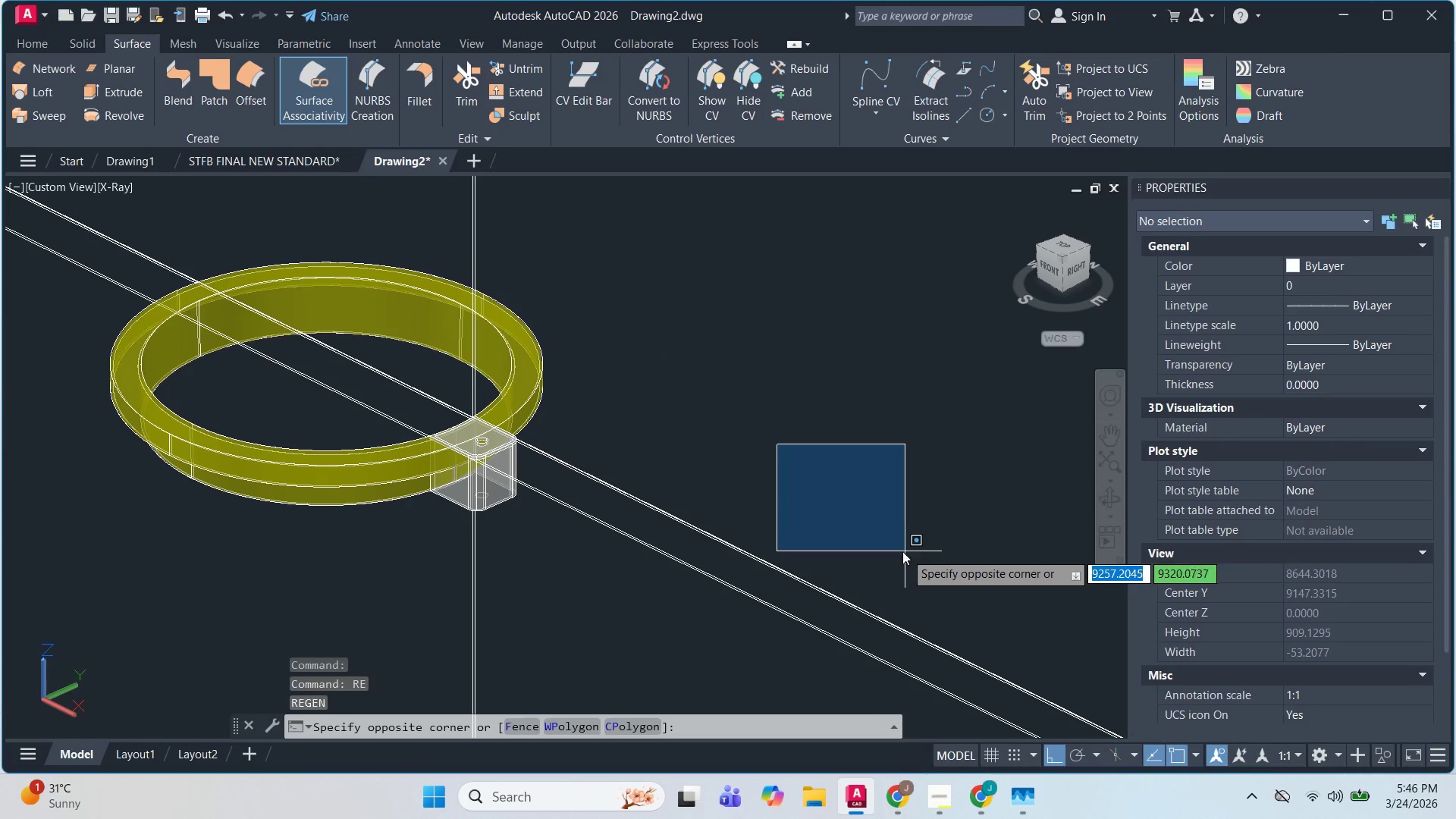 
key(Escape)
 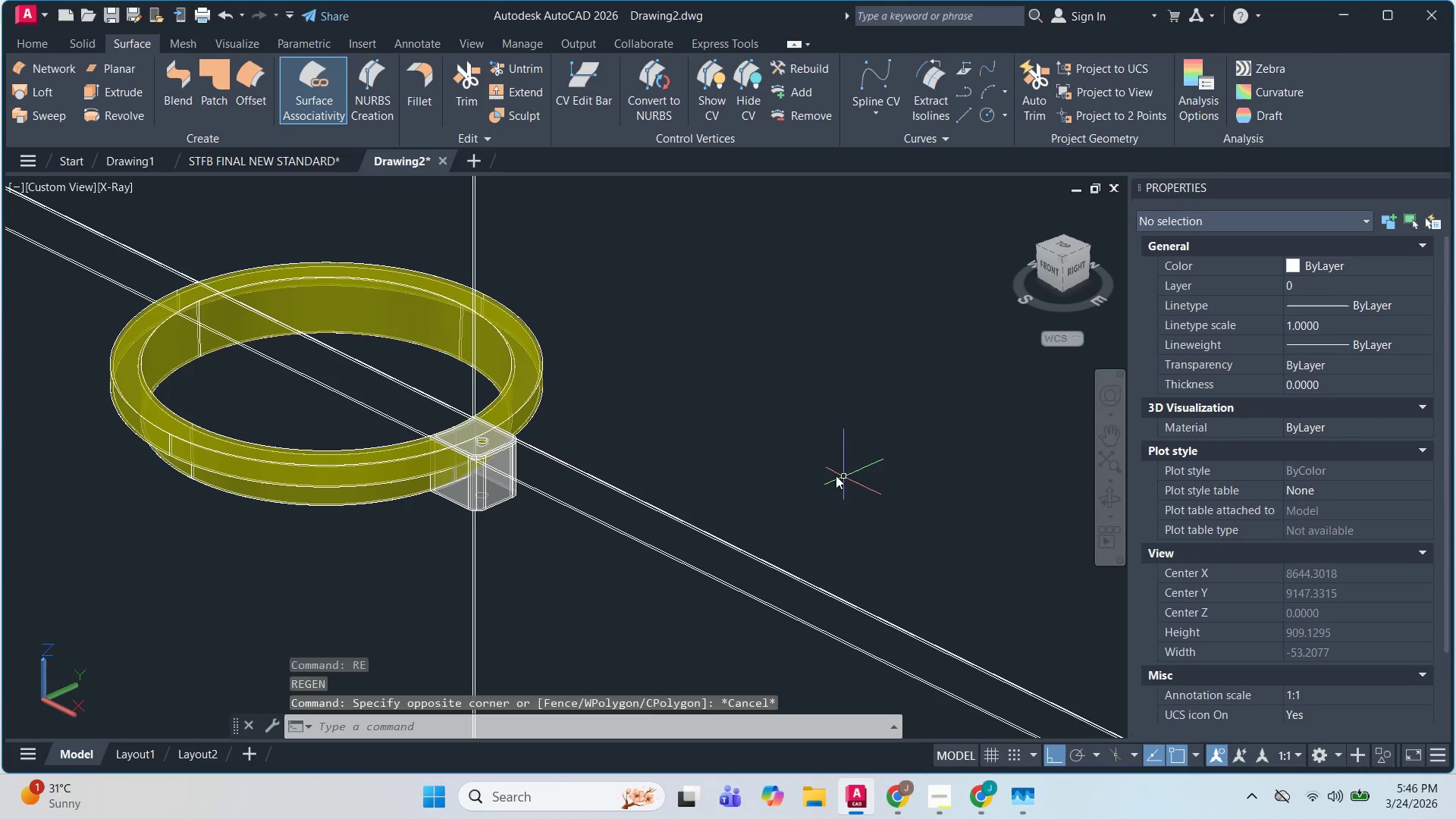 
key(Escape)
 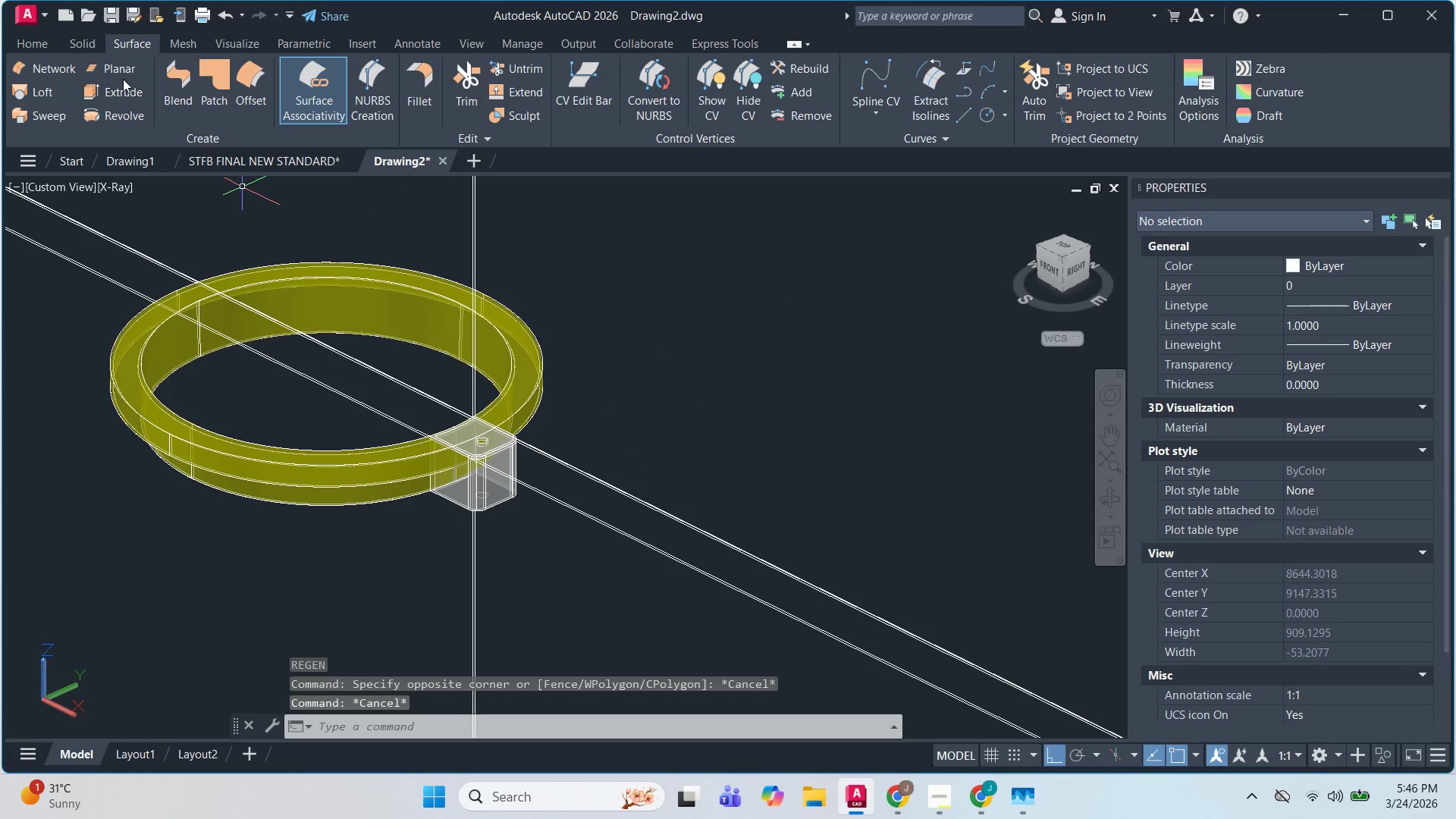 
left_click([118, 70])
 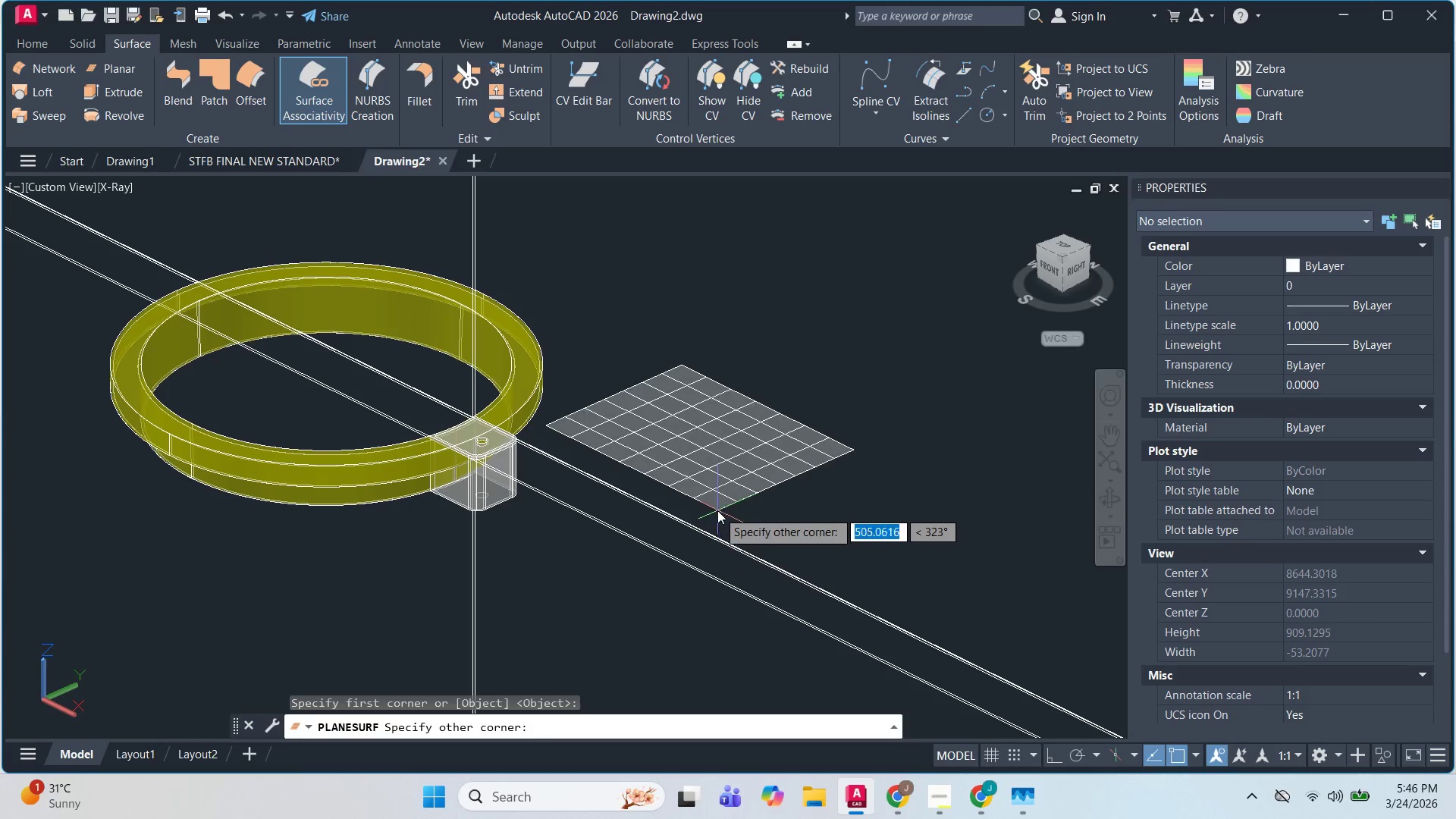 
left_click([648, 434])
 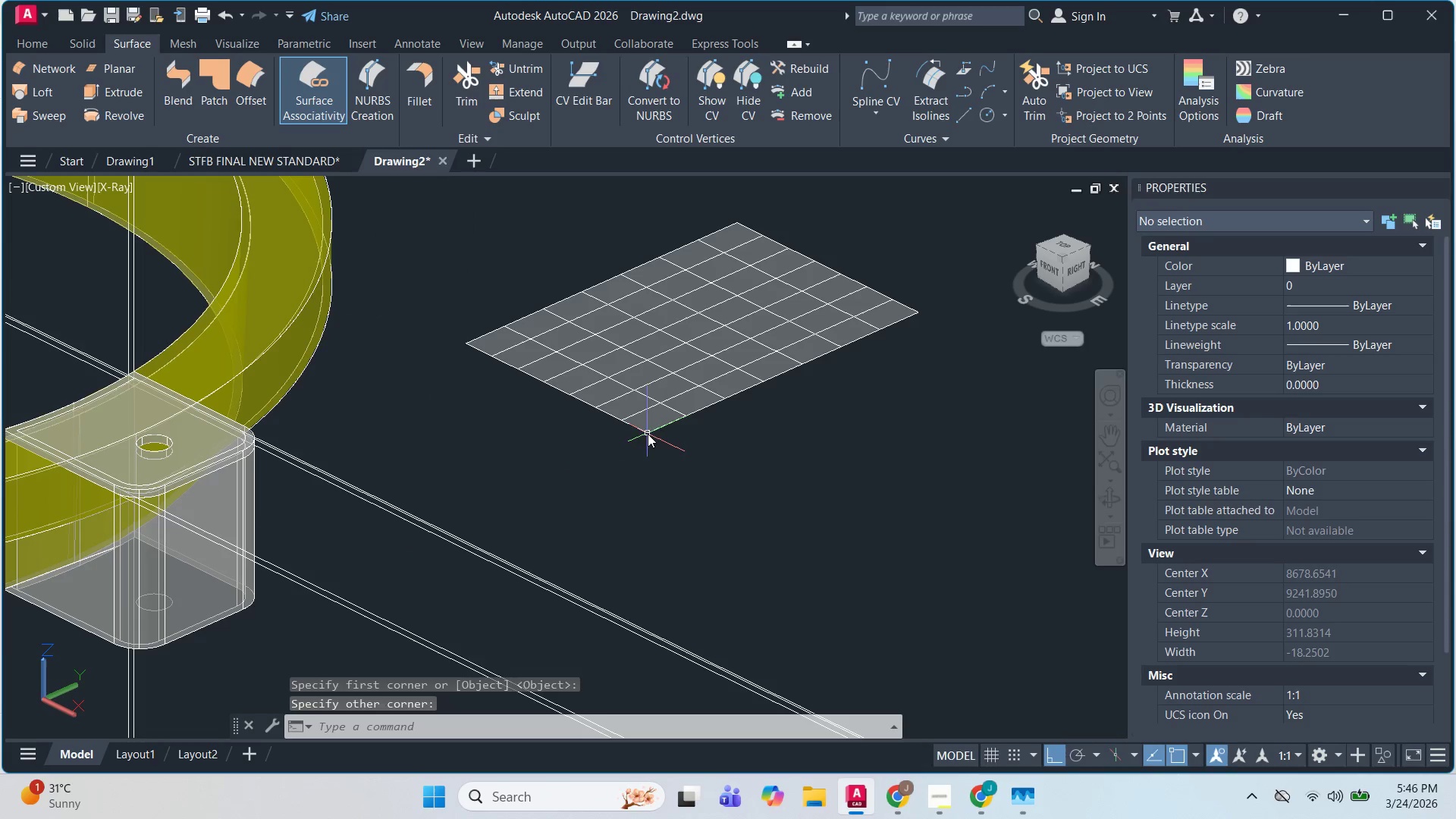 
scroll: coordinate [650, 431], scroll_direction: up, amount: 3.0
 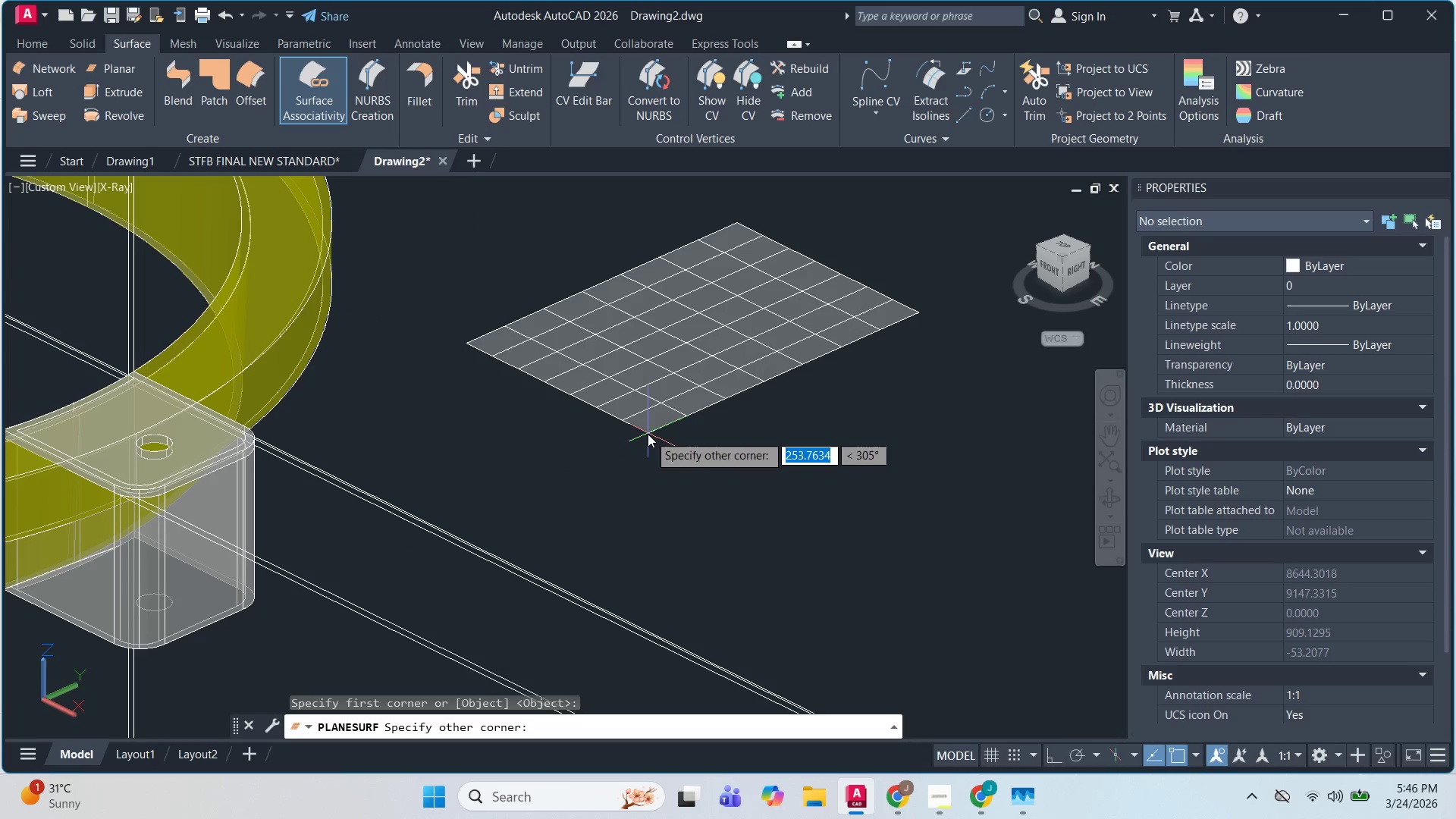 
key(Escape)
 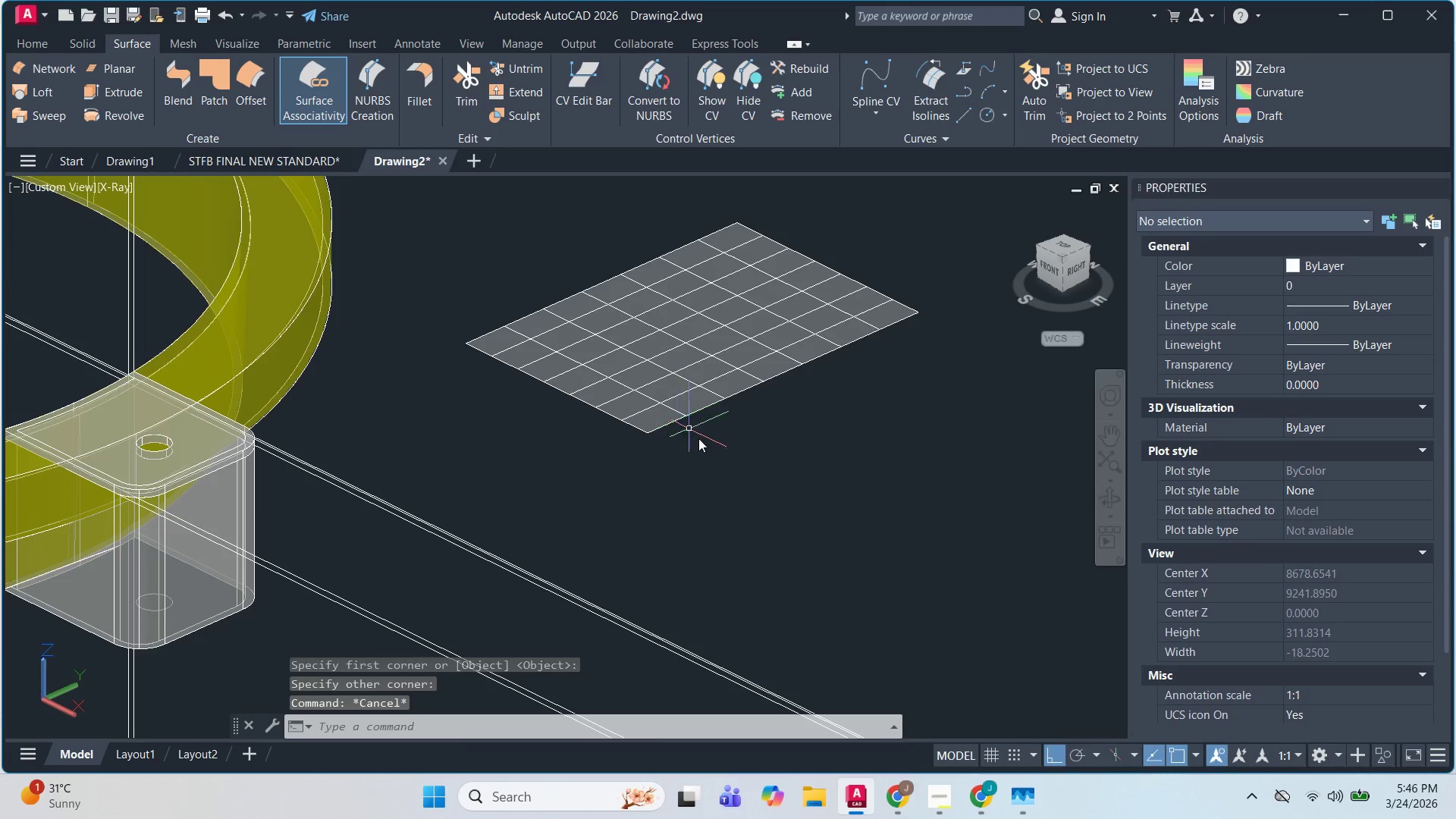 
left_click_drag(start_coordinate=[699, 440], to_coordinate=[690, 428])
 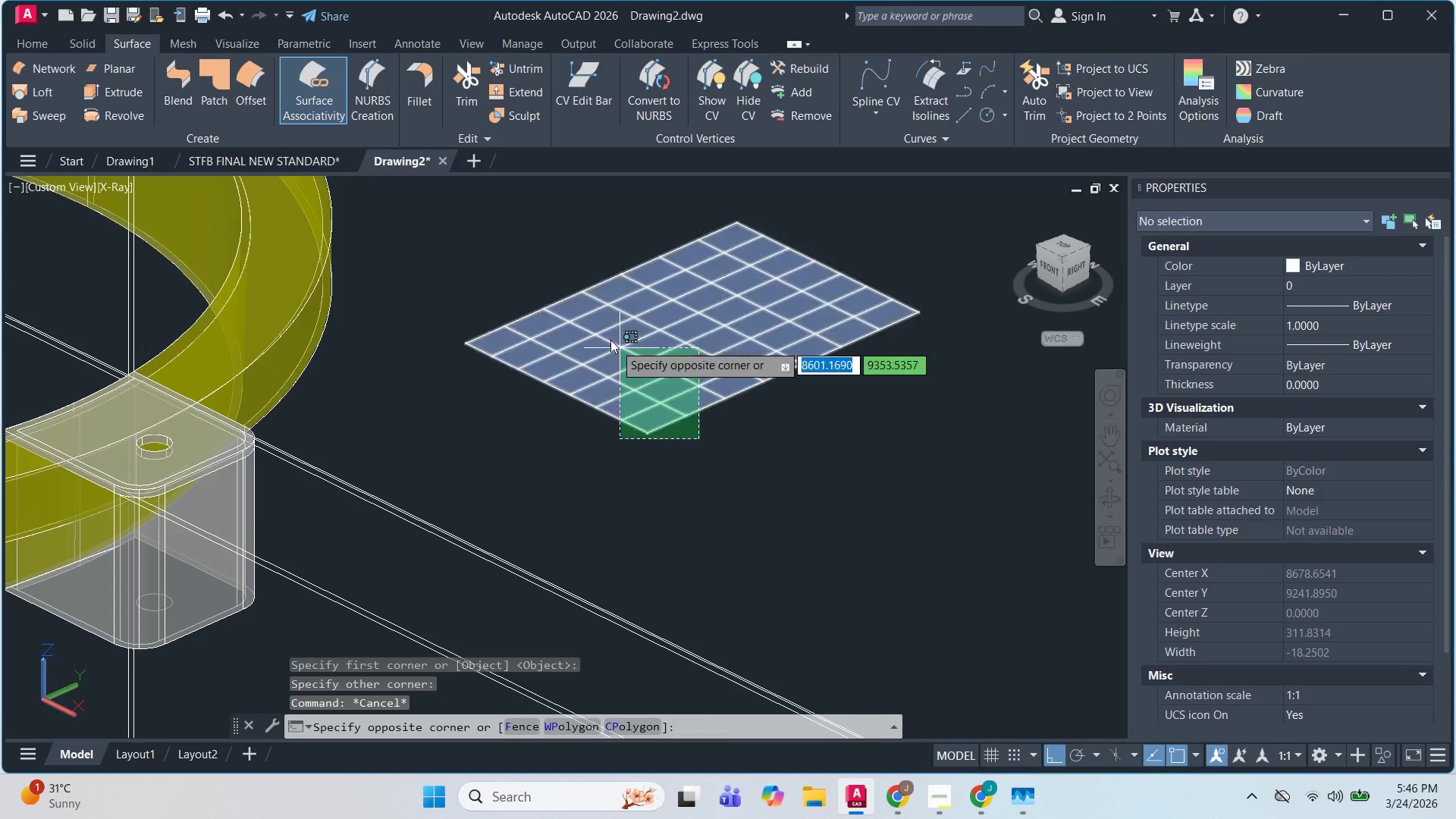 
left_click_drag(start_coordinate=[616, 345], to_coordinate=[608, 337])
 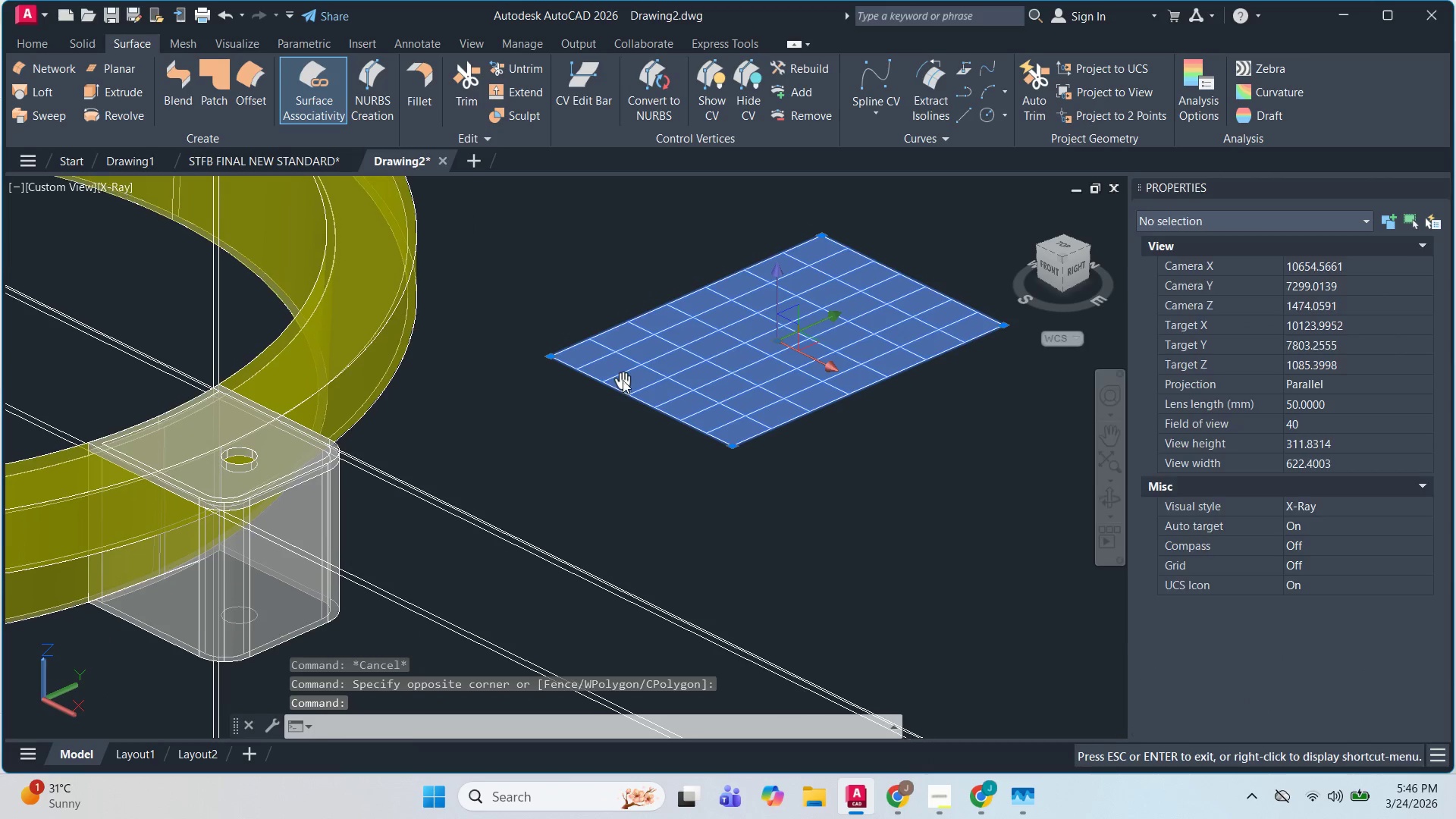 
key(A)
 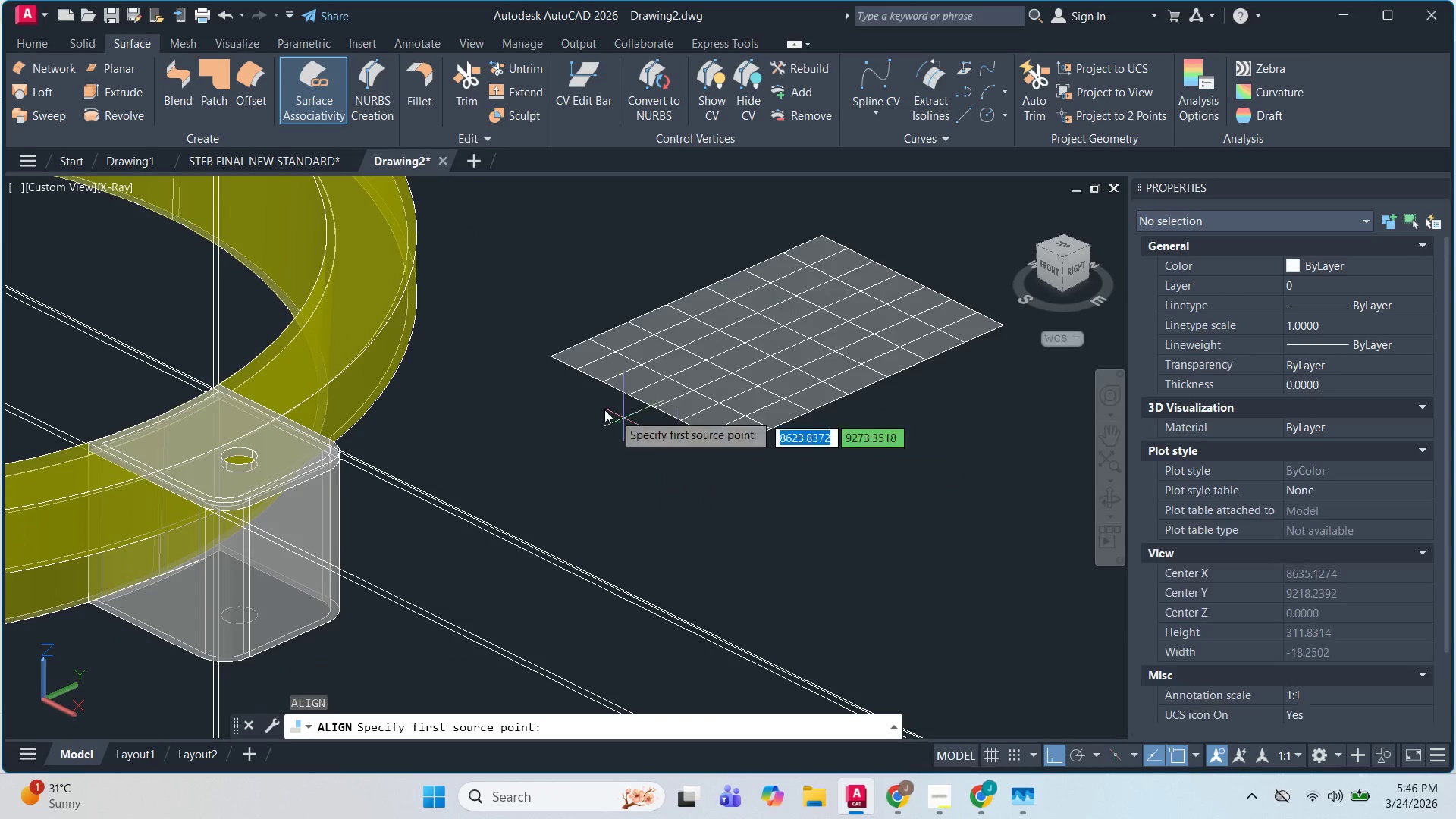 
left_click([553, 355])
 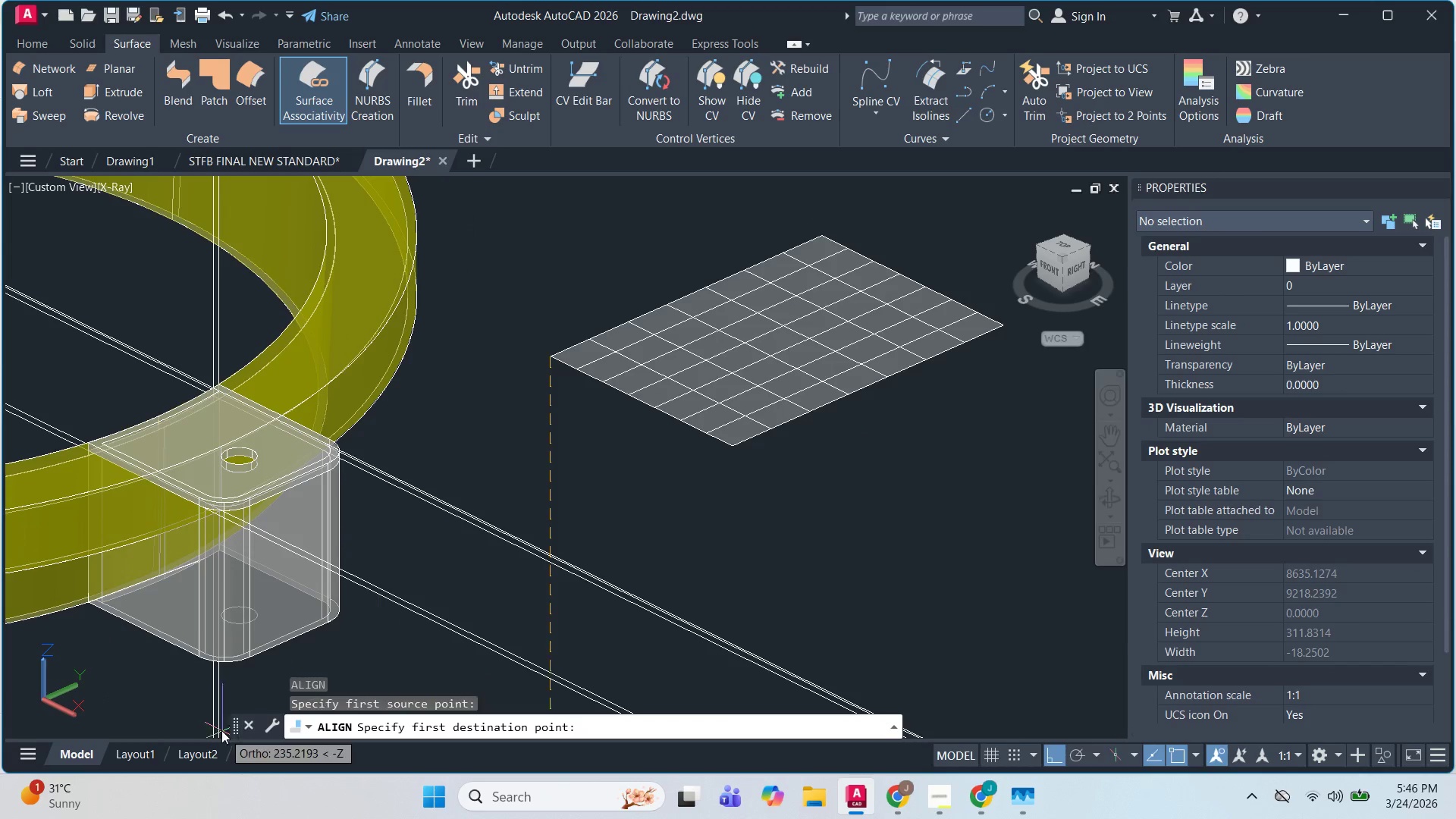 
scroll: coordinate [192, 424], scroll_direction: up, amount: 6.0
 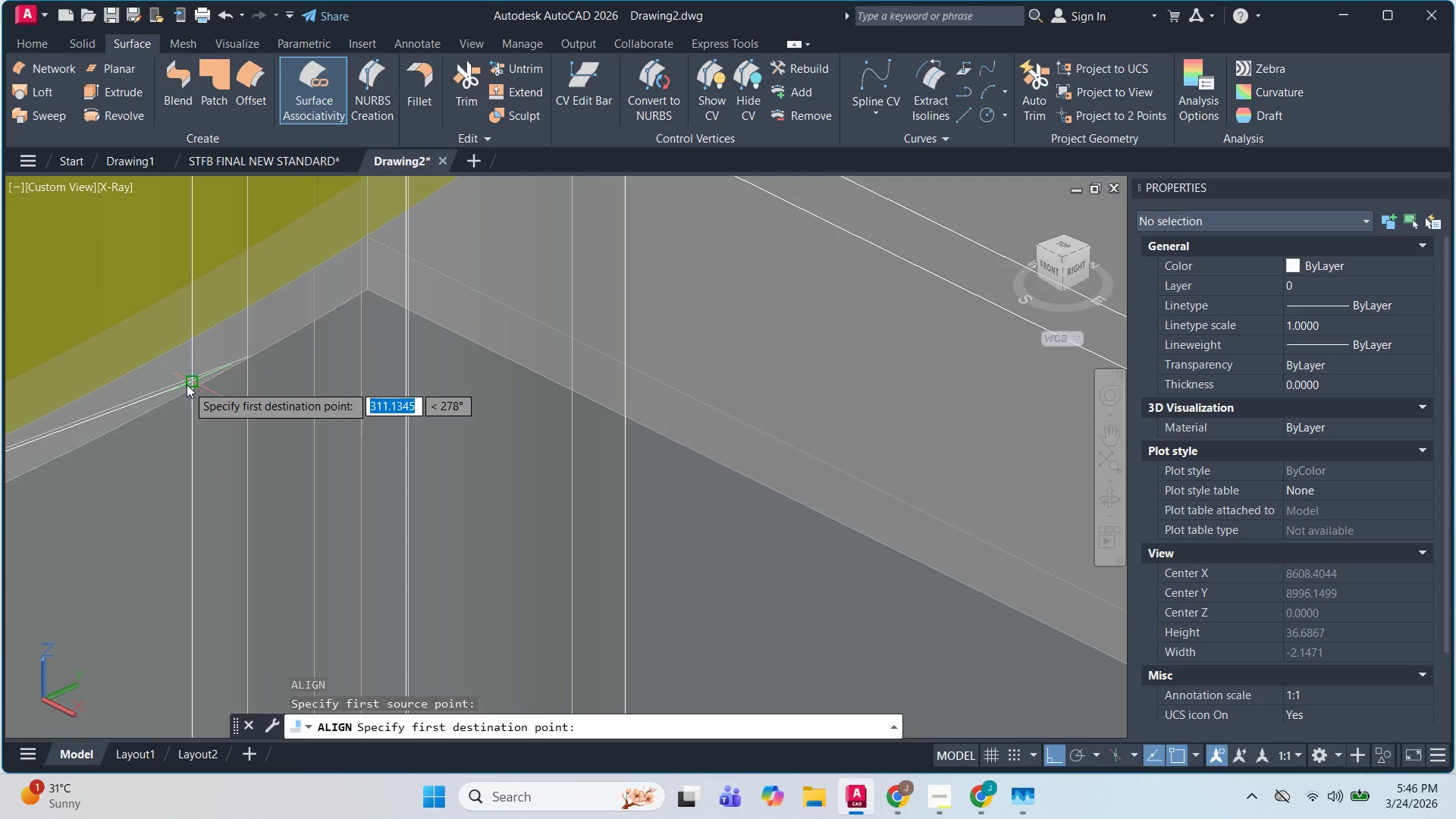 
left_click([187, 384])
 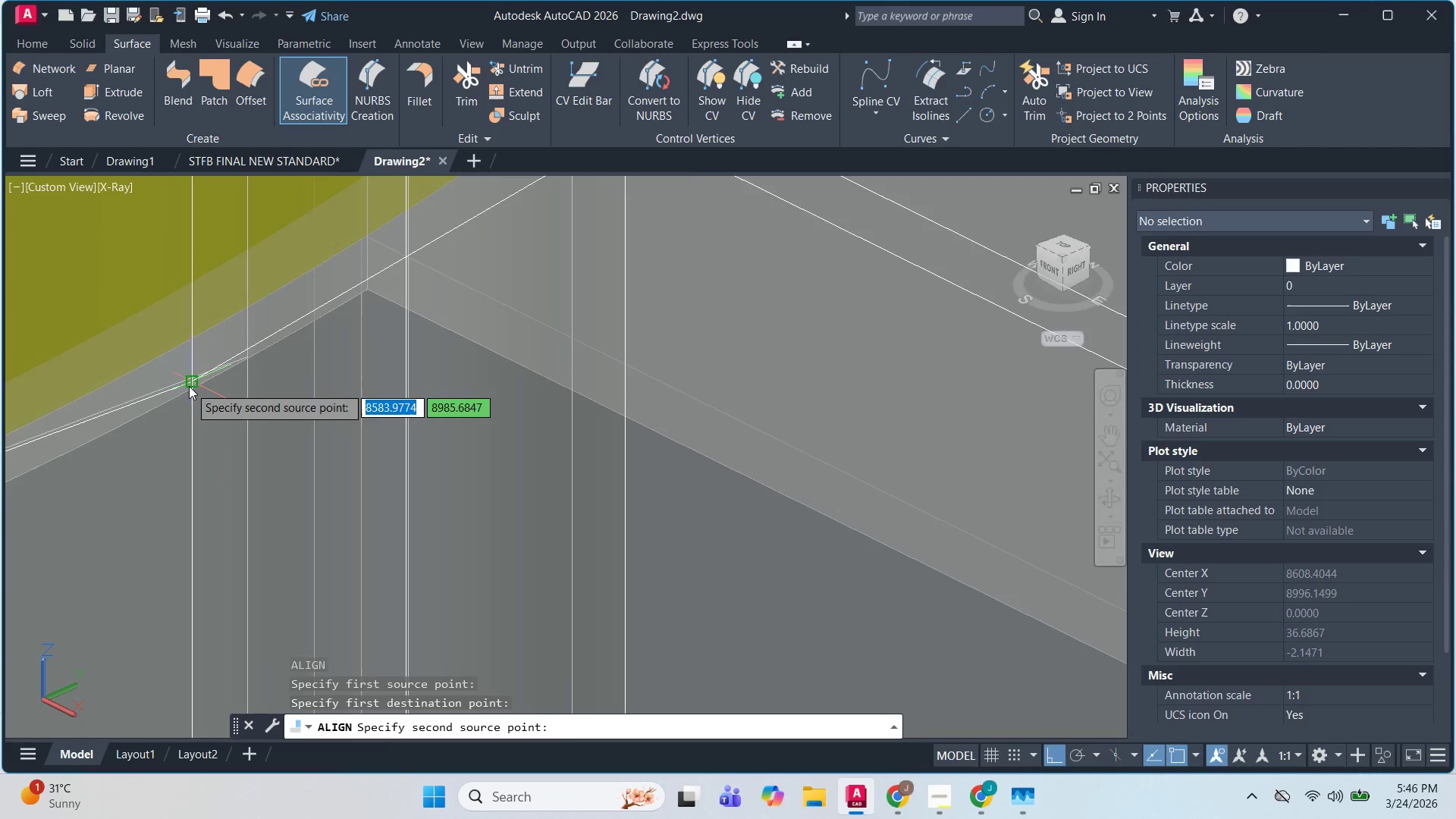 
scroll: coordinate [632, 292], scroll_direction: down, amount: 5.0
 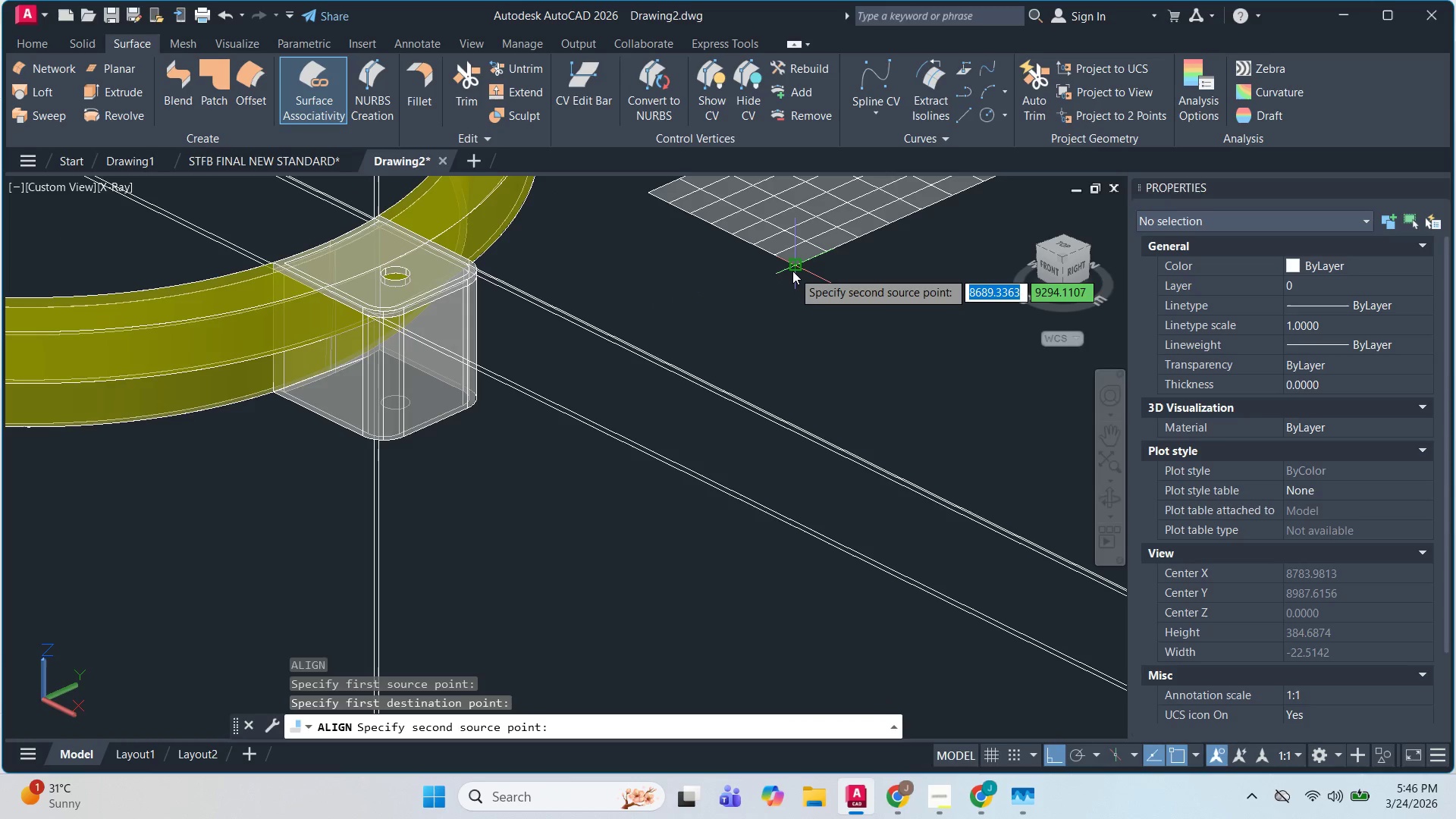 
left_click([792, 270])
 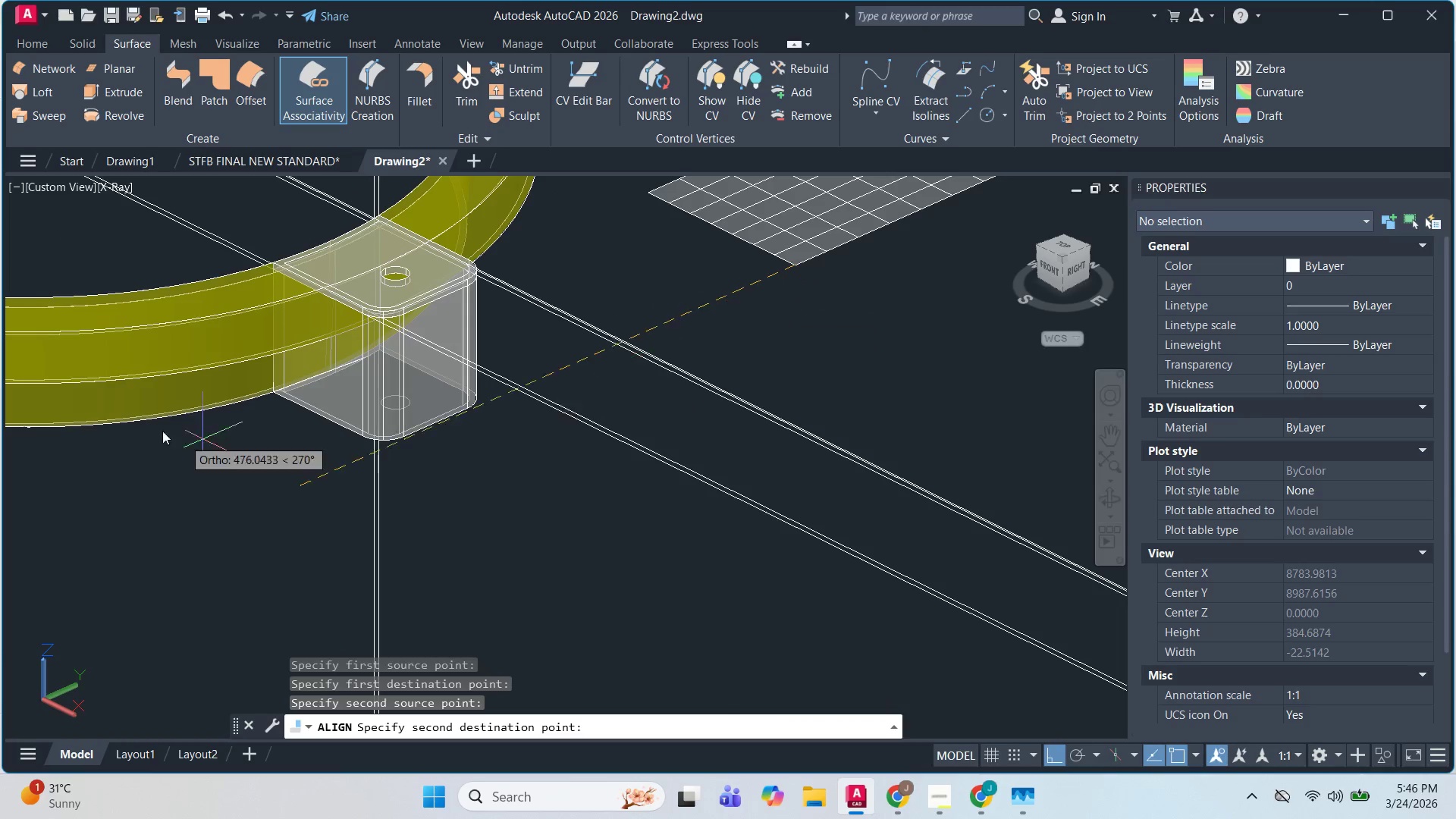 
scroll: coordinate [376, 373], scroll_direction: up, amount: 14.0
 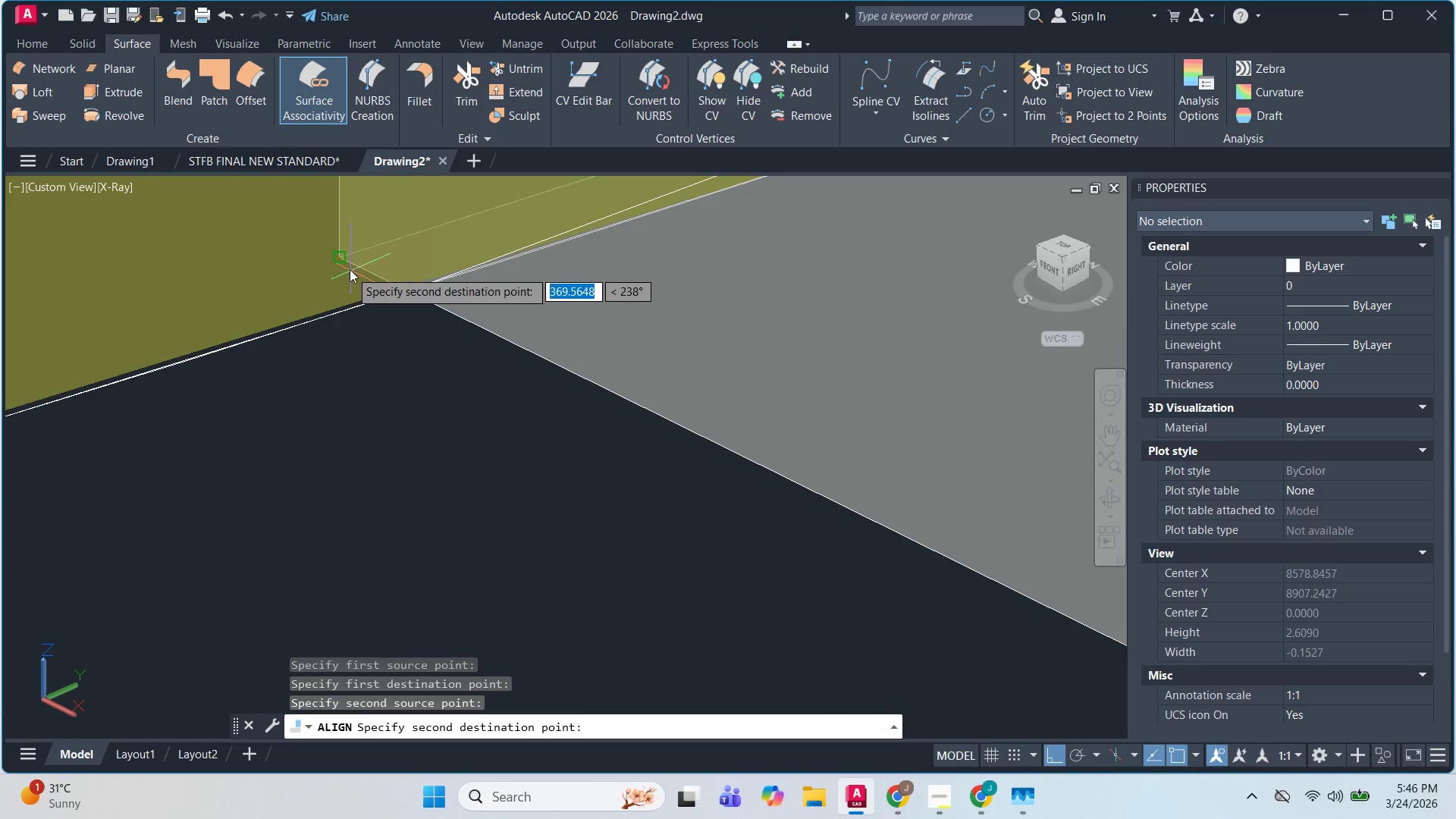 
left_click([344, 260])
 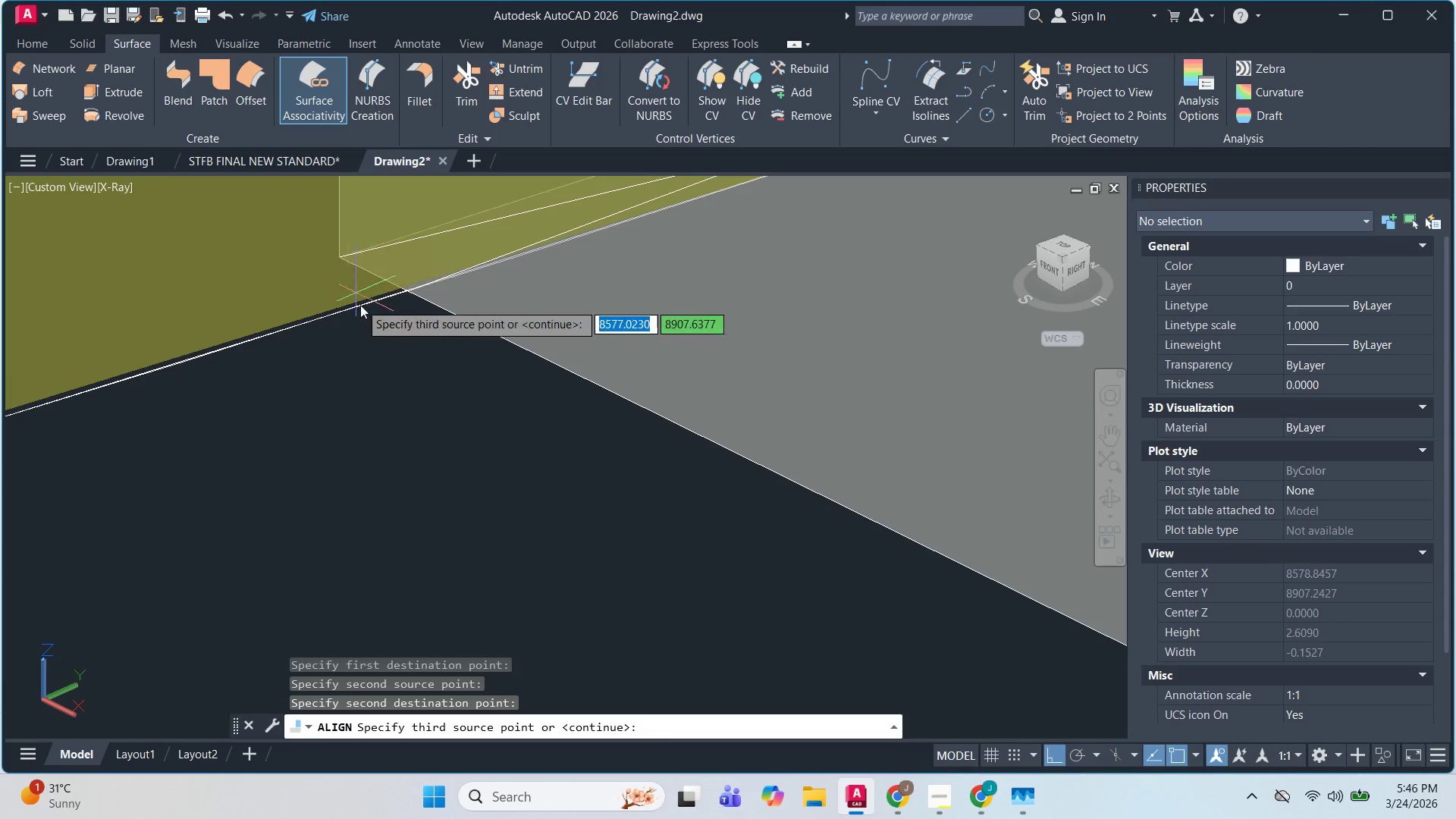 
key(Space)
 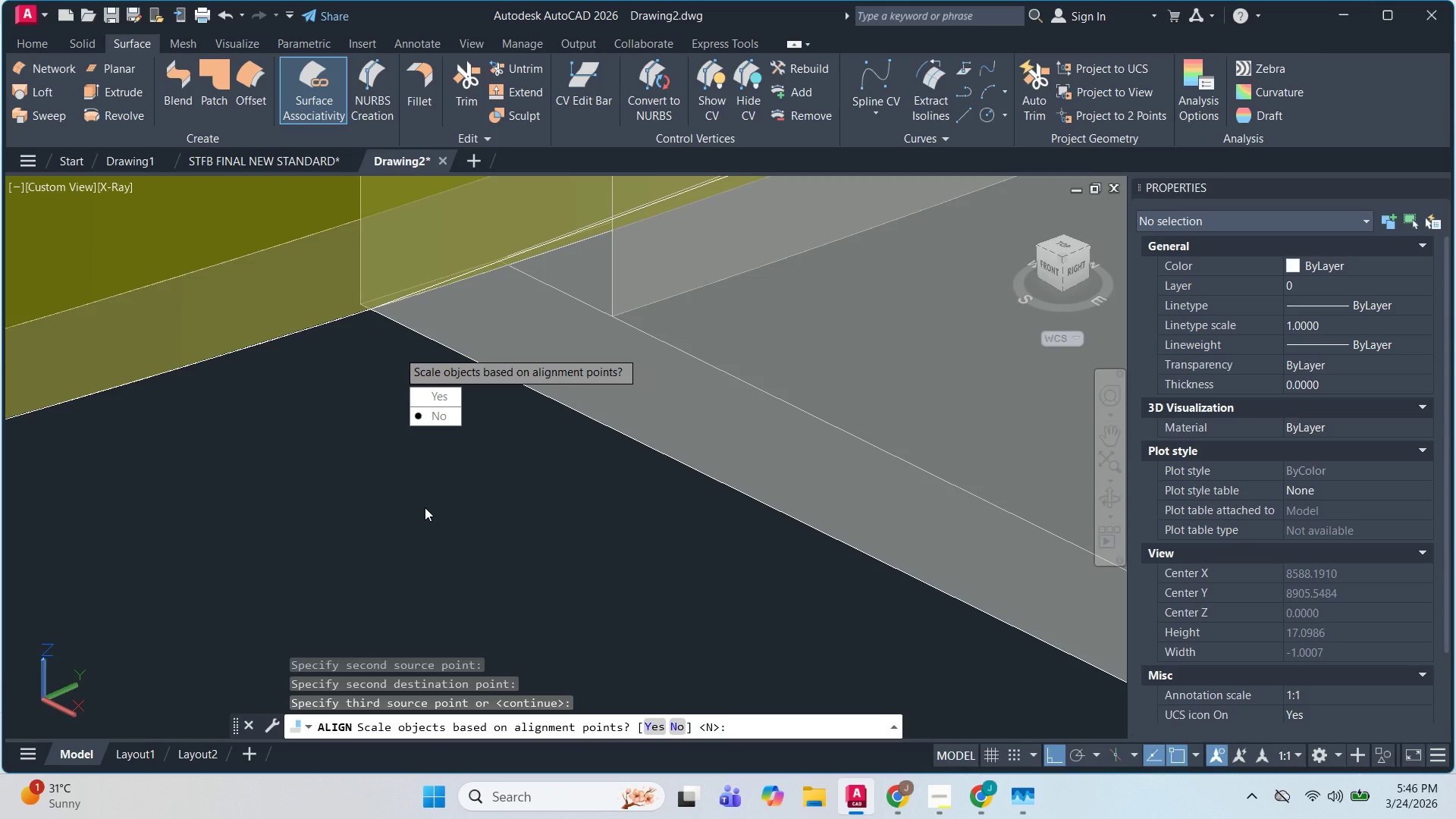 
scroll: coordinate [375, 324], scroll_direction: down, amount: 4.0
 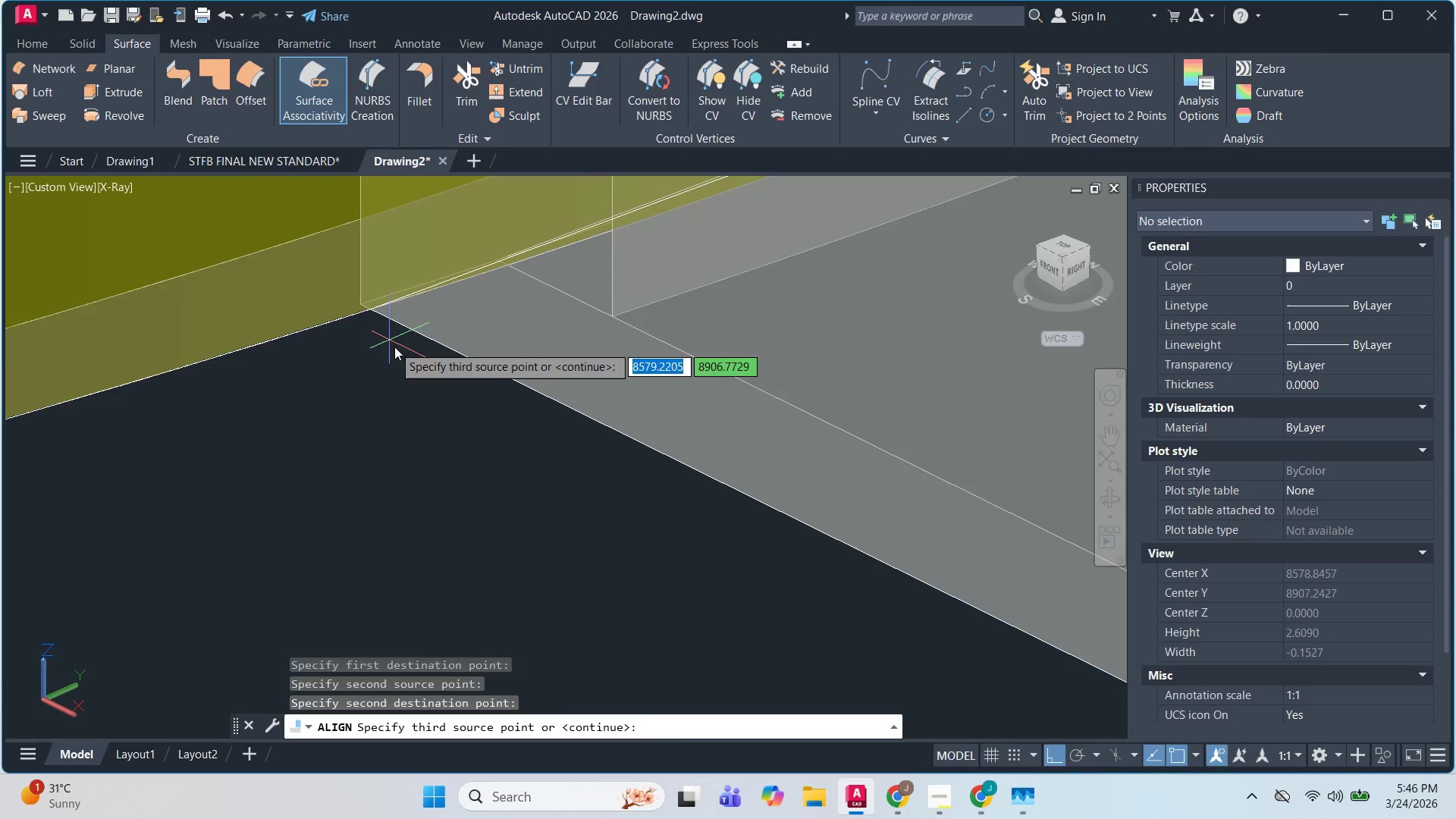 
key(Space)
 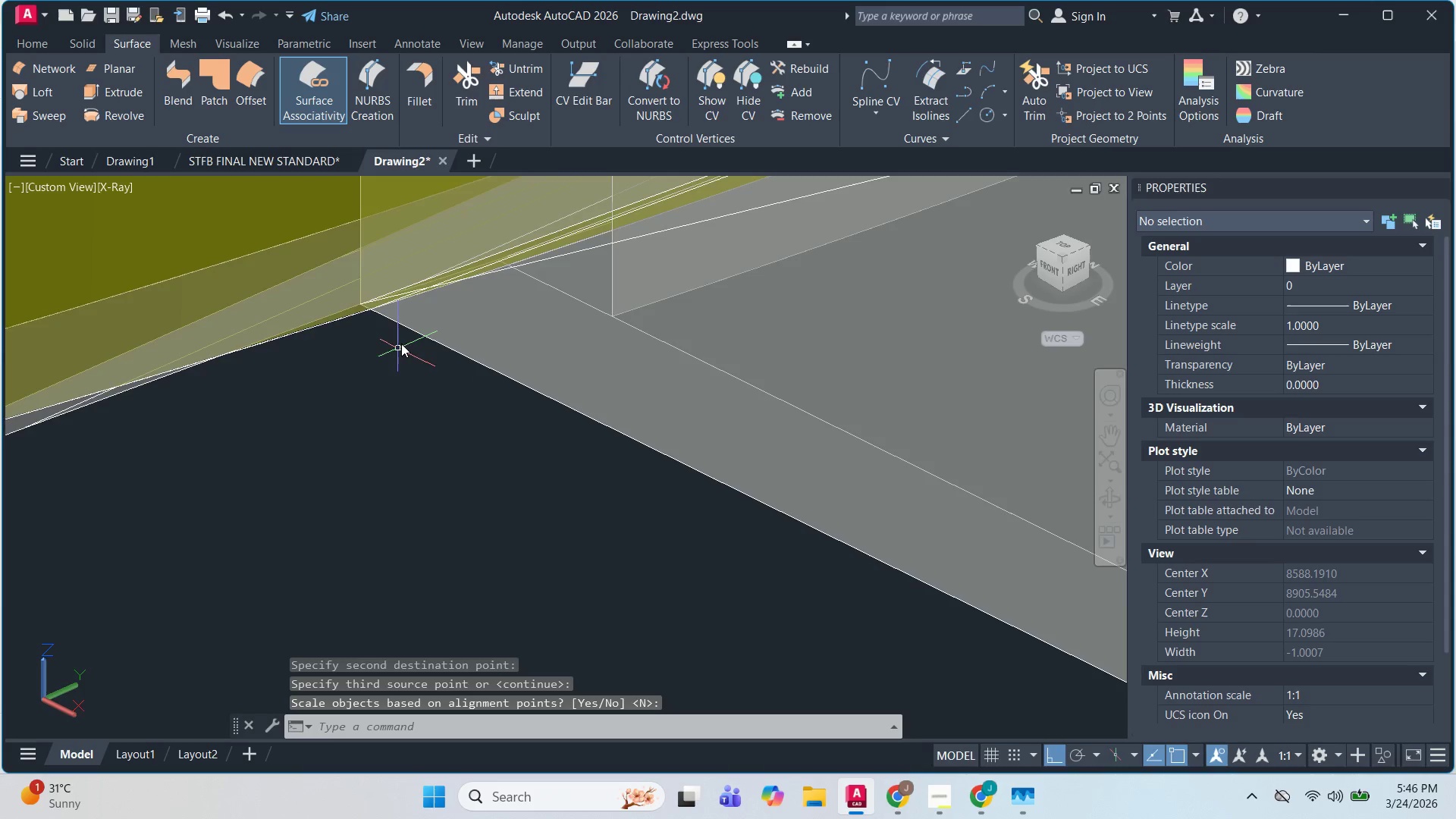 
hold_key(key=ShiftLeft, duration=0.67)
 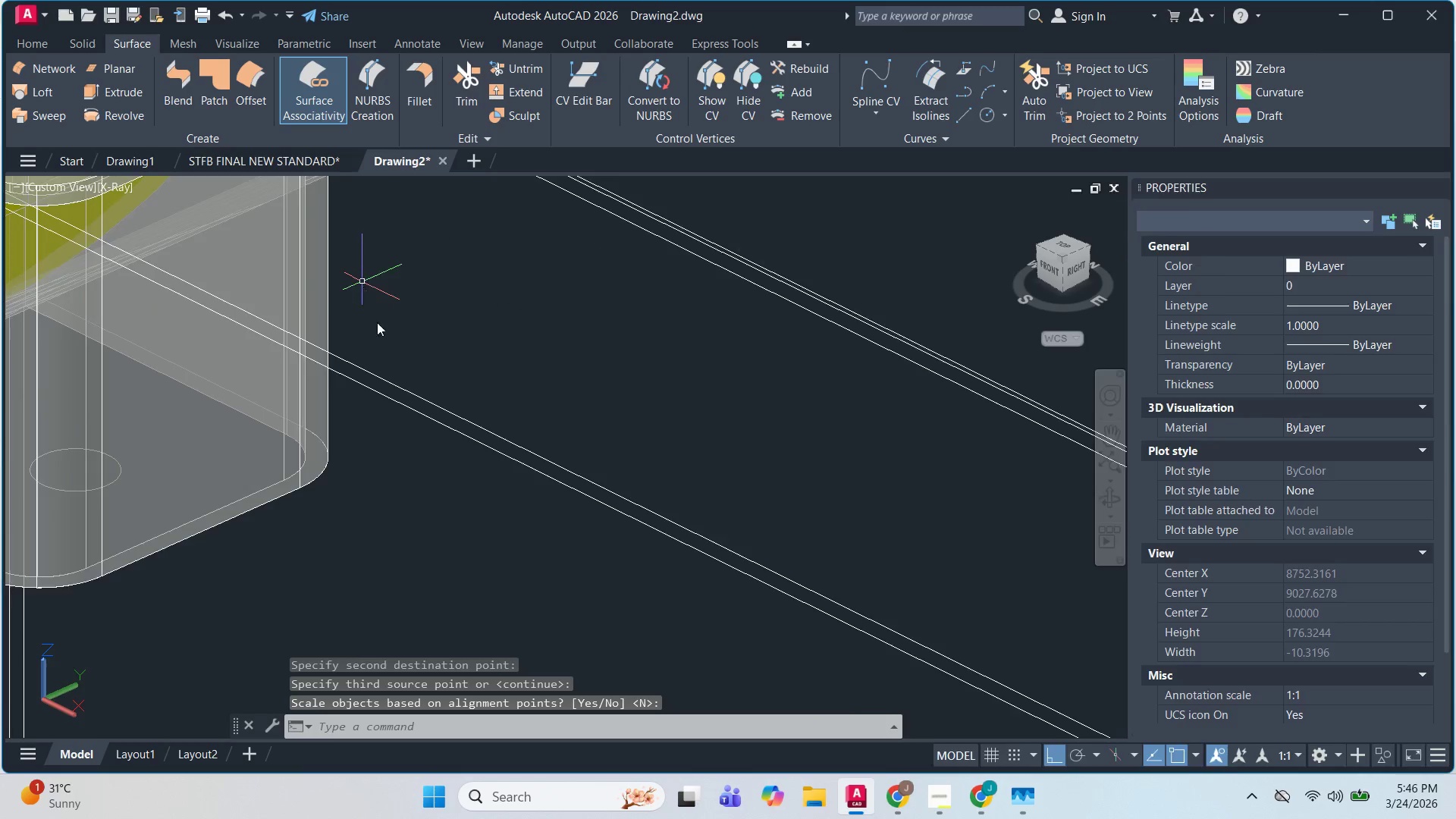 
key(Escape)
 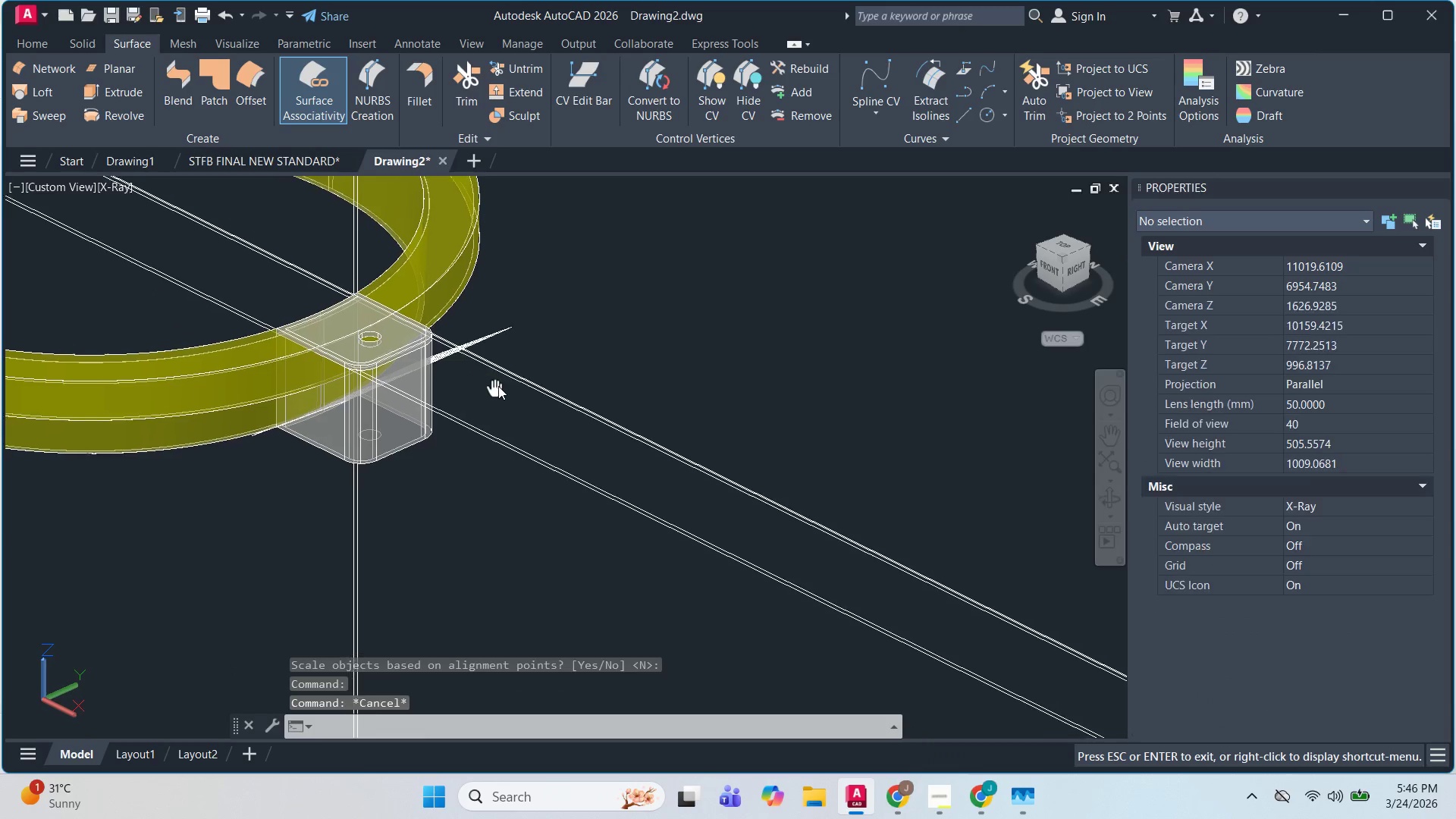 
scroll: coordinate [437, 386], scroll_direction: down, amount: 4.0
 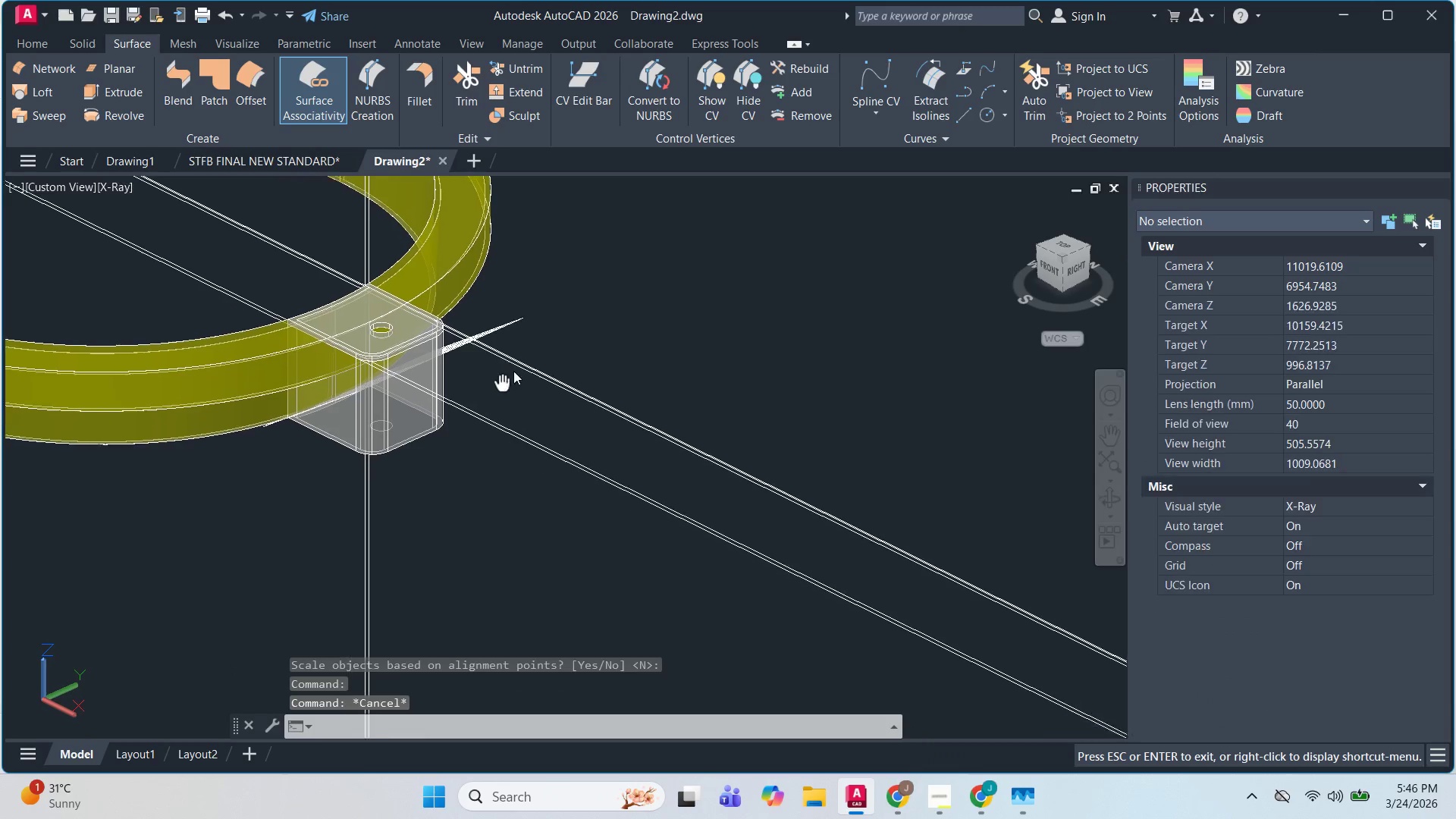 
key(Unknown)
 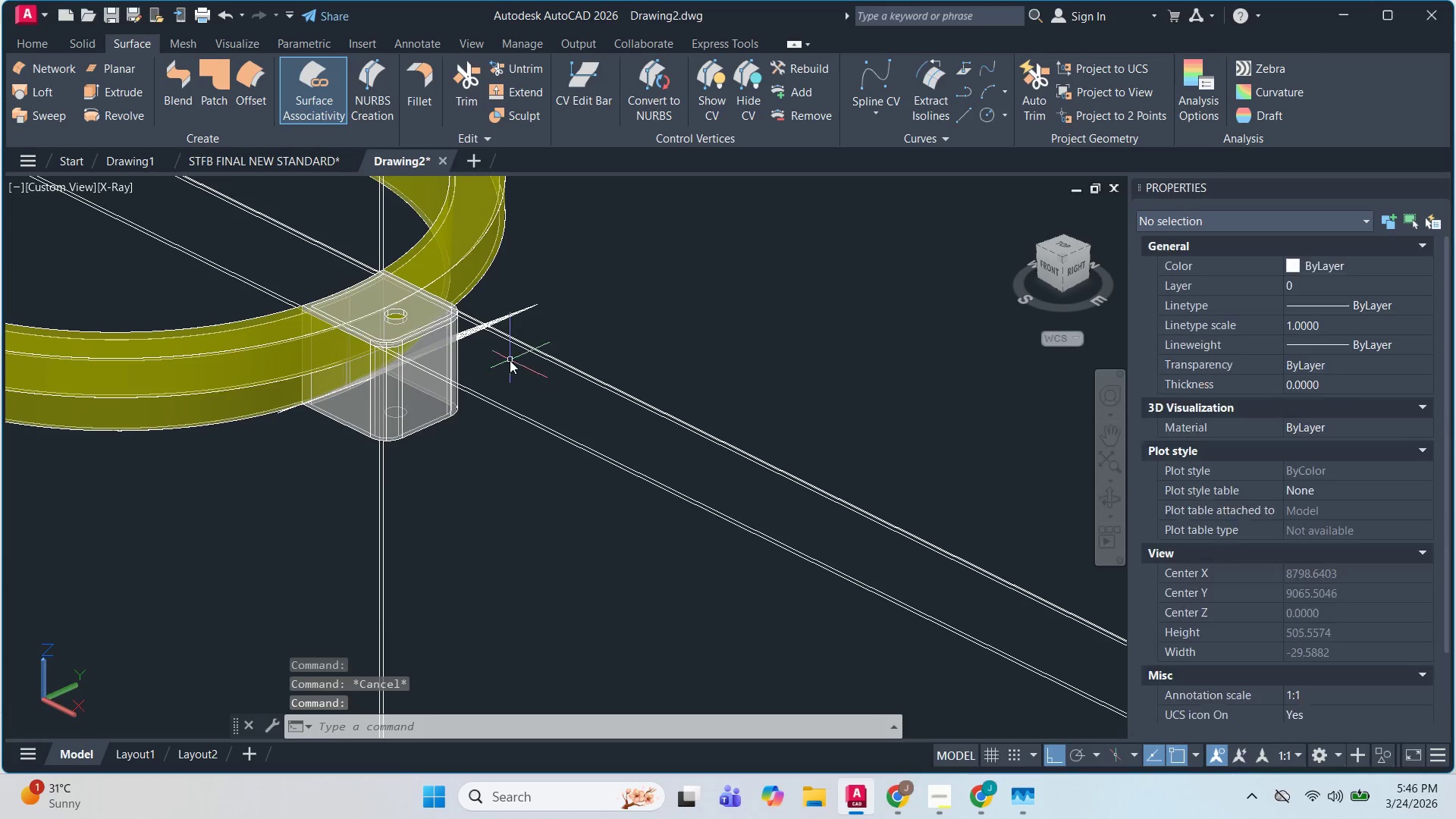 
hold_key(key=ShiftLeft, duration=1.51)
 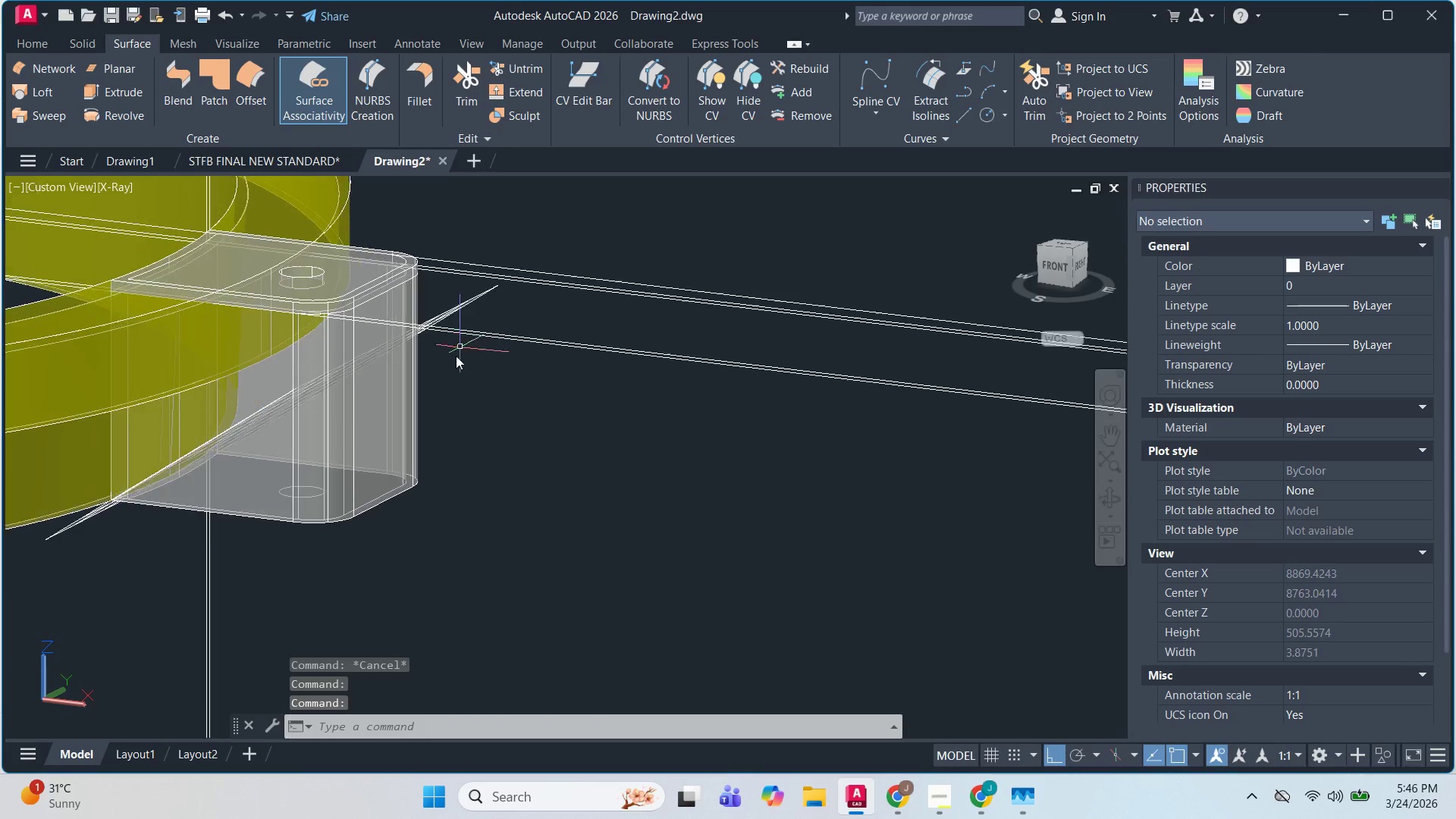 
hold_key(key=ShiftLeft, duration=0.33)
 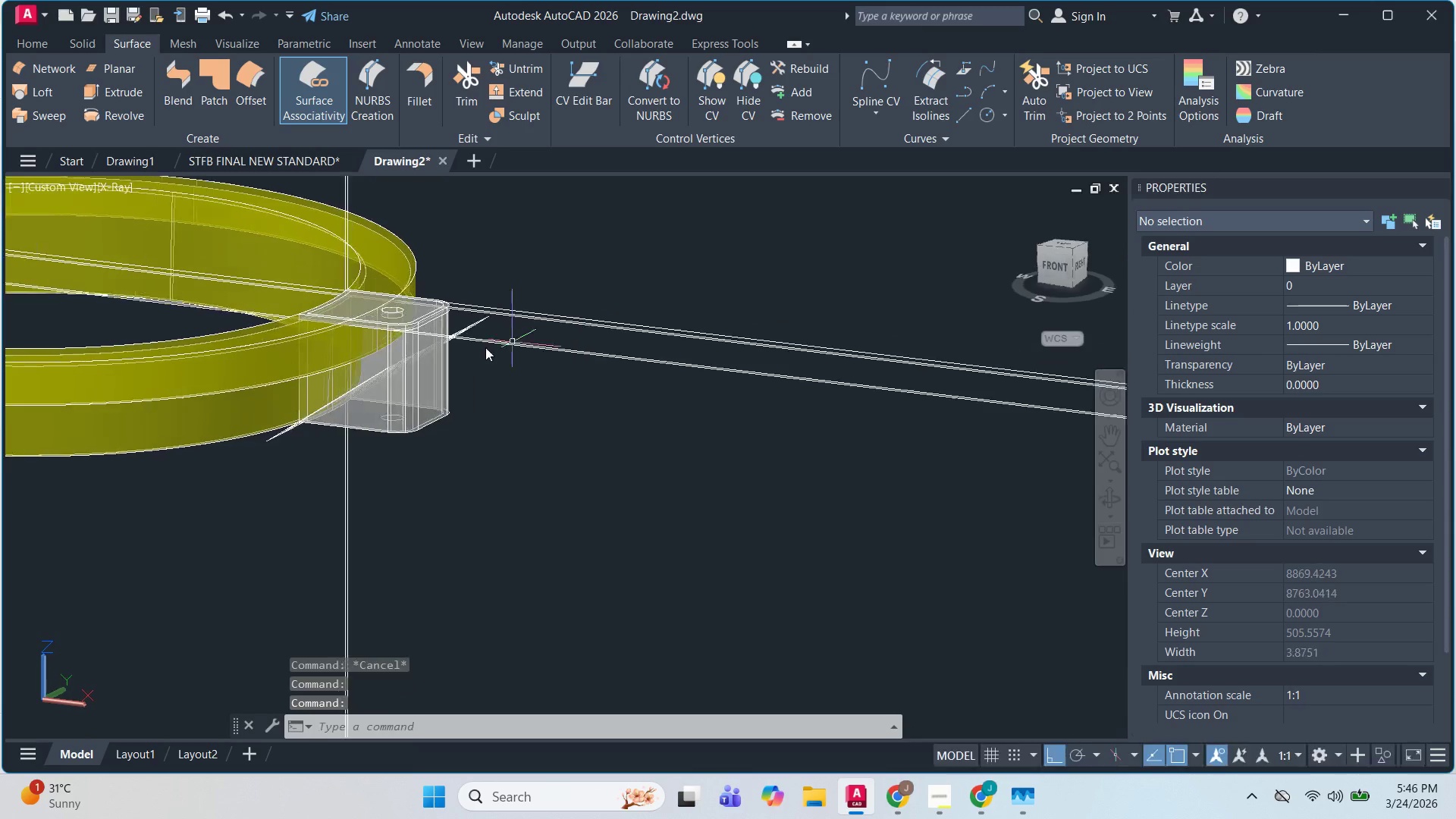 
scroll: coordinate [182, 406], scroll_direction: up, amount: 3.0
 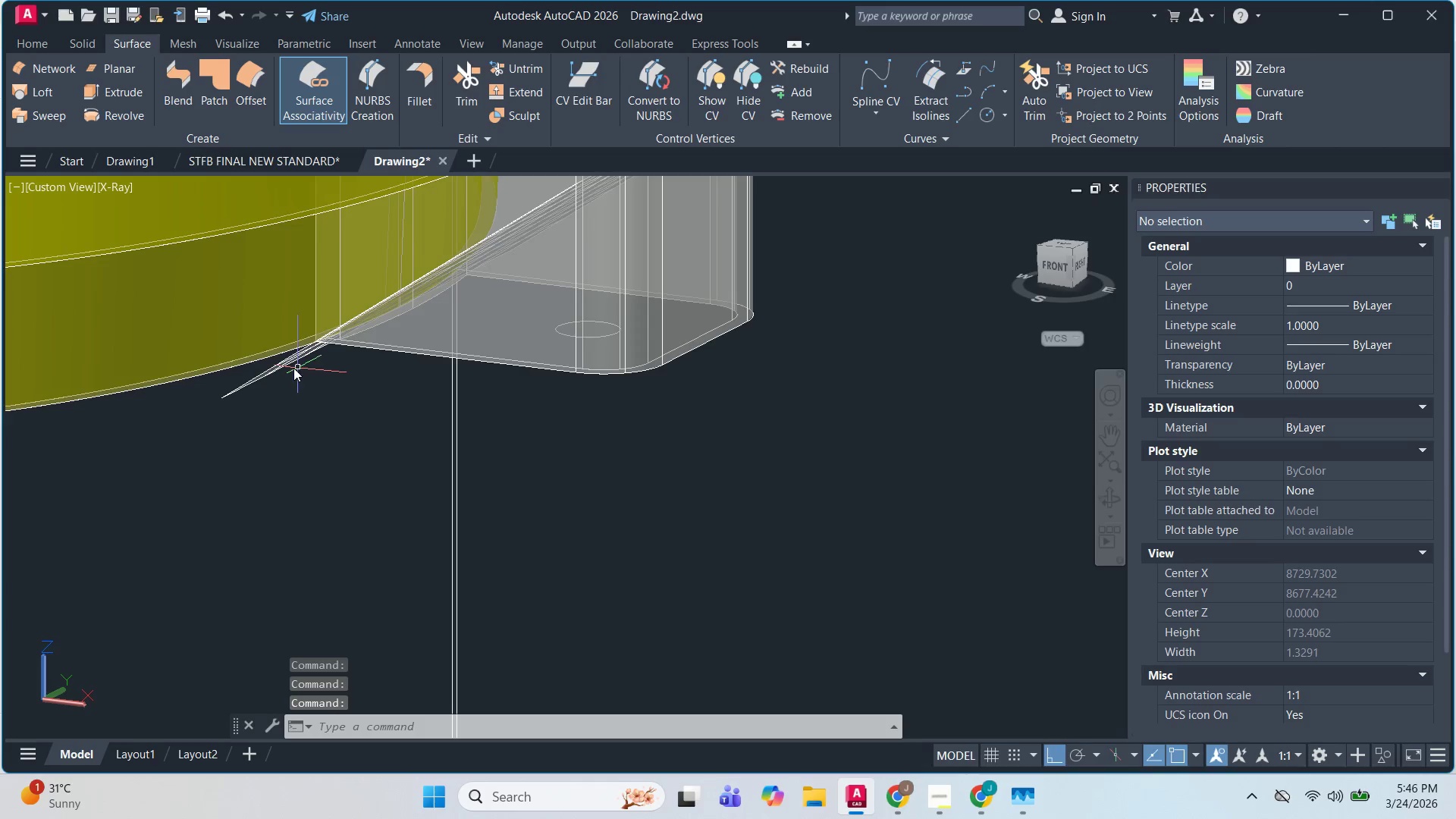 
left_click([281, 368])
 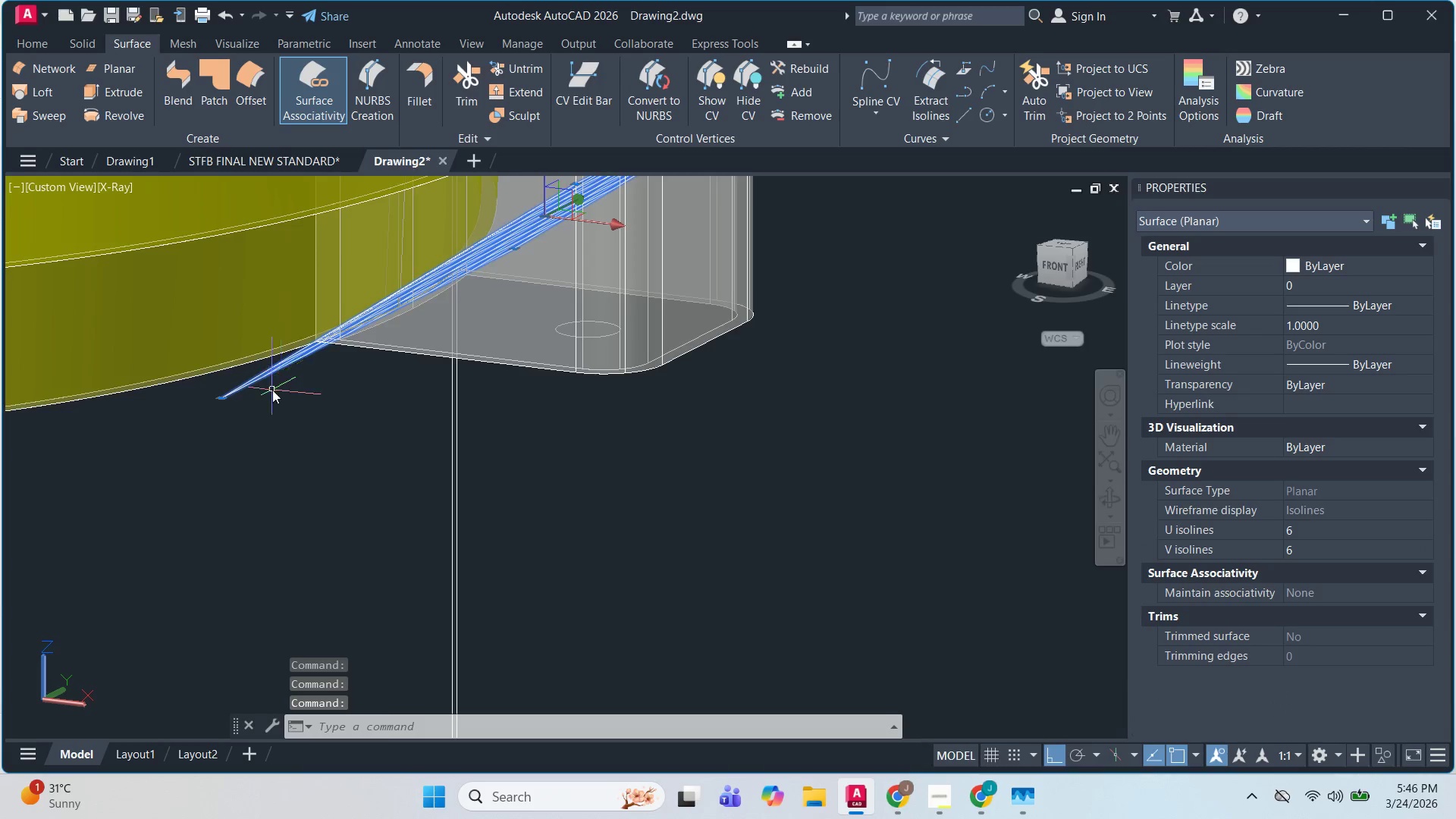 
scroll: coordinate [272, 390], scroll_direction: down, amount: 2.0
 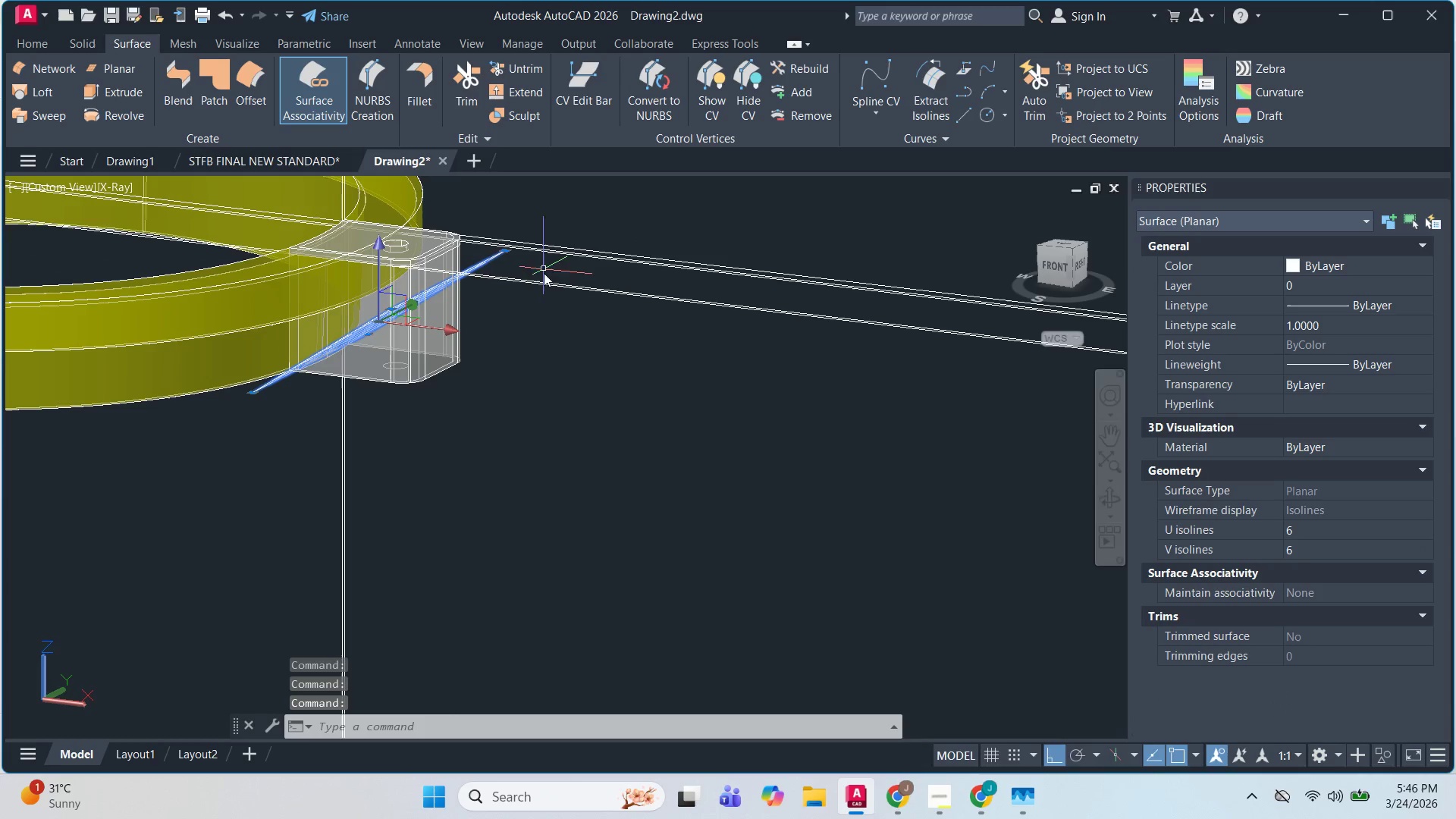 
scroll: coordinate [413, 259], scroll_direction: up, amount: 2.0
 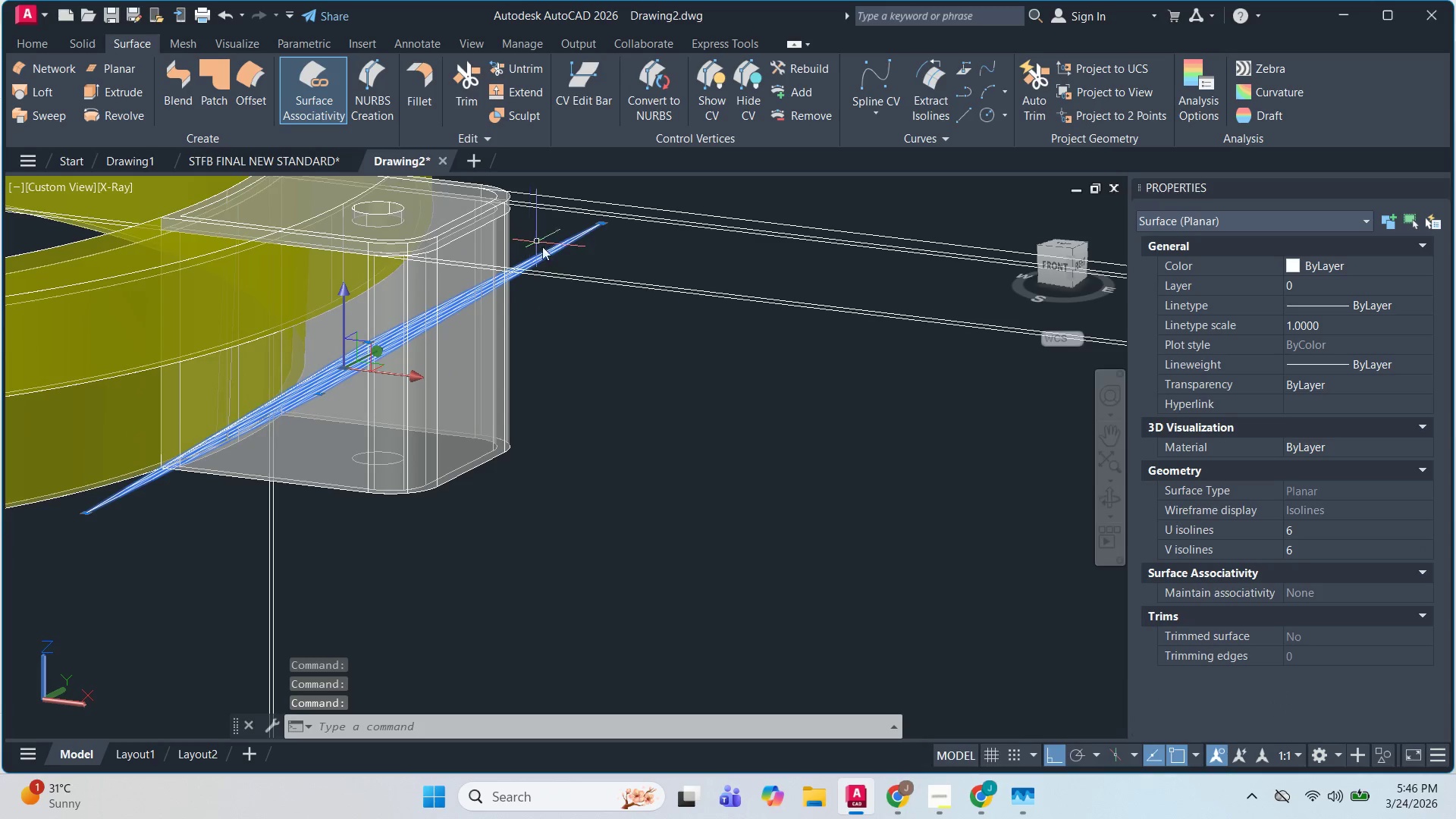 
hold_key(key=ShiftLeft, duration=0.69)
 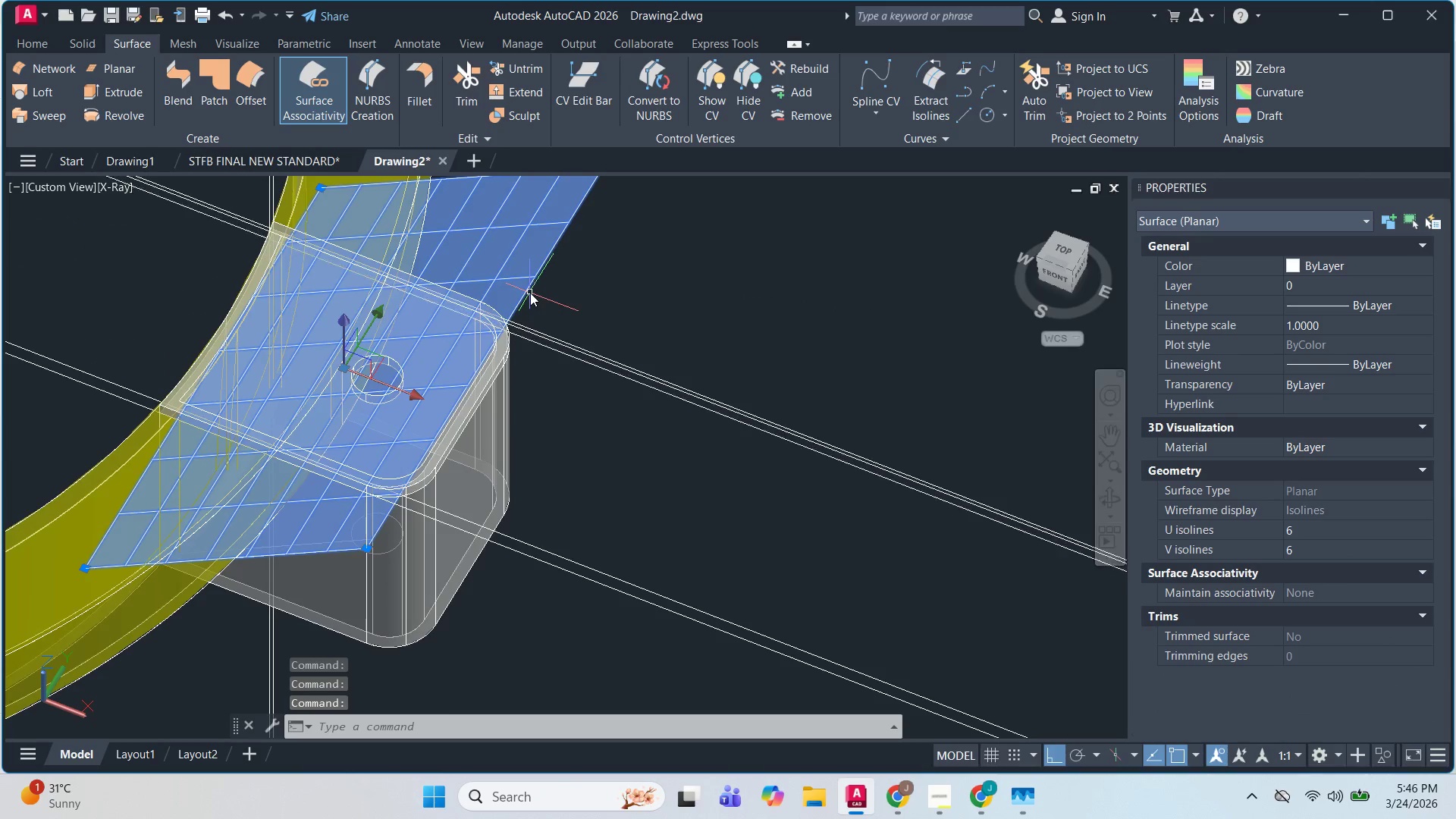 
key(Escape)
 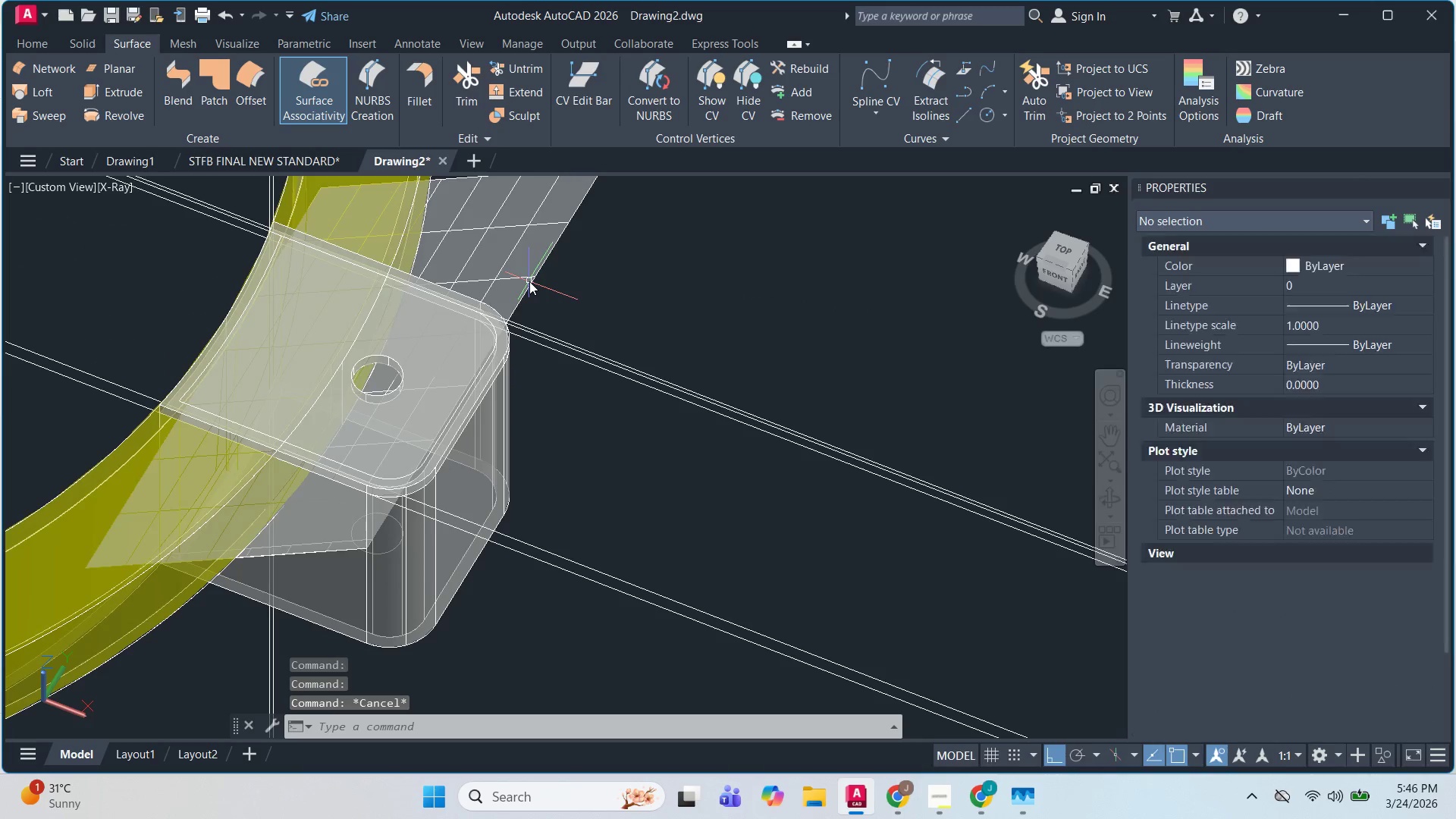 
left_click([529, 281])
 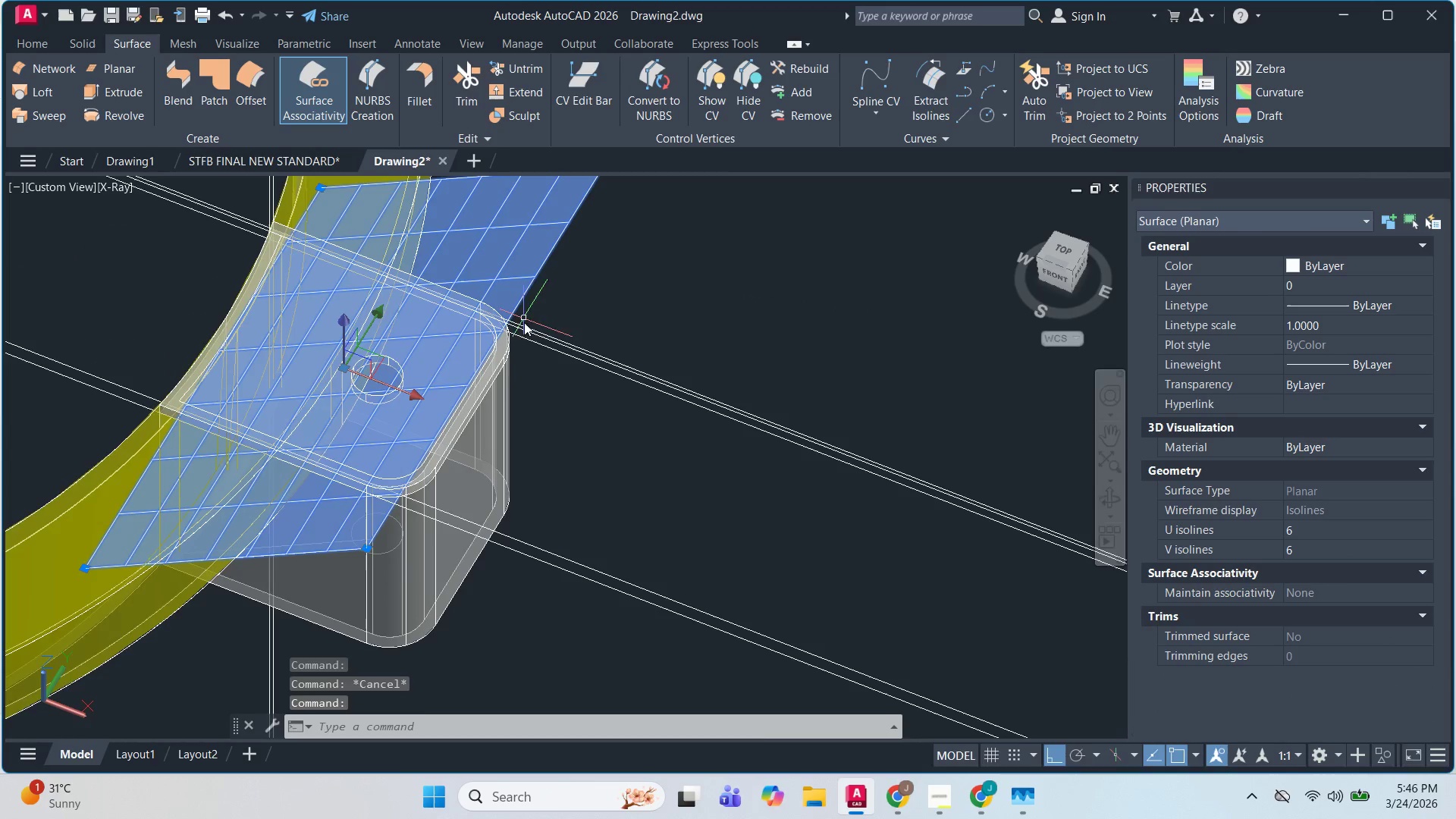 
hold_key(key=ShiftLeft, duration=0.61)
 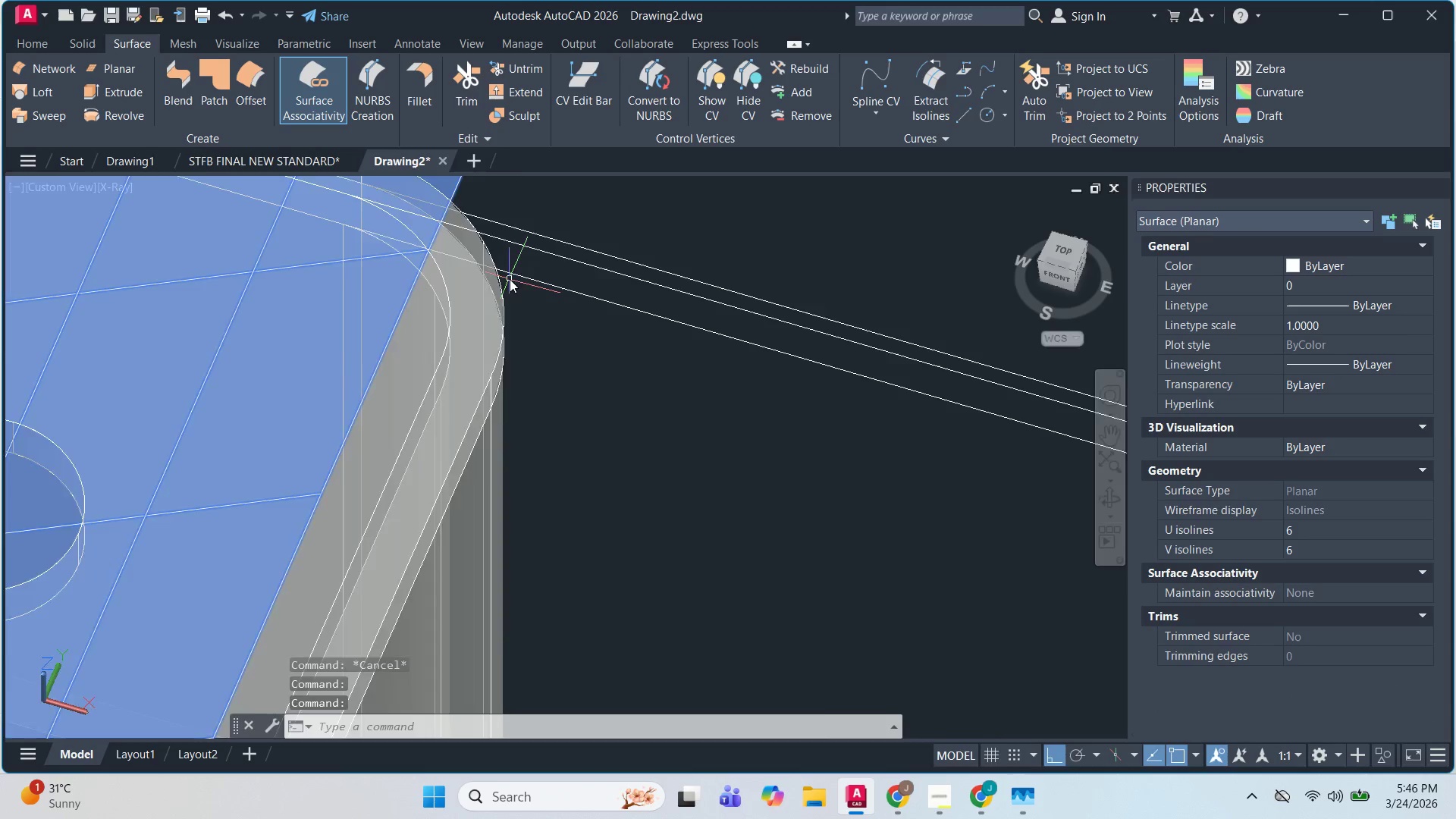 
scroll: coordinate [538, 334], scroll_direction: up, amount: 4.0
 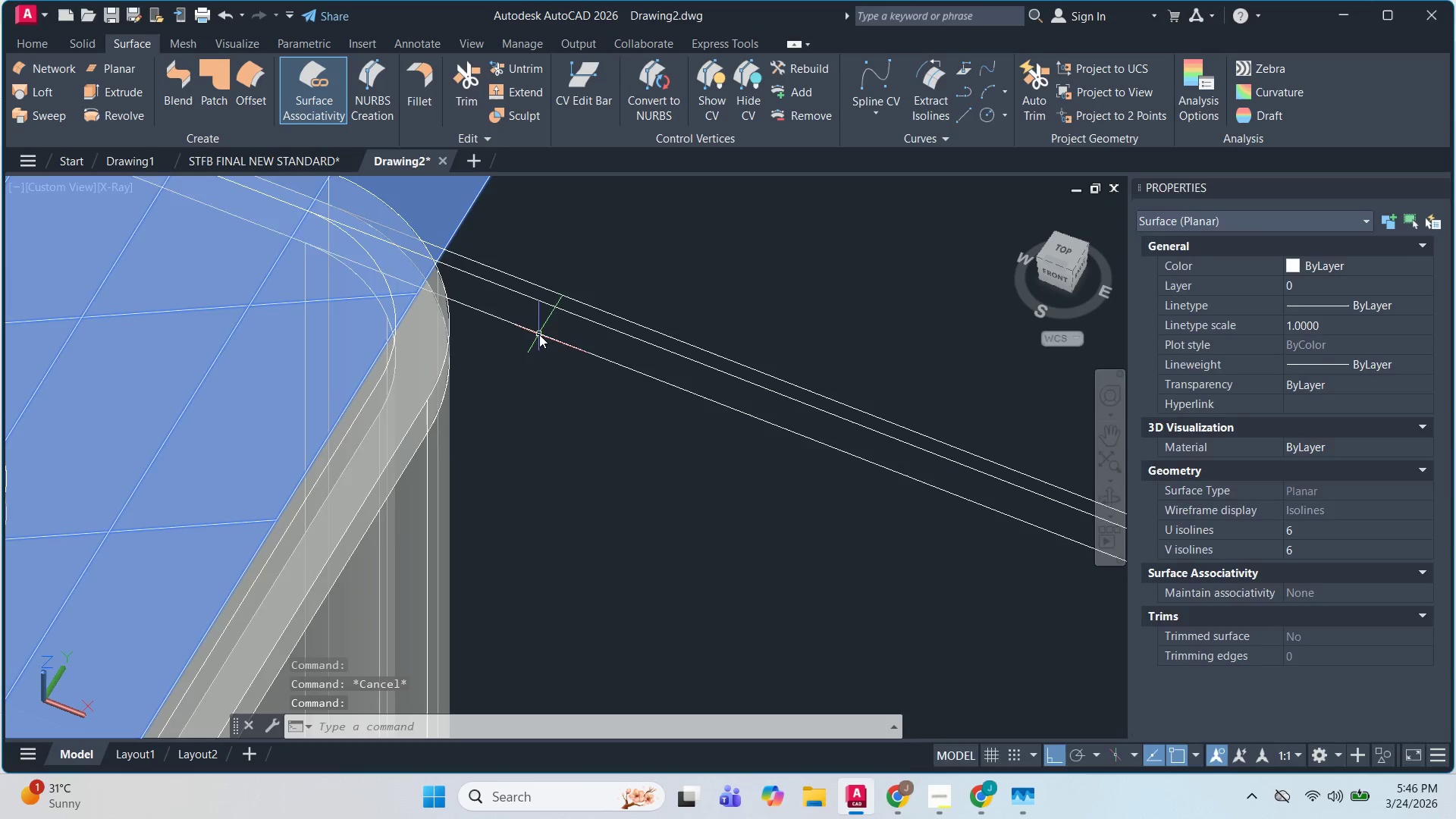 
scroll: coordinate [510, 279], scroll_direction: down, amount: 4.0
 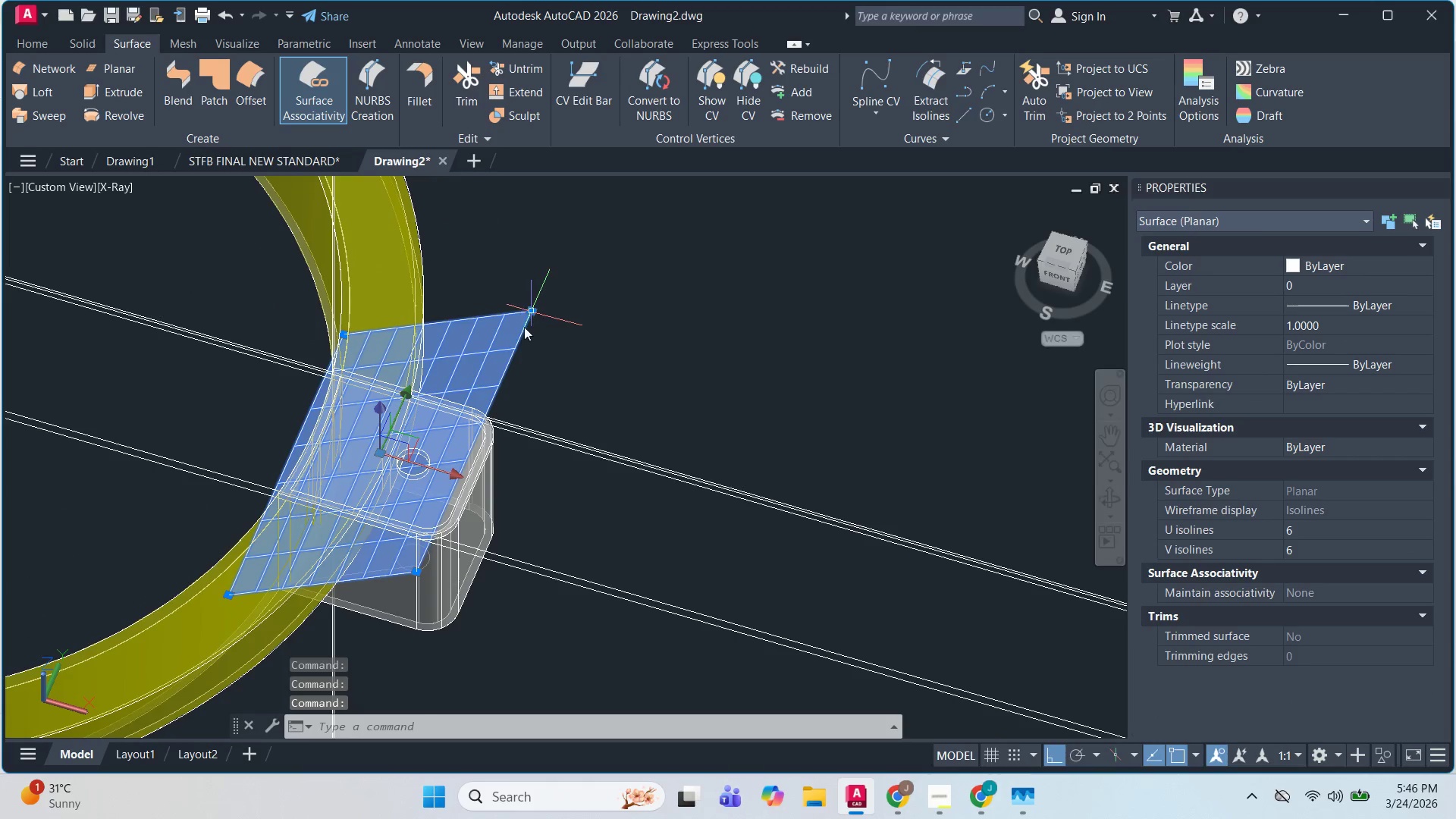 
left_click([512, 356])
 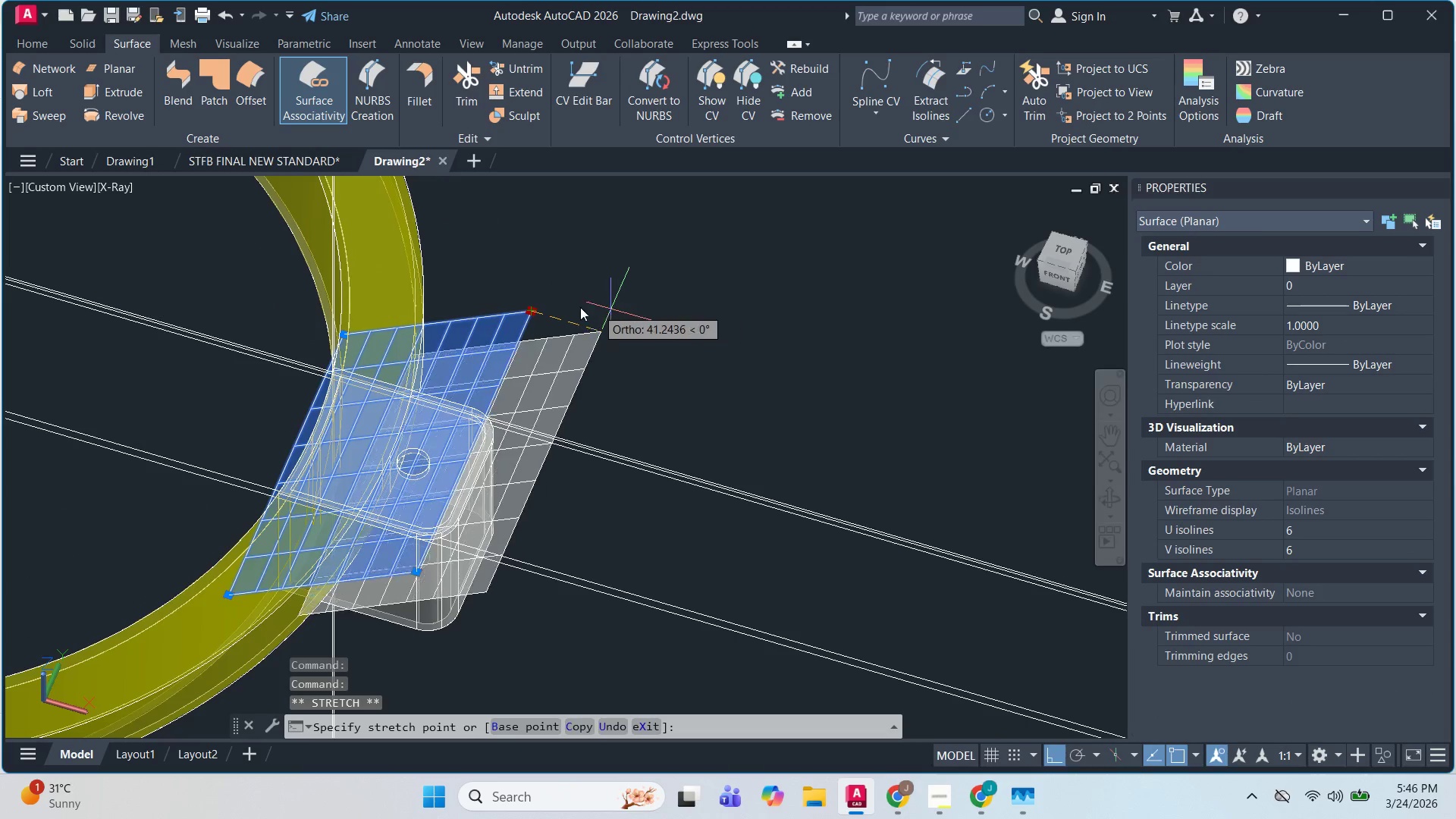 
key(Escape)
 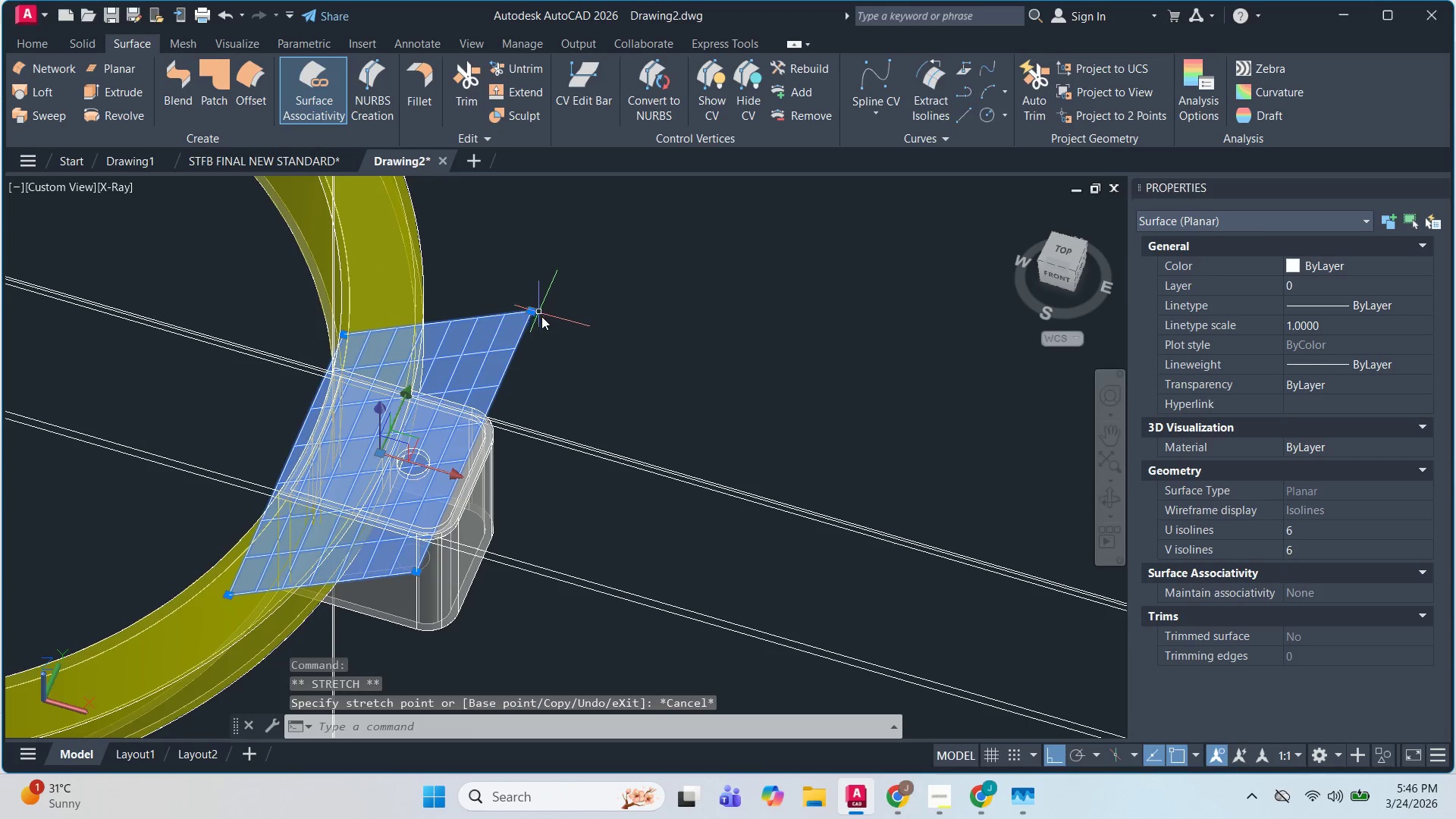 
key(Control+Z)
 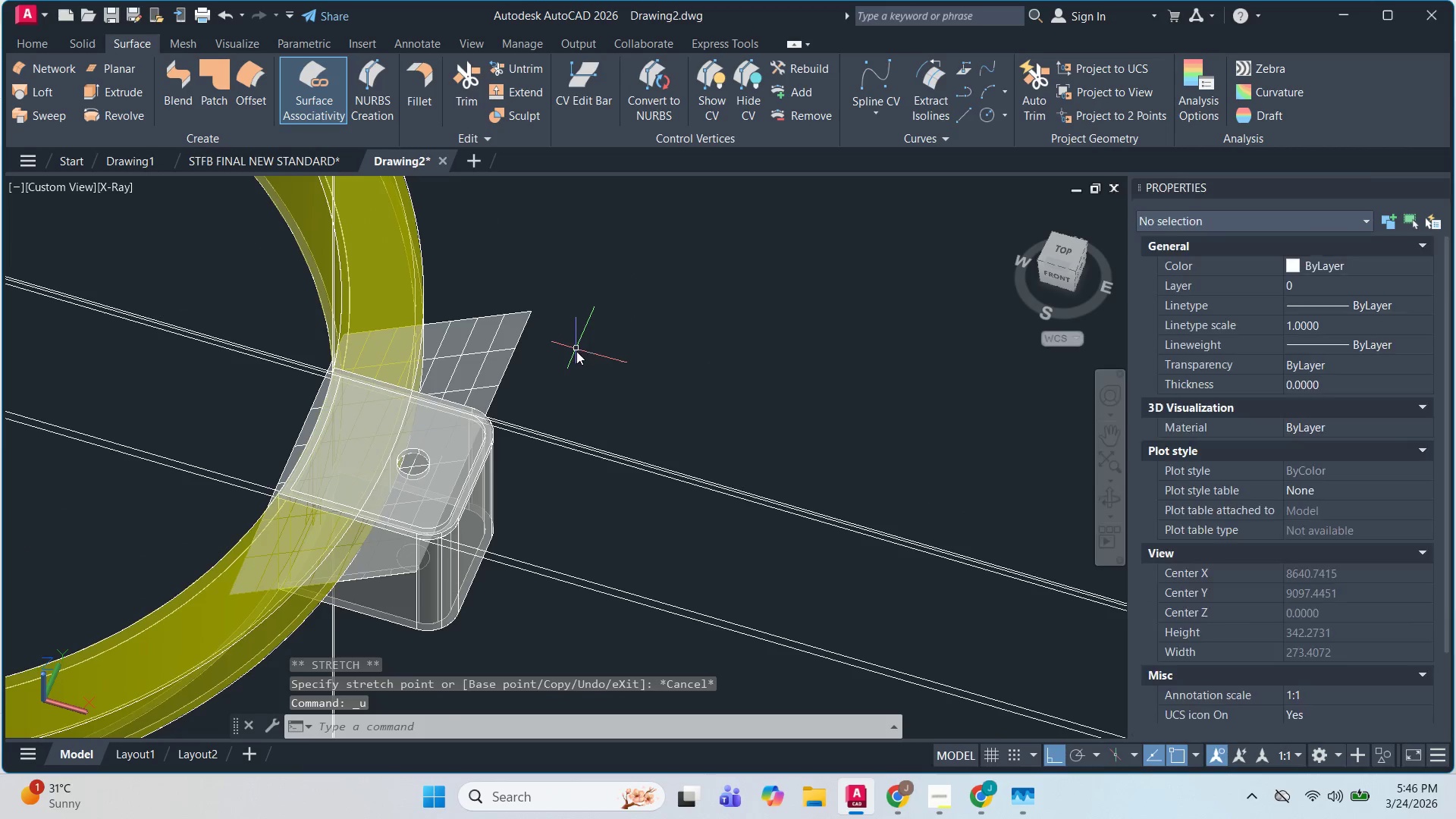 
scroll: coordinate [541, 316], scroll_direction: down, amount: 1.0
 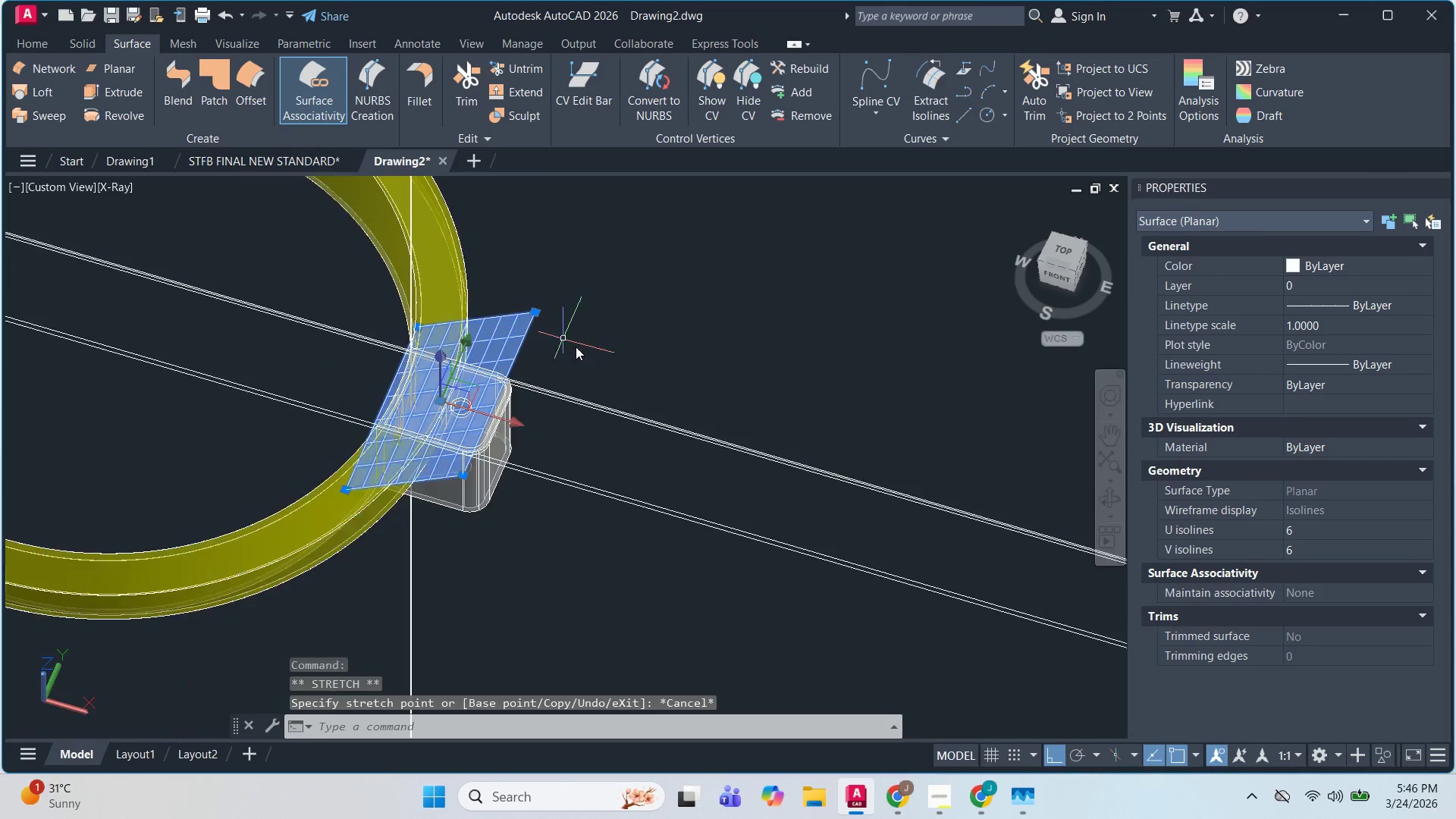 
key(Control+Z)
 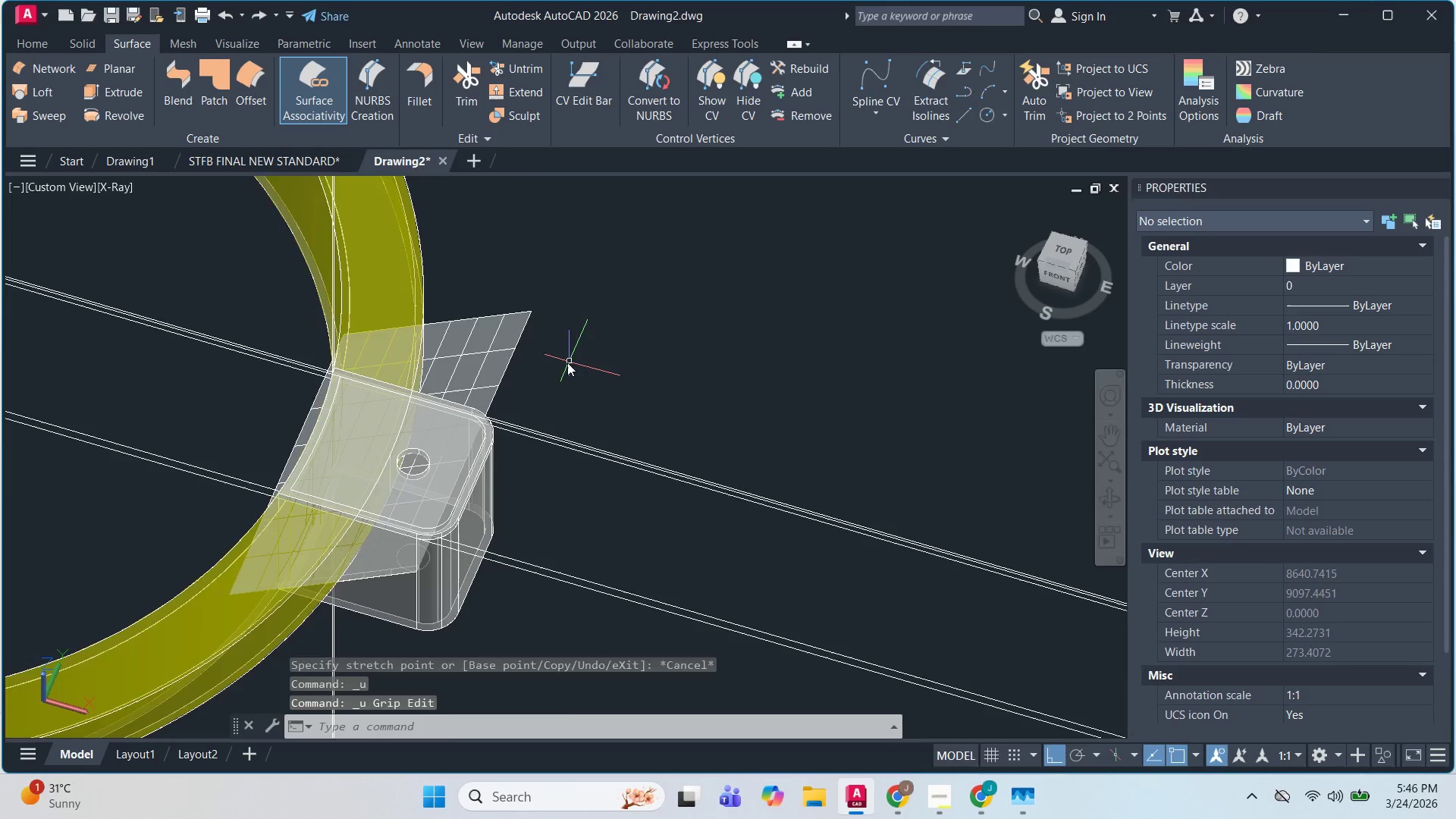 
key(Control+Z)
 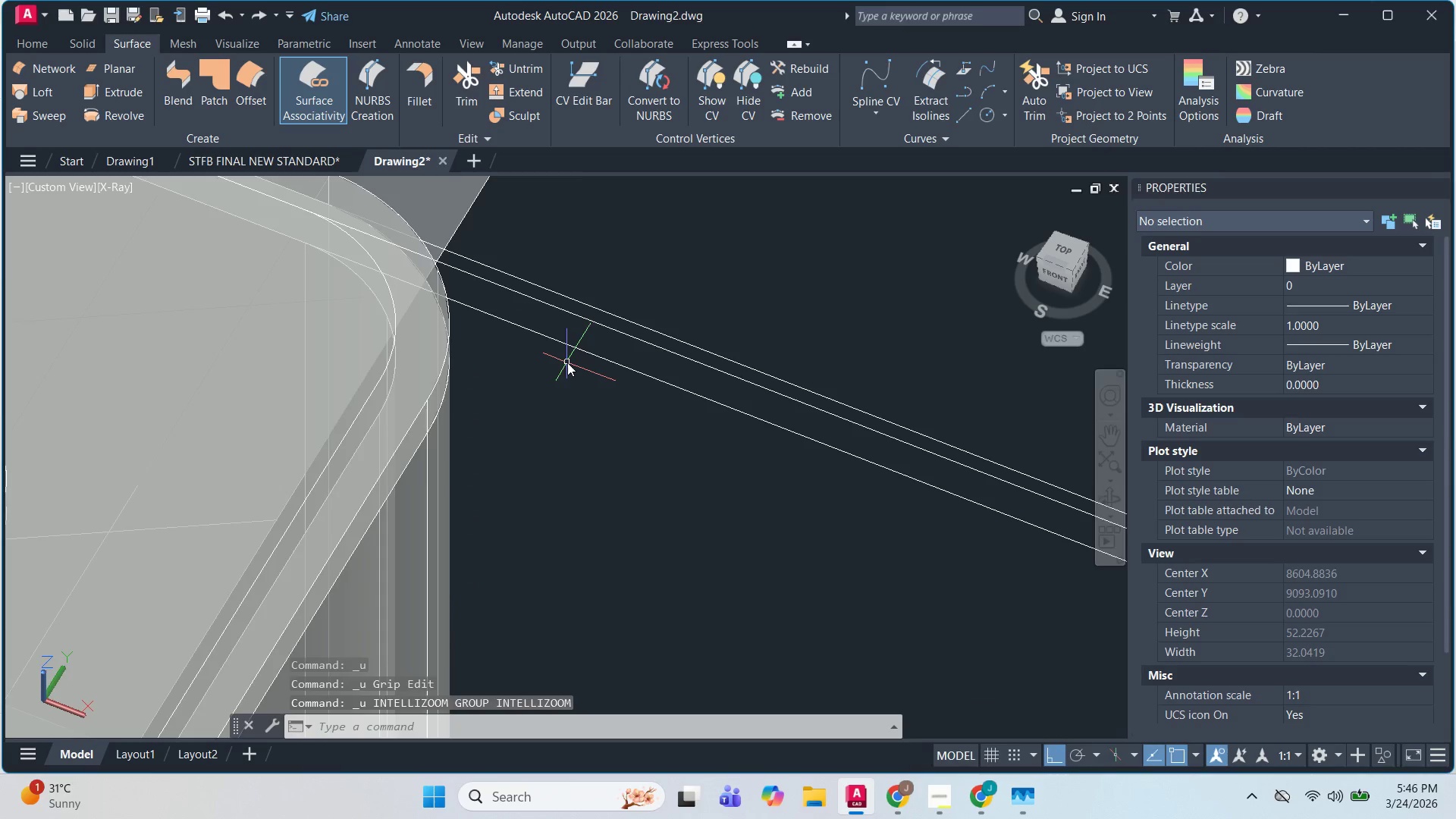 
key(Control+Z)
 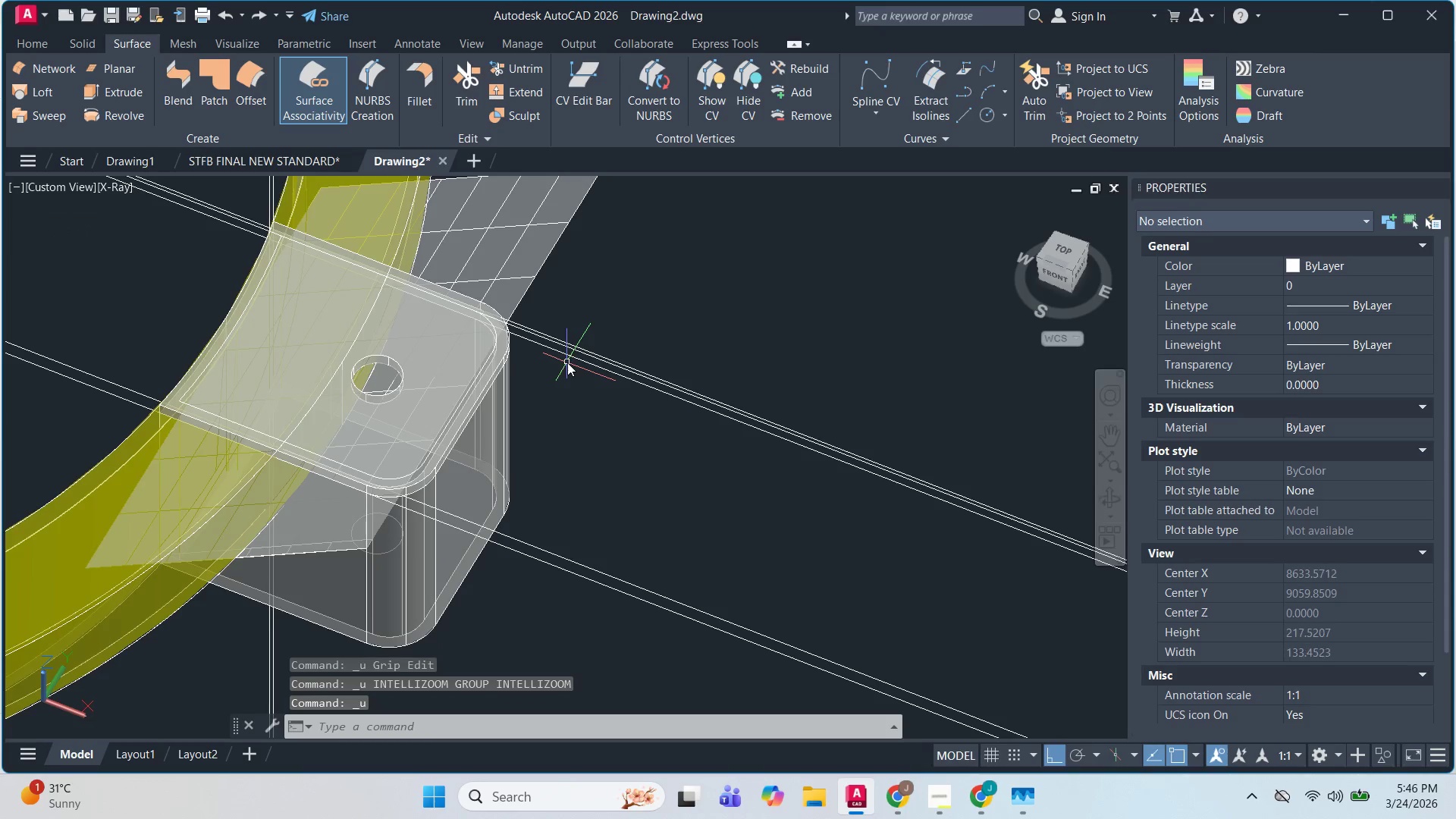 
key(Control+Z)
 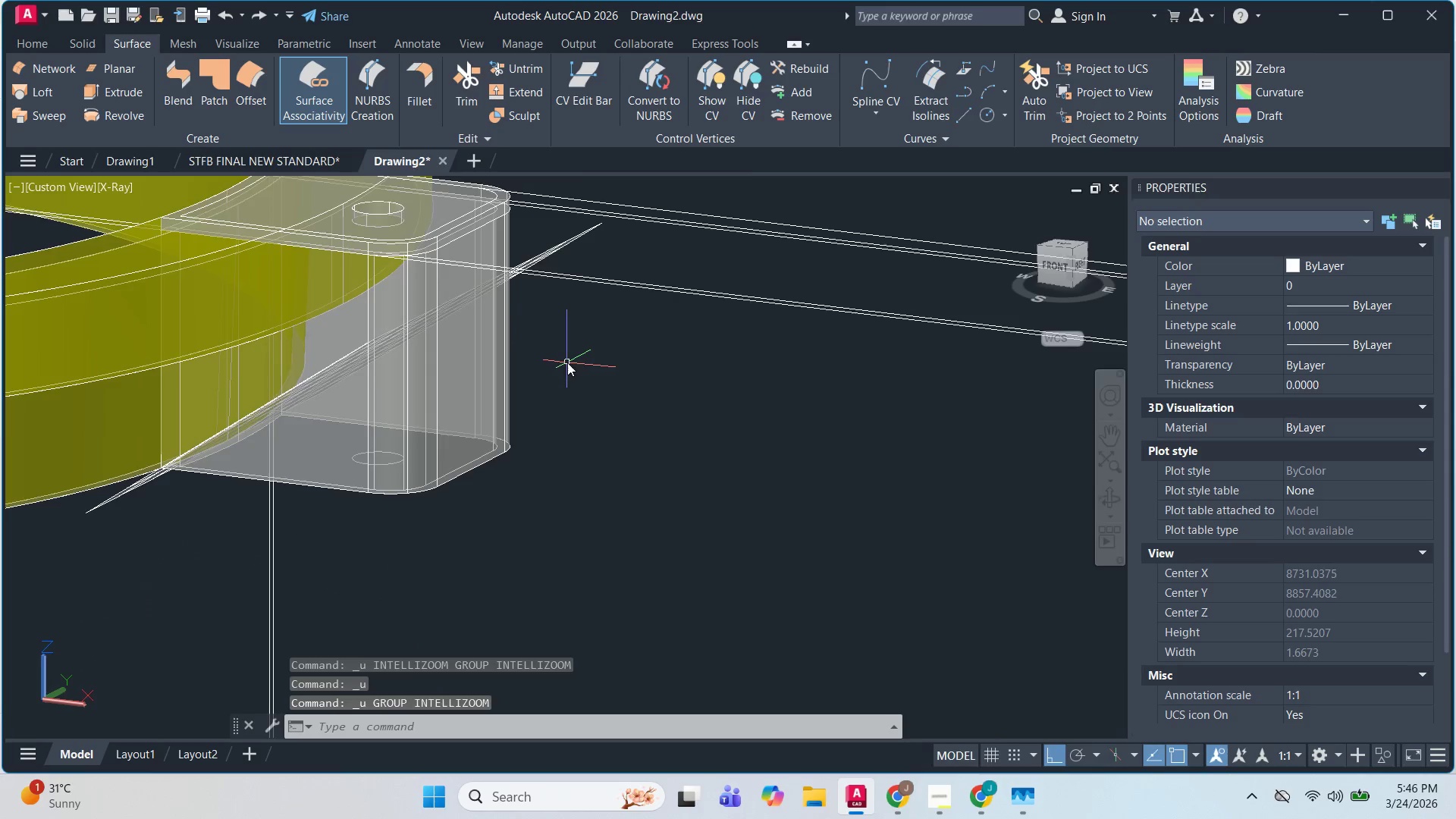 
key(Control+Z)
 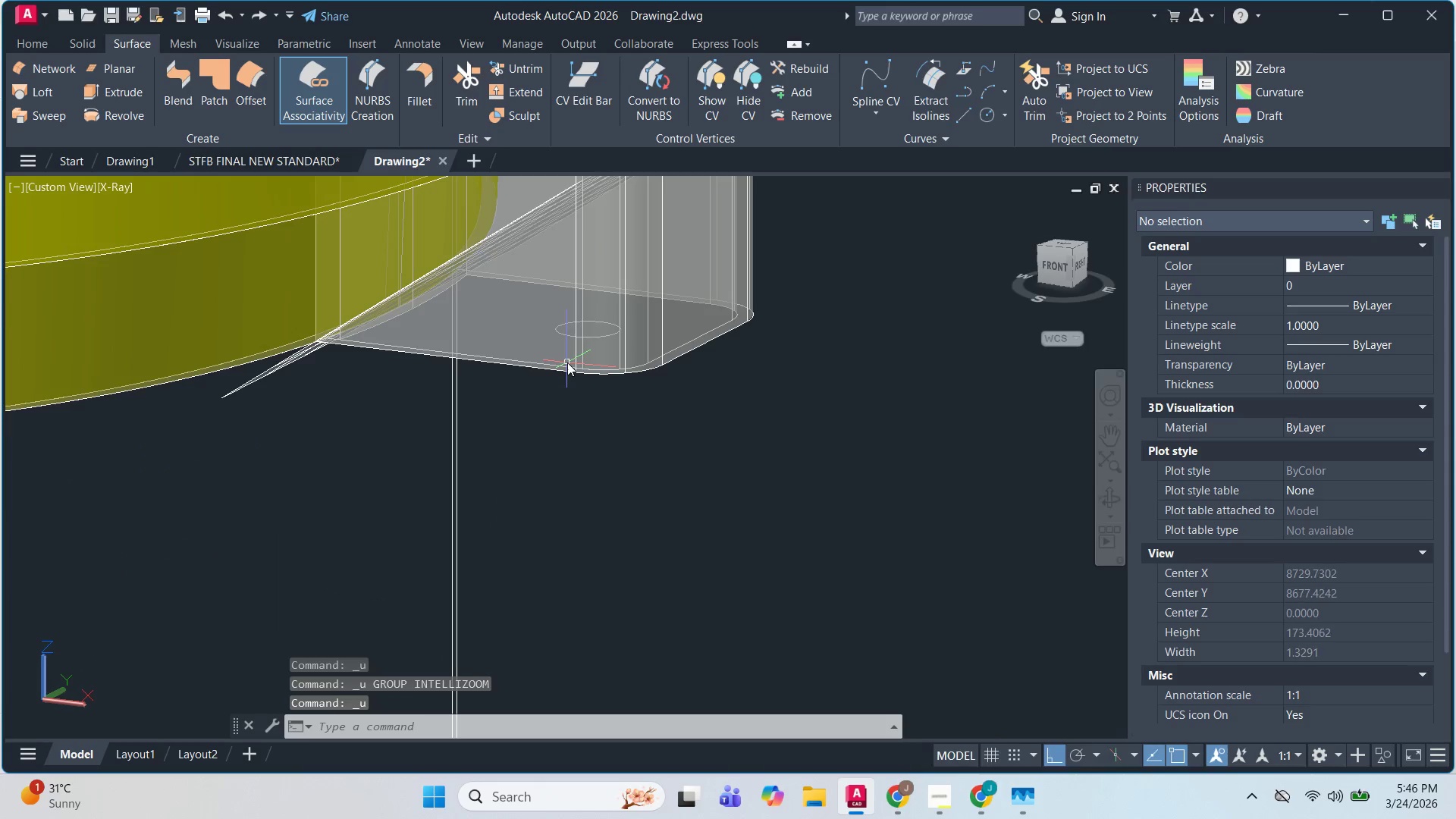 
key(Control+Z)
 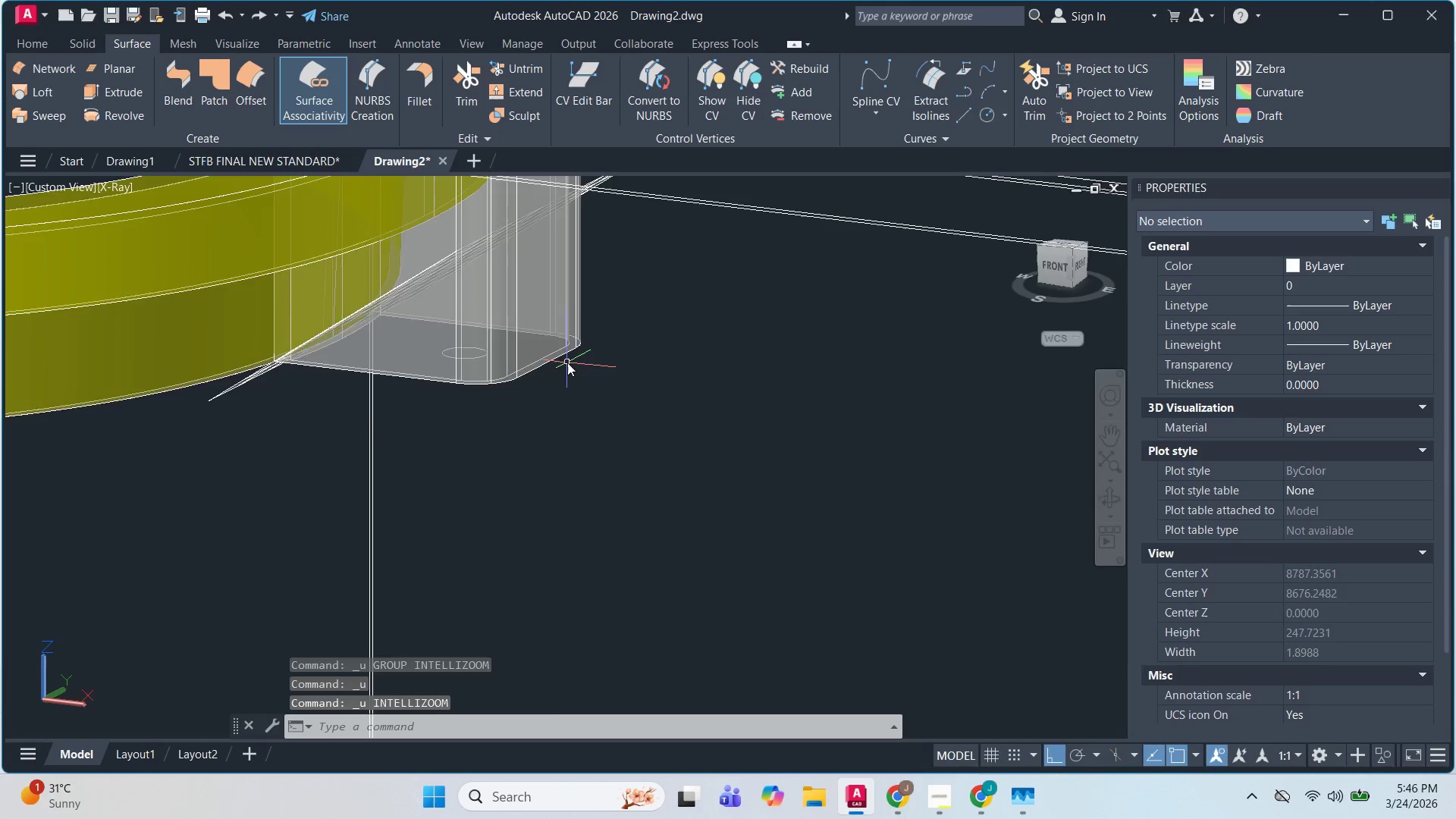 
key(Control+Z)
 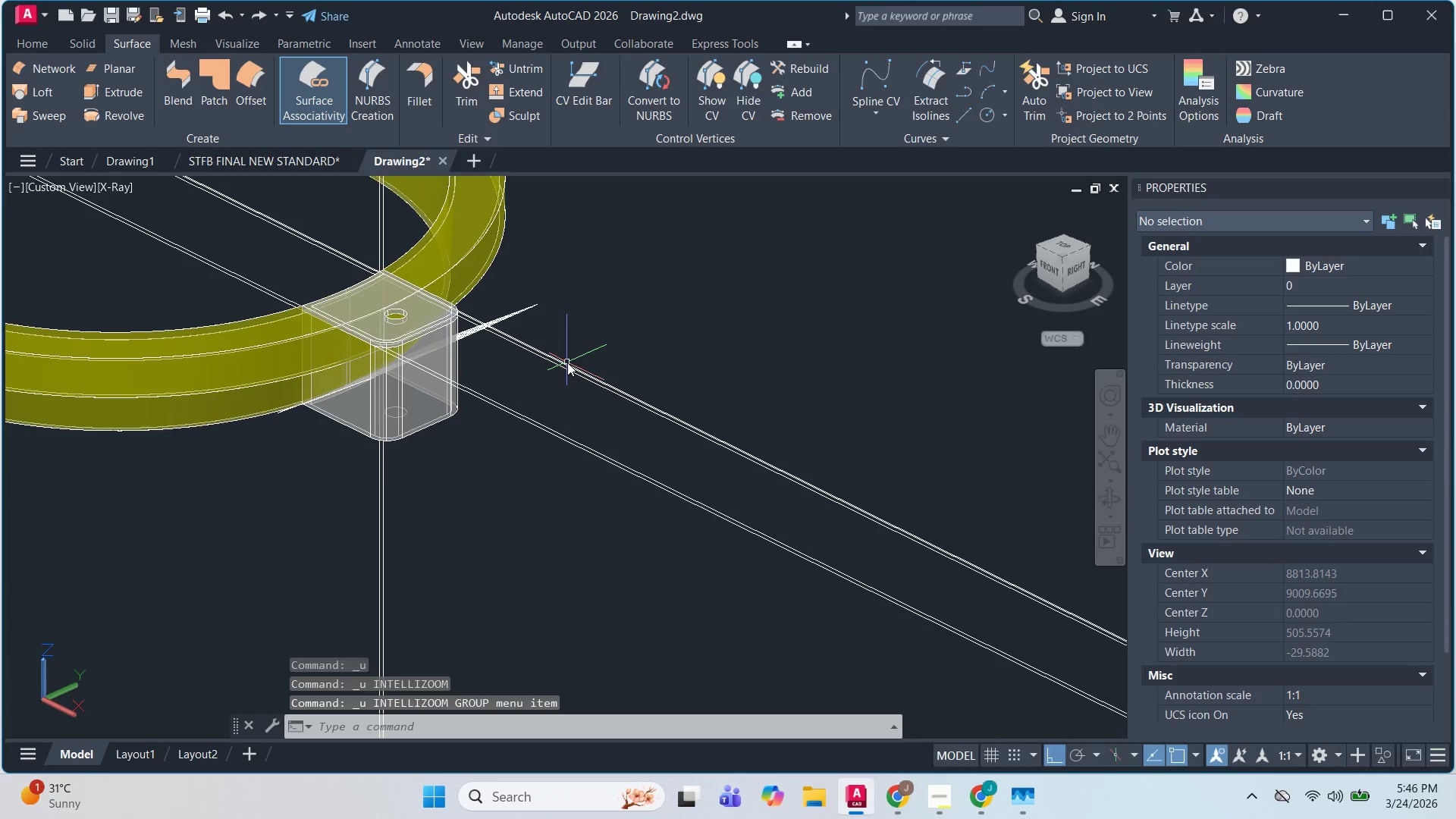 
key(Control+Z)
 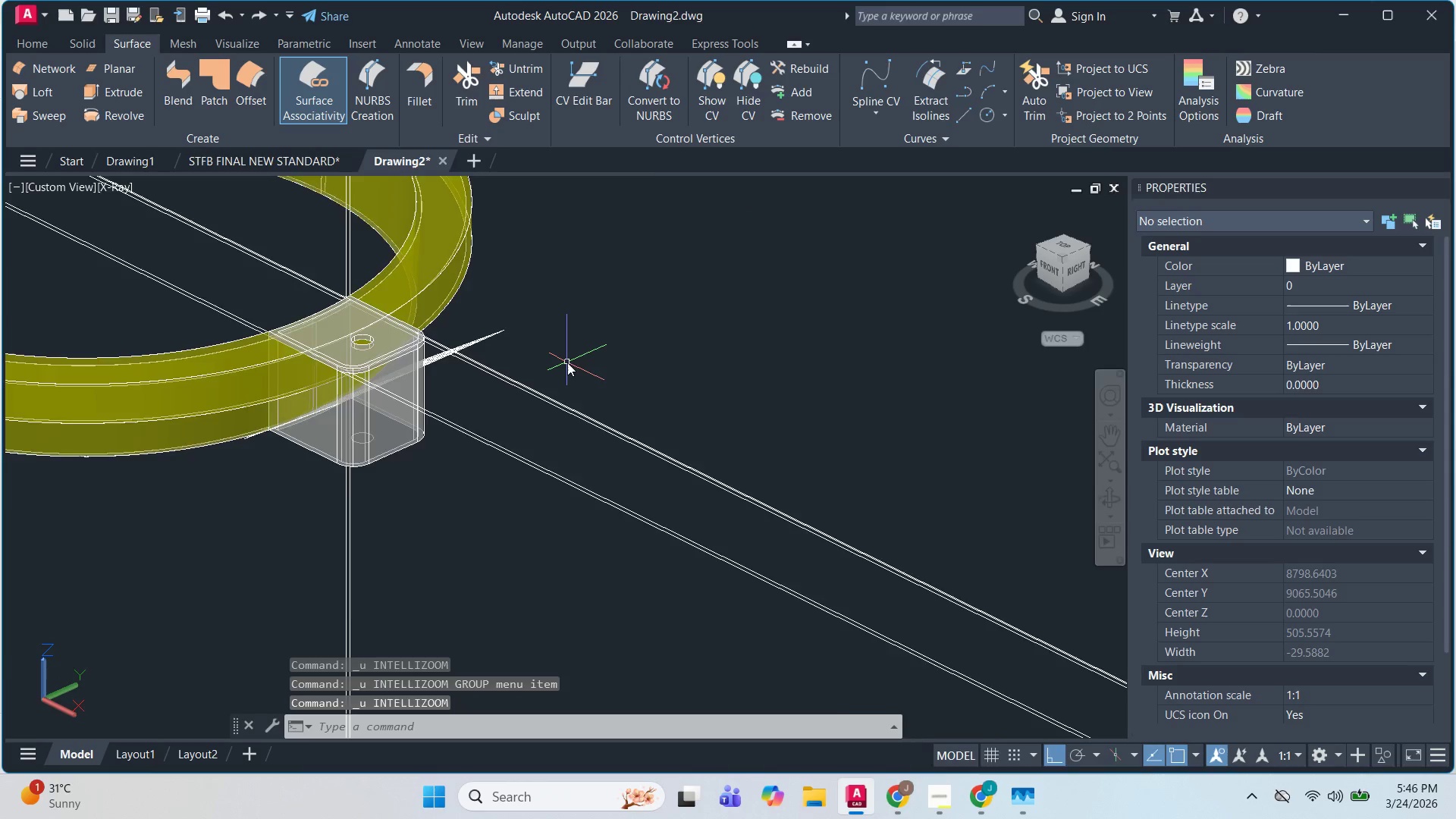 
key(Control+Z)
 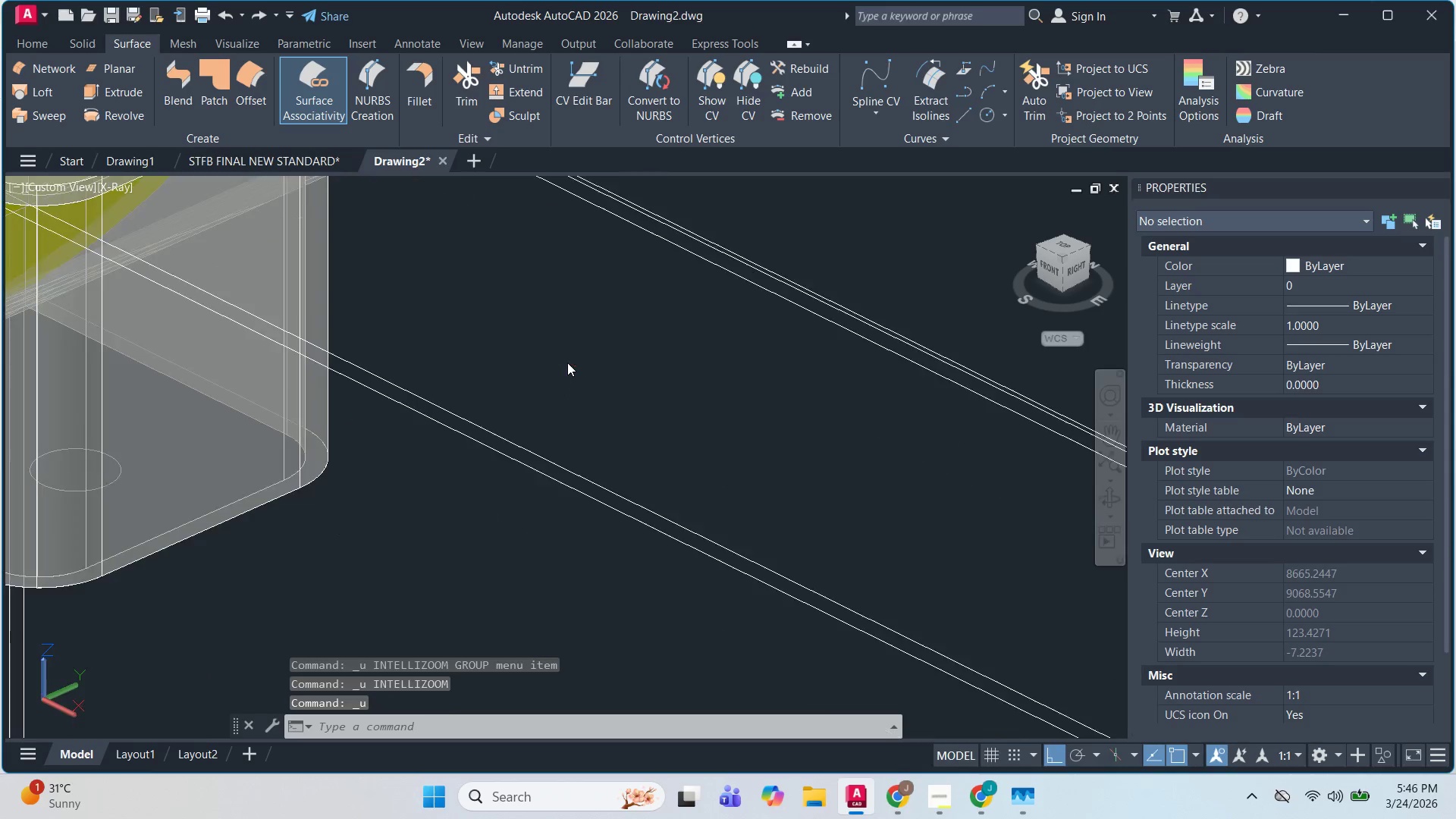 
key(Control+Z)
 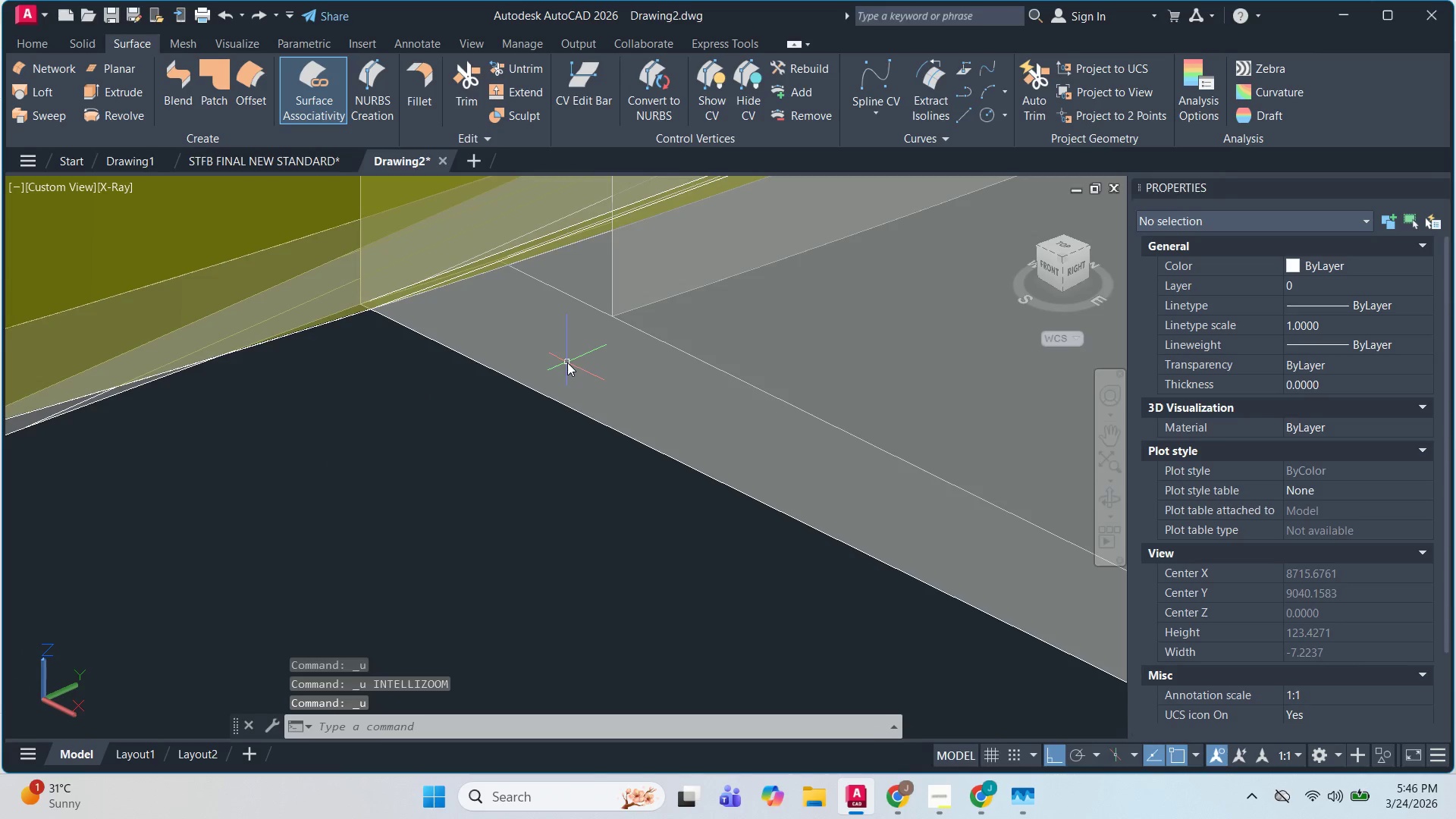 
key(Control+Z)
 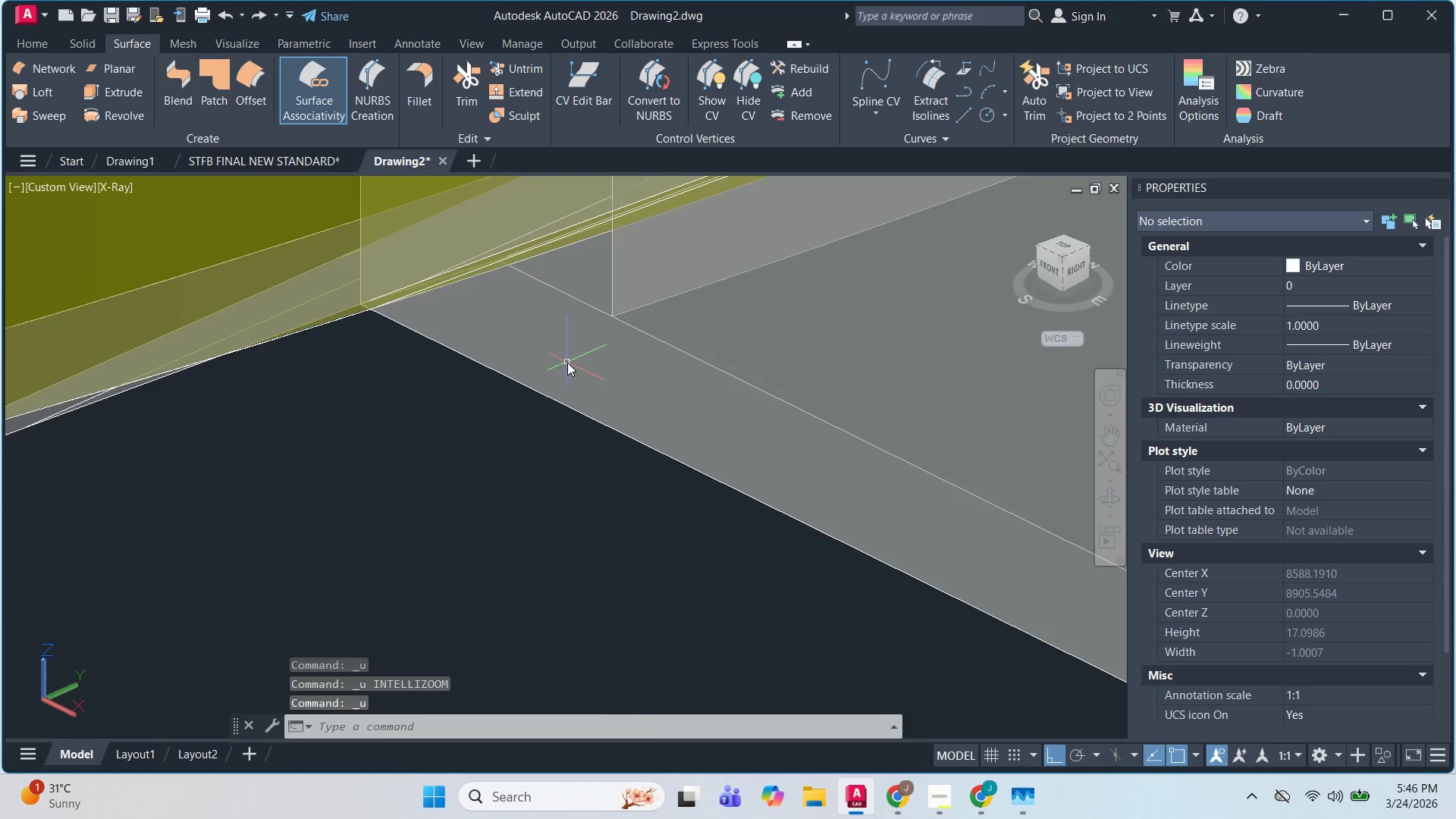 
key(Control+Z)
 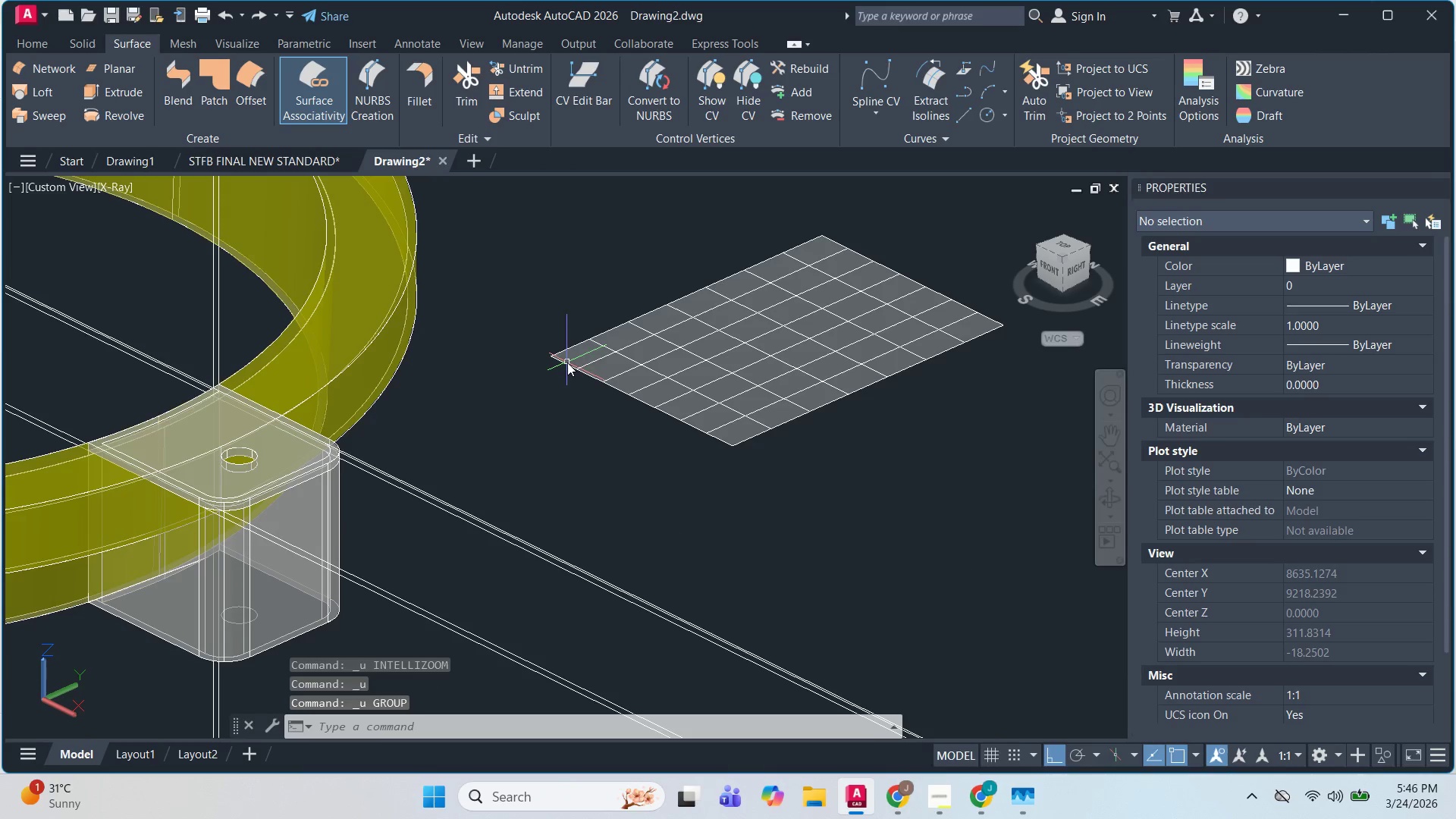 
left_click_drag(start_coordinate=[671, 392], to_coordinate=[653, 382])
 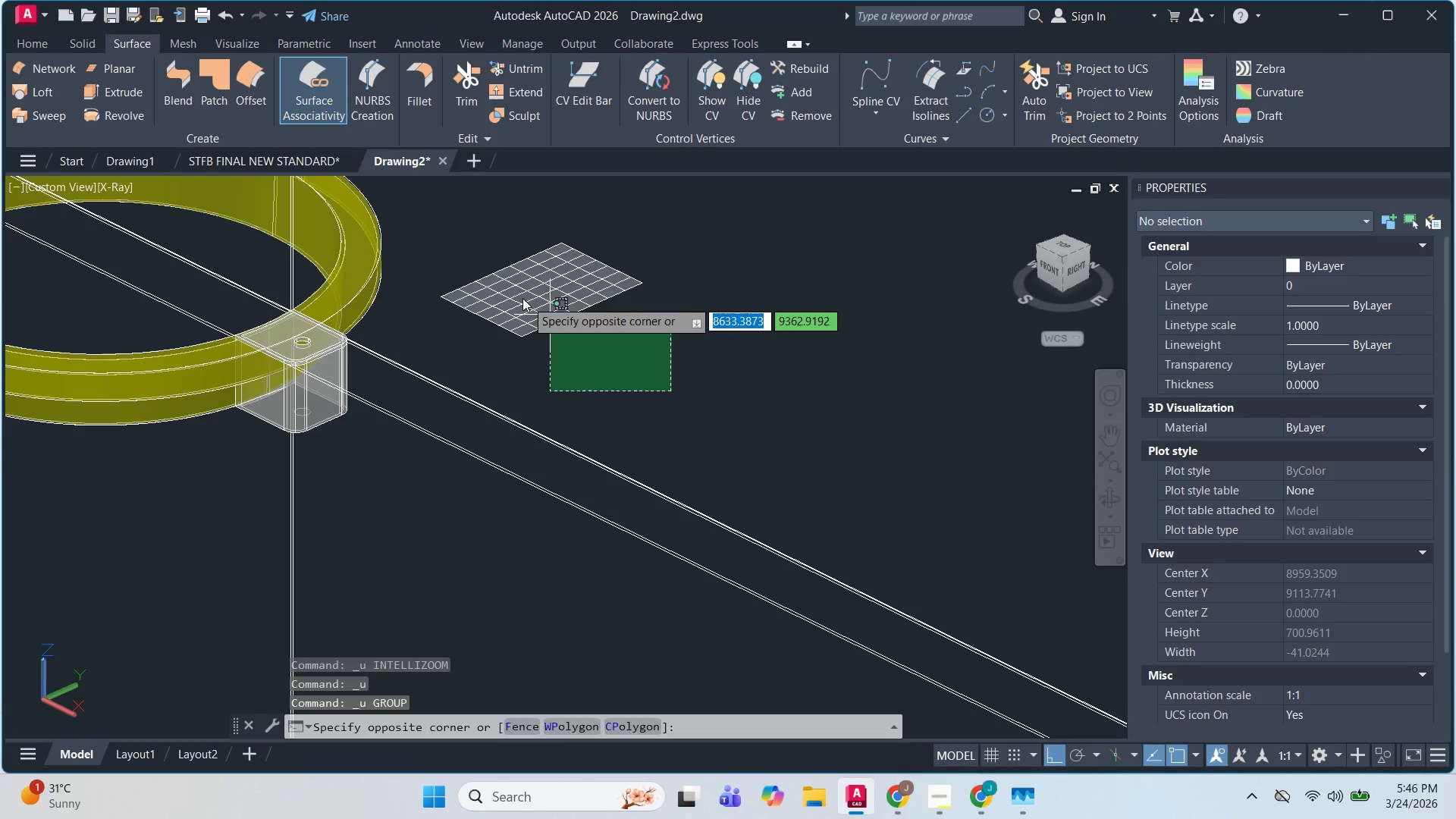 
double_click([522, 298])
 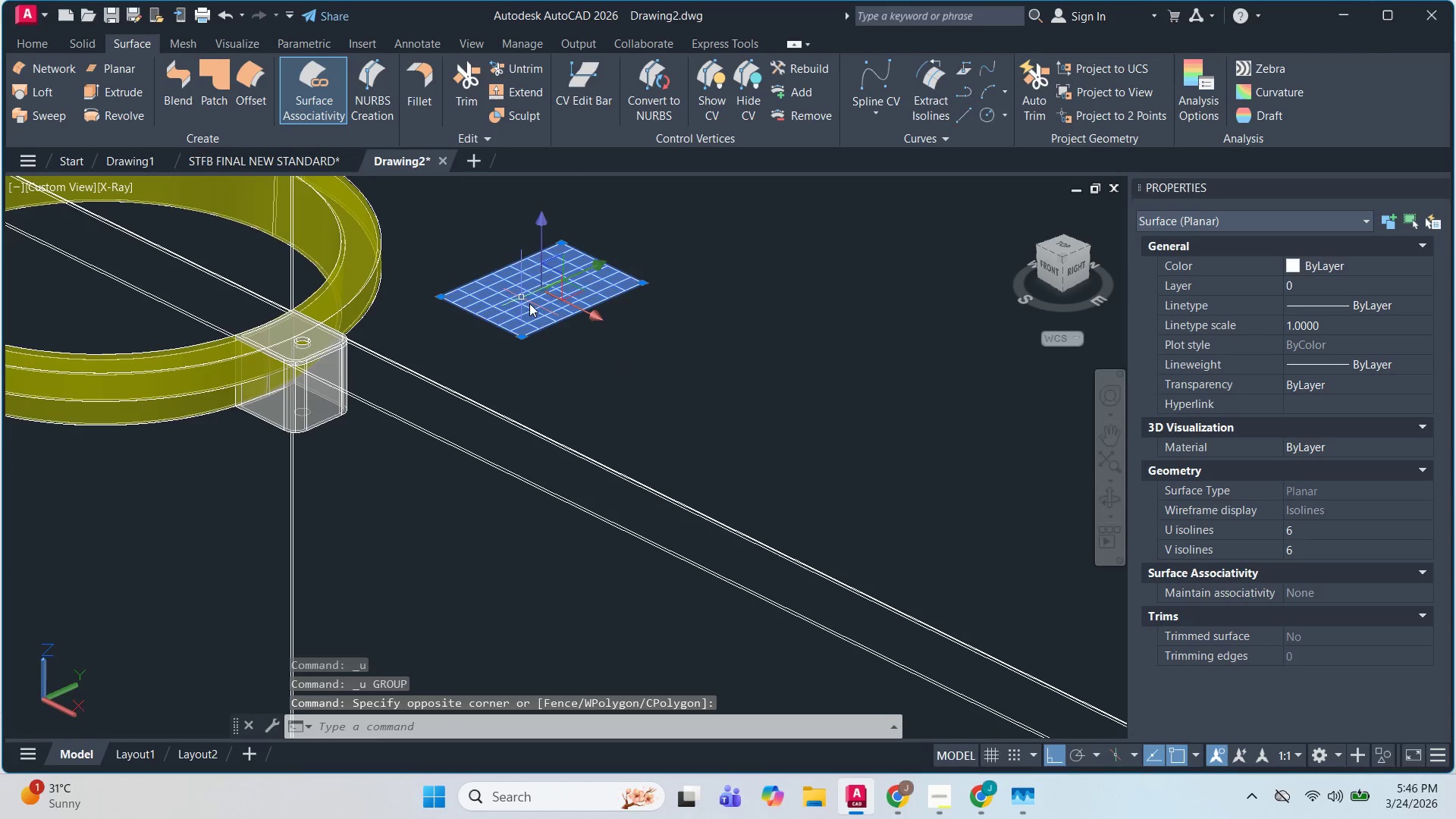 
scroll: coordinate [679, 394], scroll_direction: down, amount: 1.0
 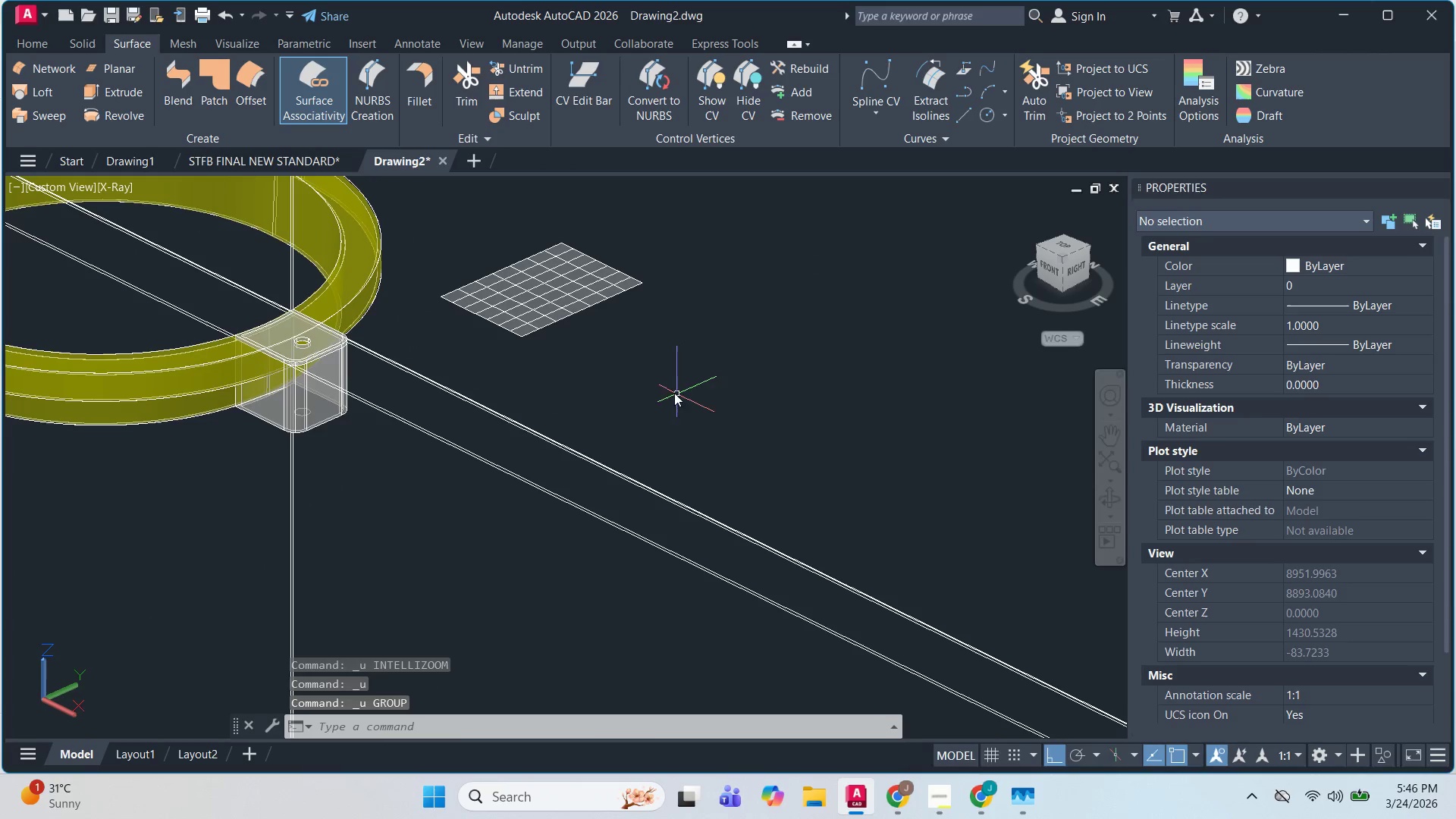 
key(E)
 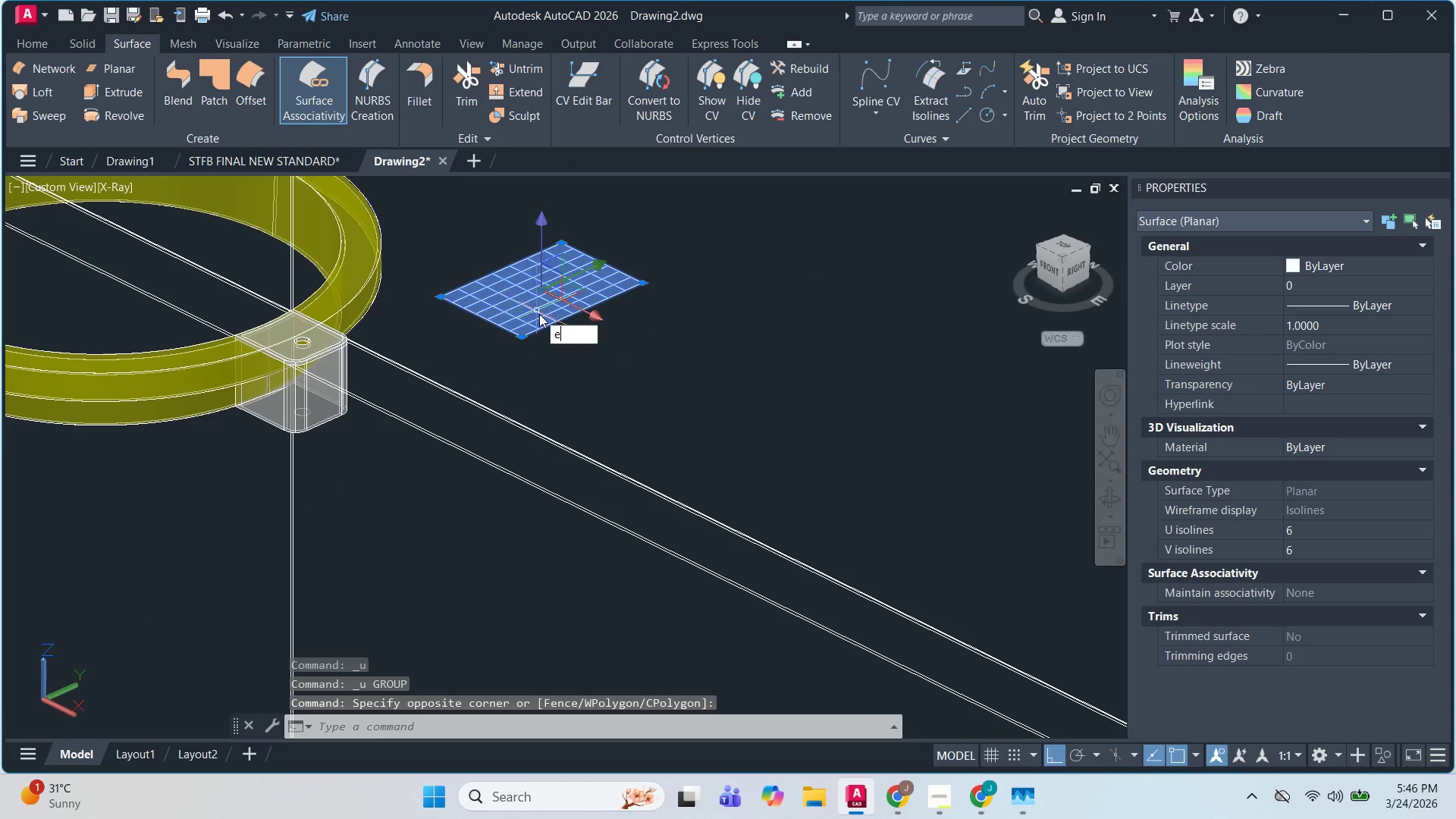 
key(Space)
 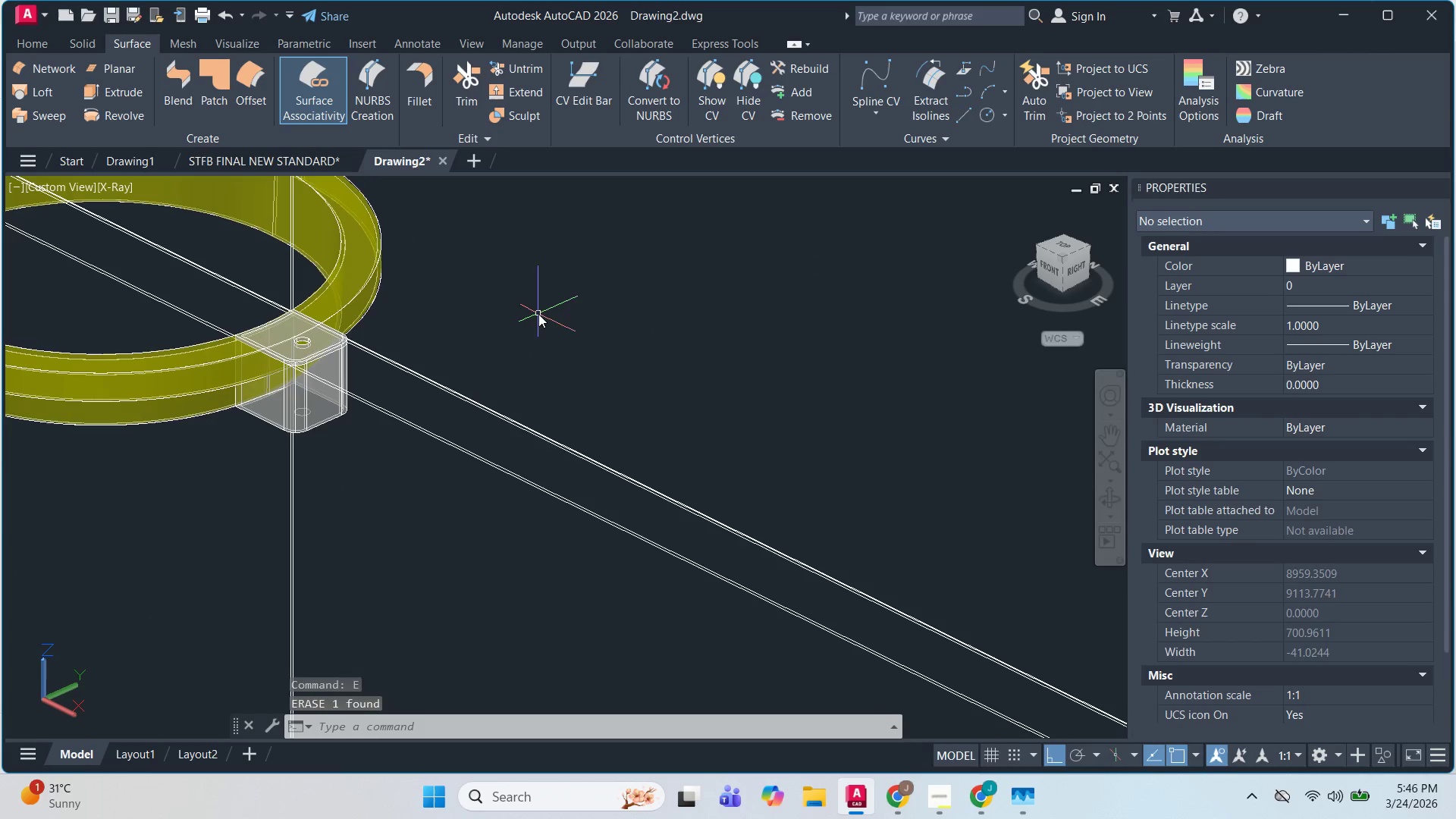 
key(Escape)
 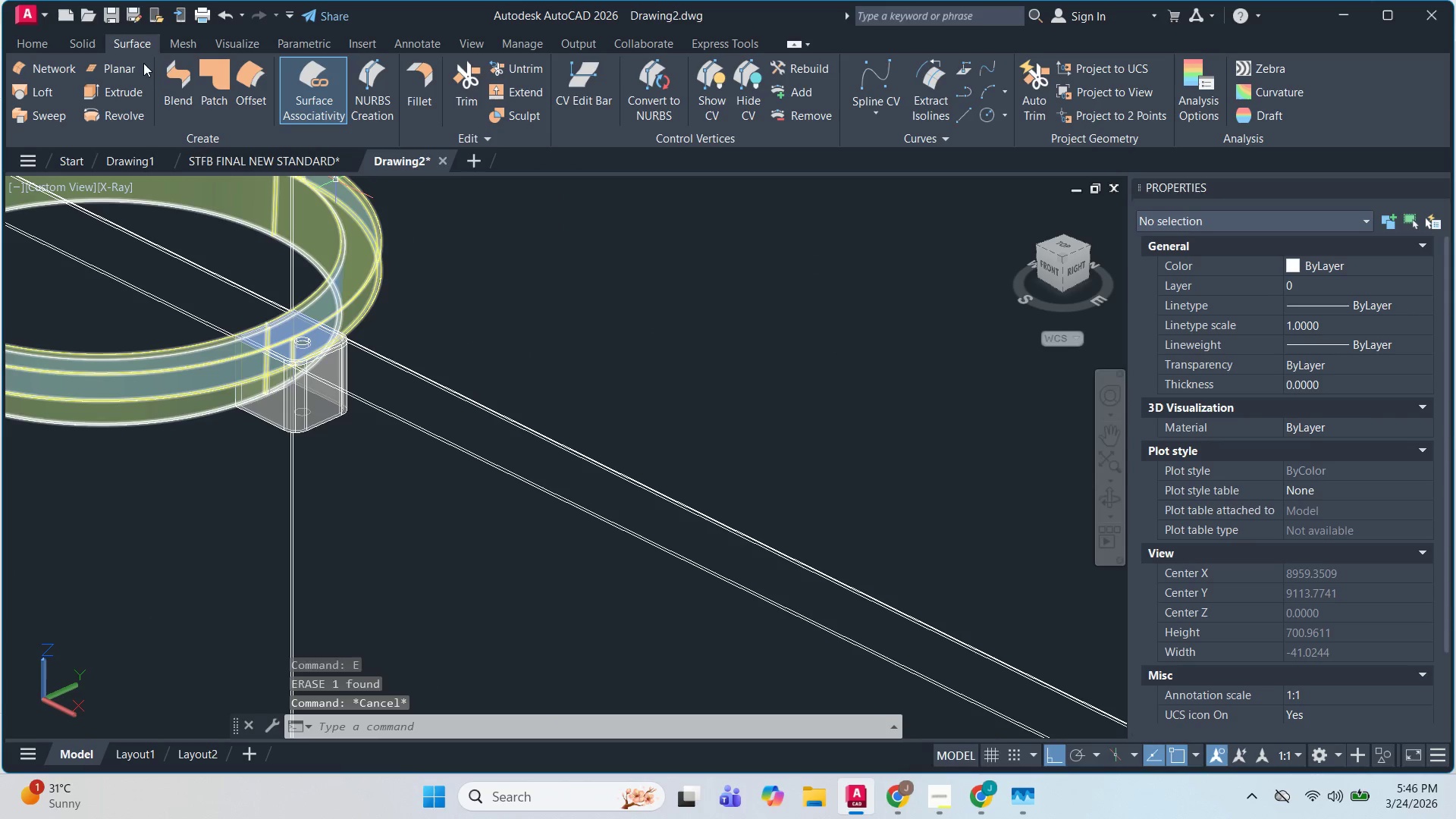 
key(Escape)
 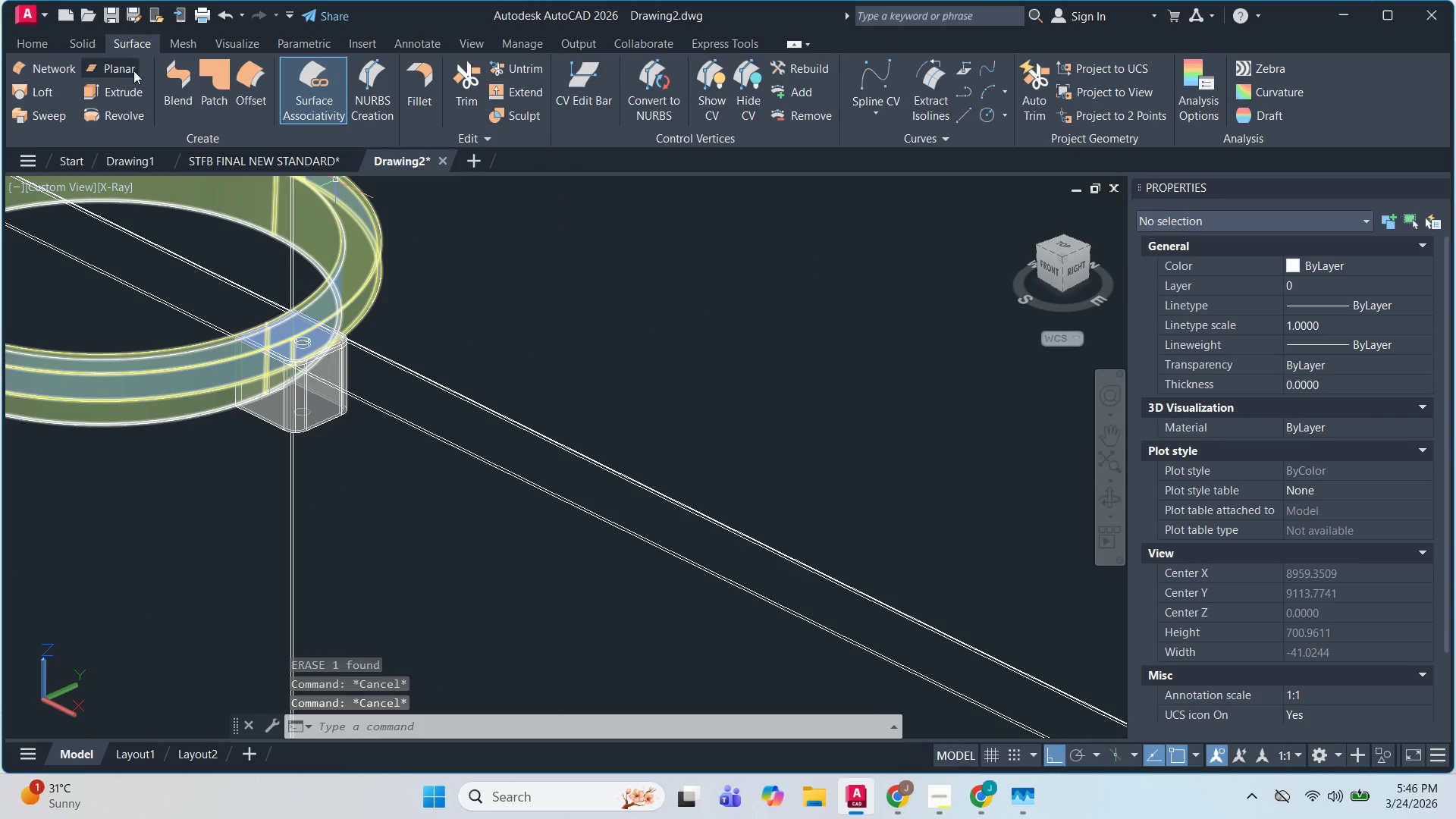 
left_click([126, 68])
 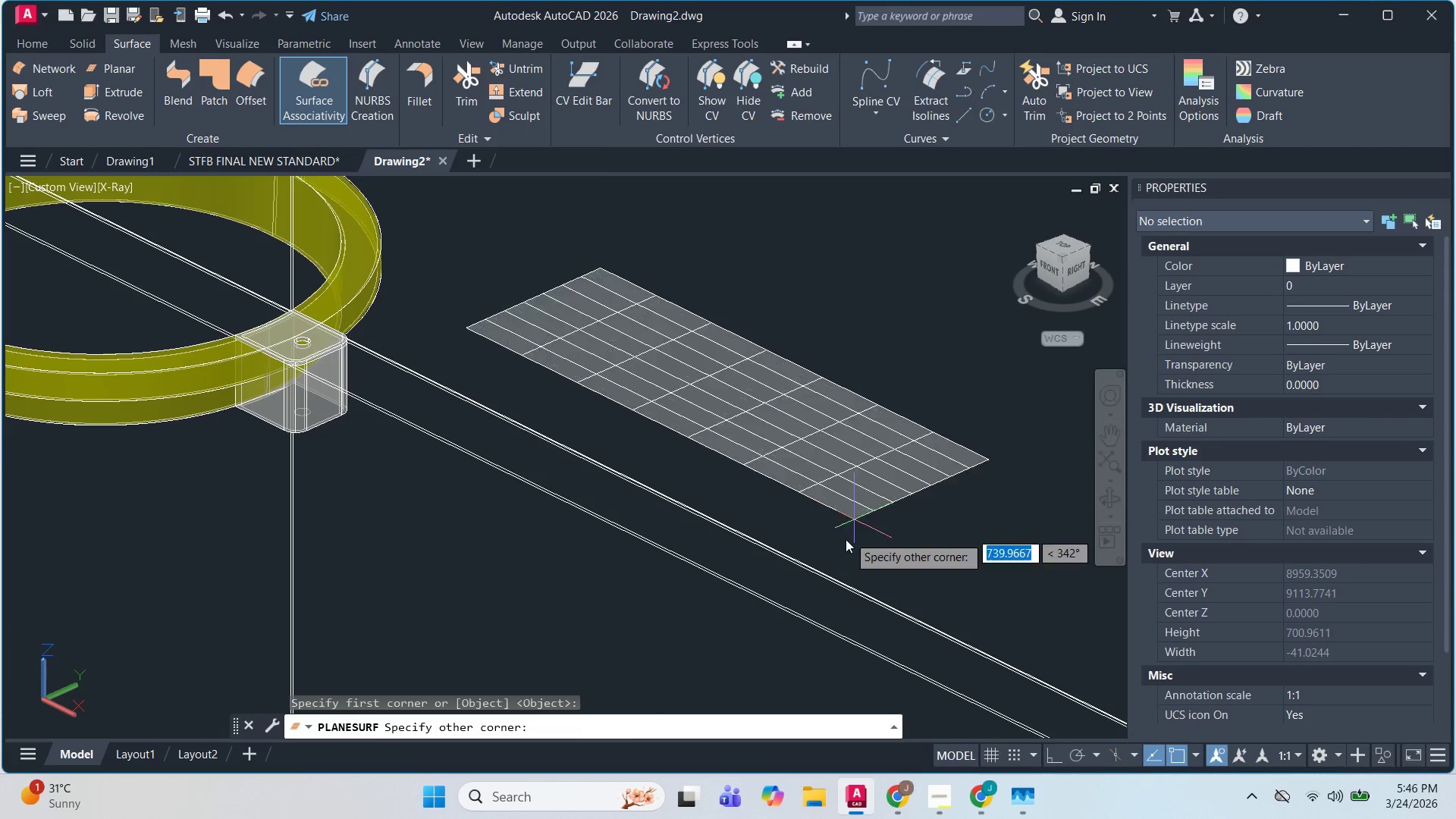 
scroll: coordinate [892, 273], scroll_direction: none, amount: 0.0
 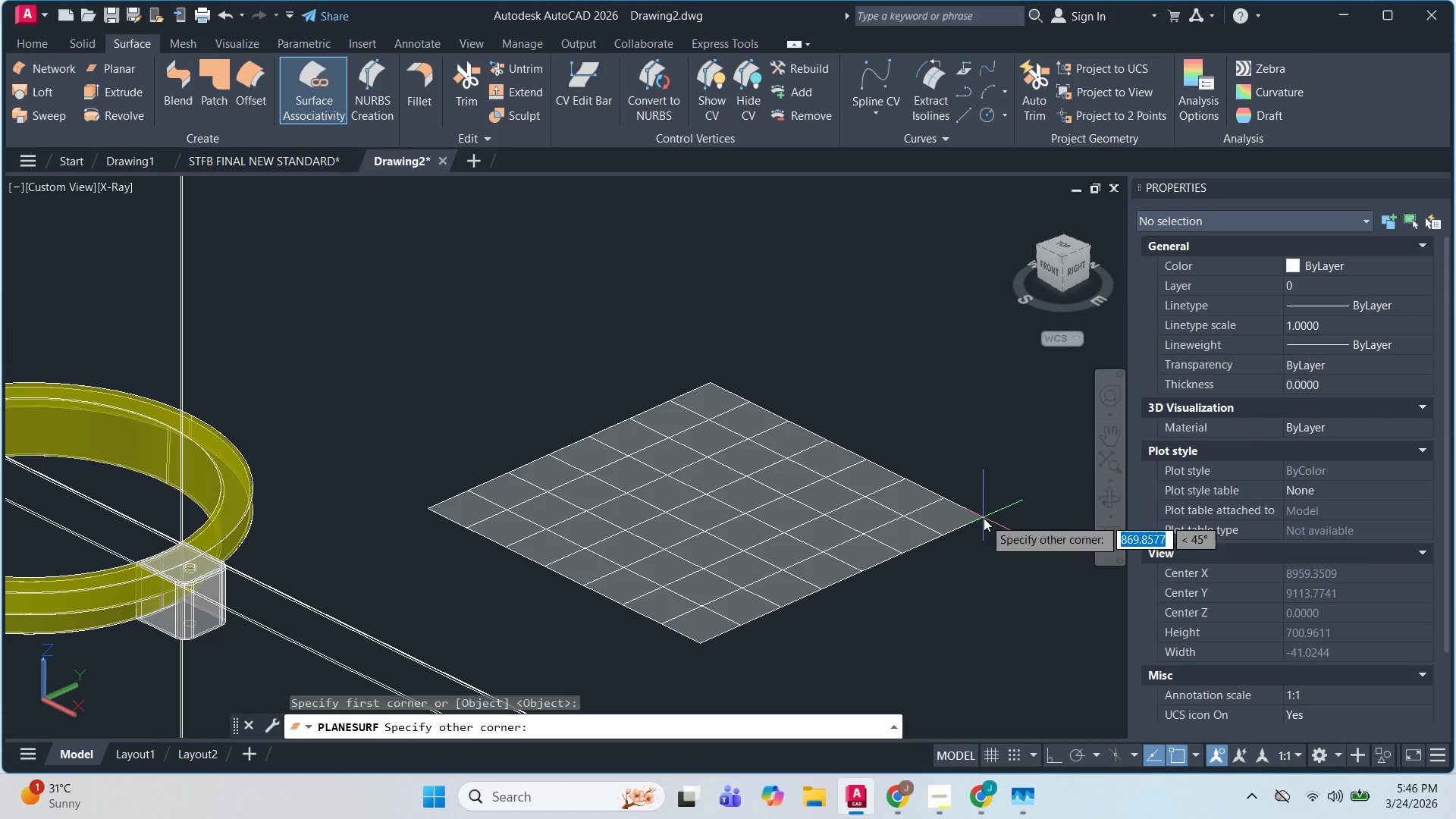 
key(Escape)
 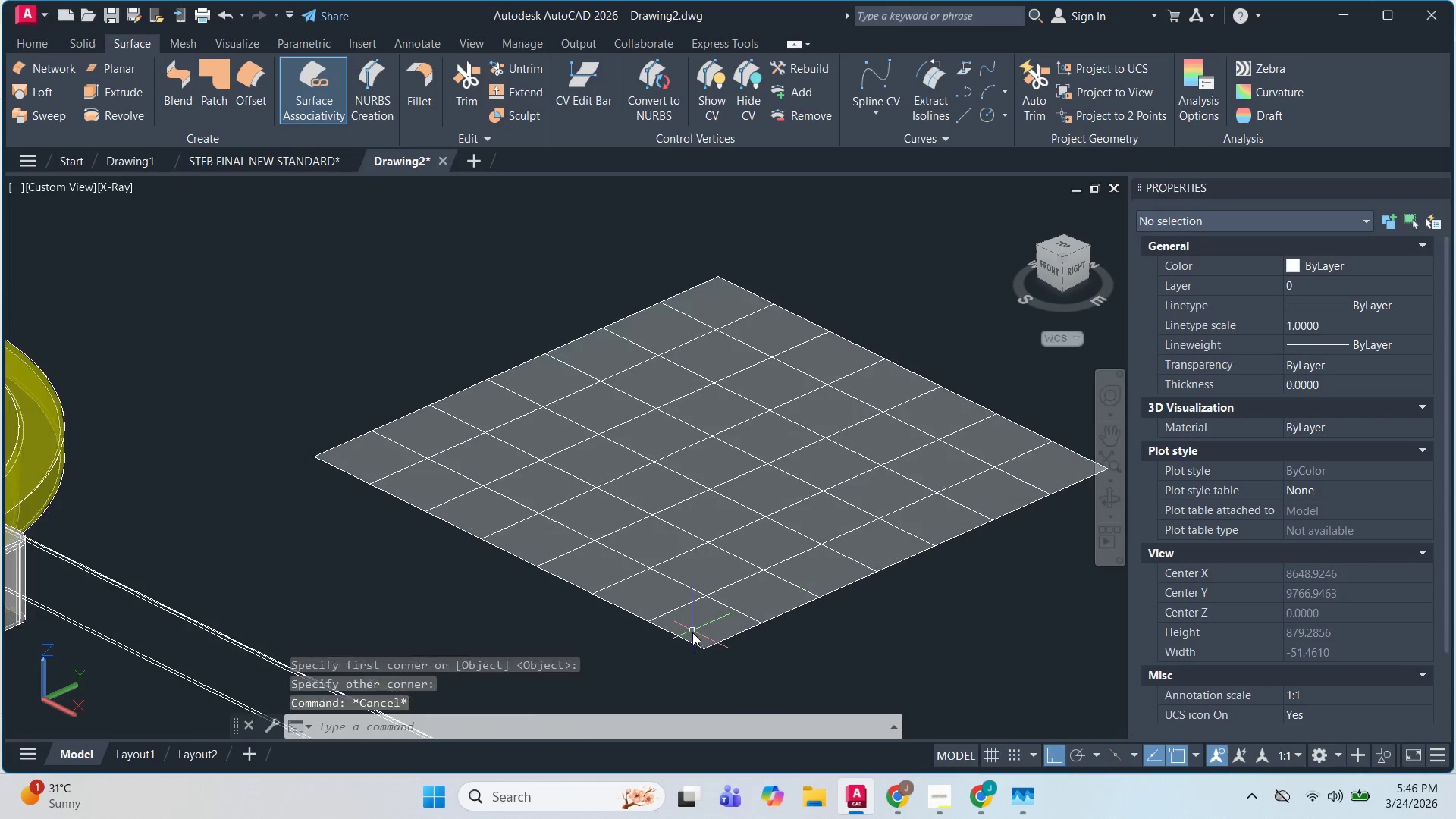 
key(Escape)
 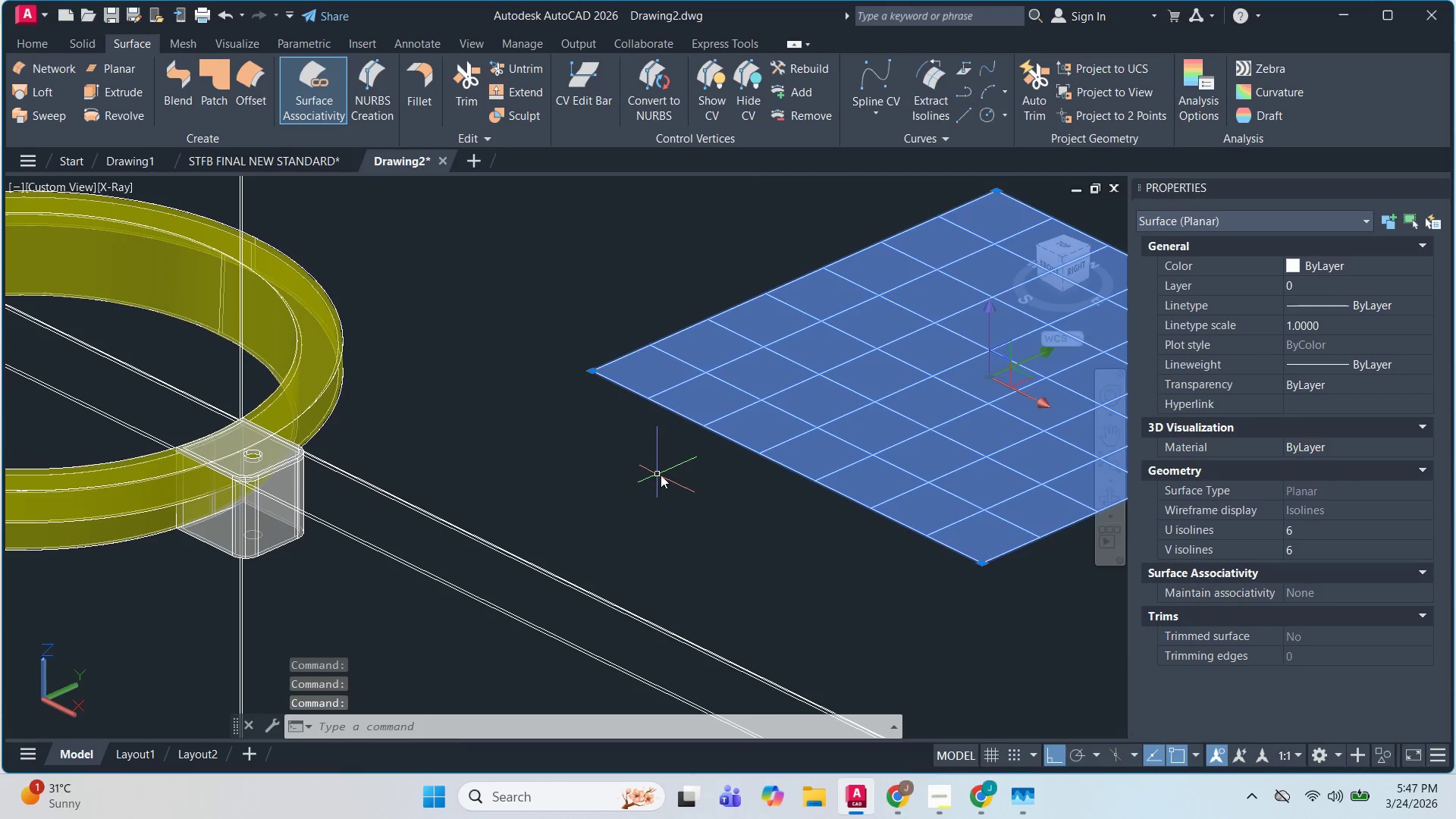 
scroll: coordinate [692, 631], scroll_direction: up, amount: 1.0
 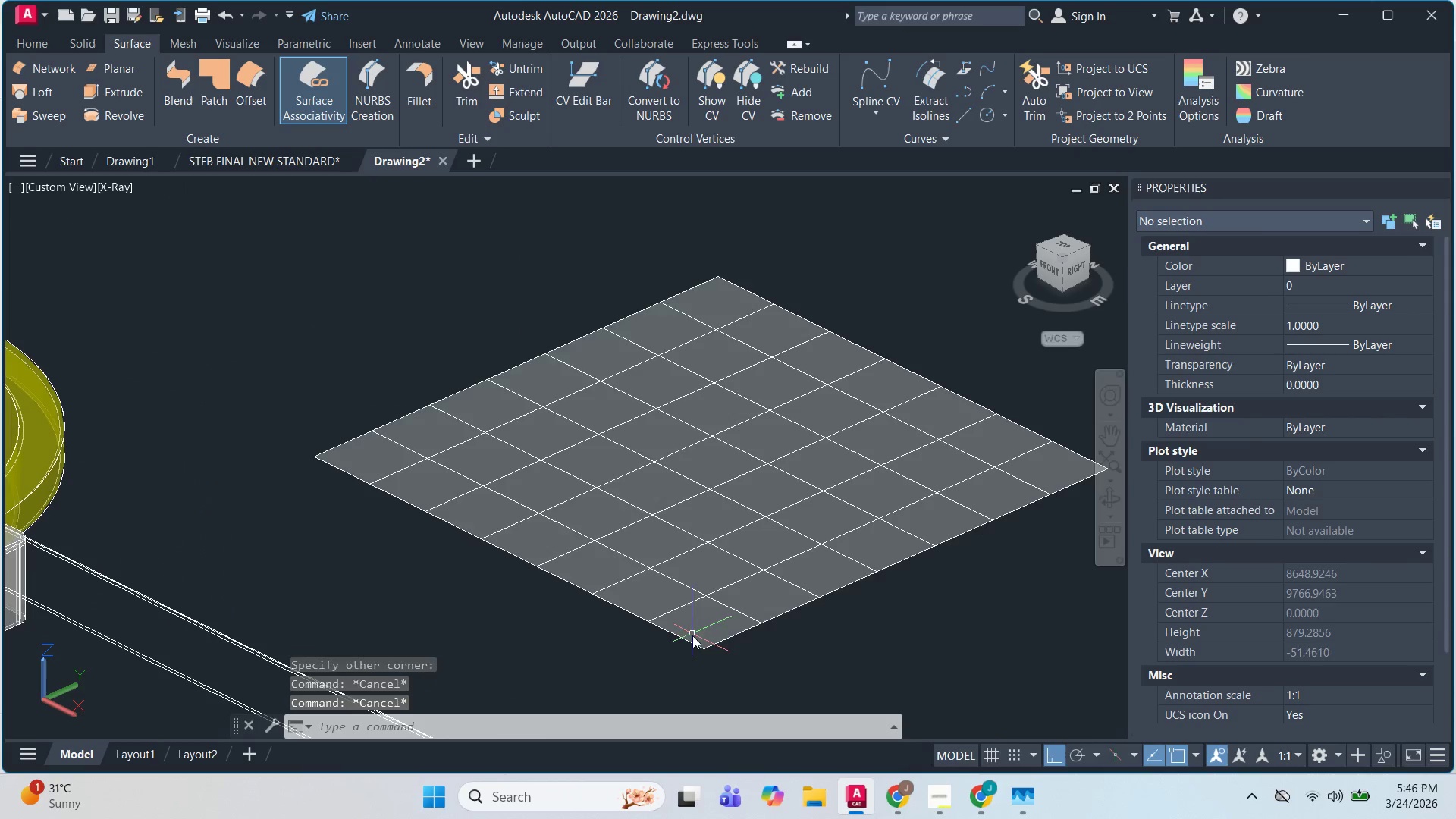 
type(AL )
 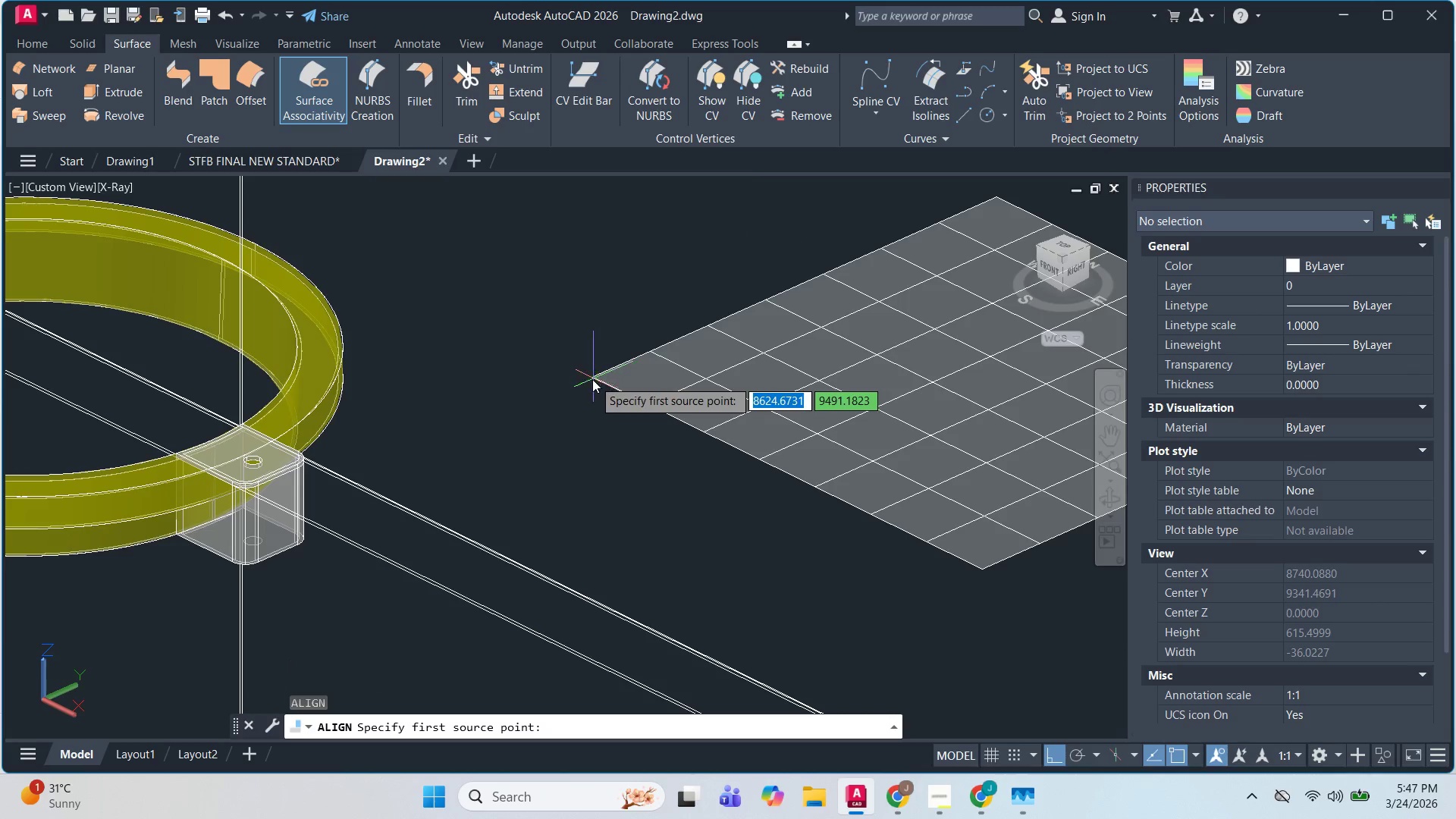 
left_click([592, 378])
 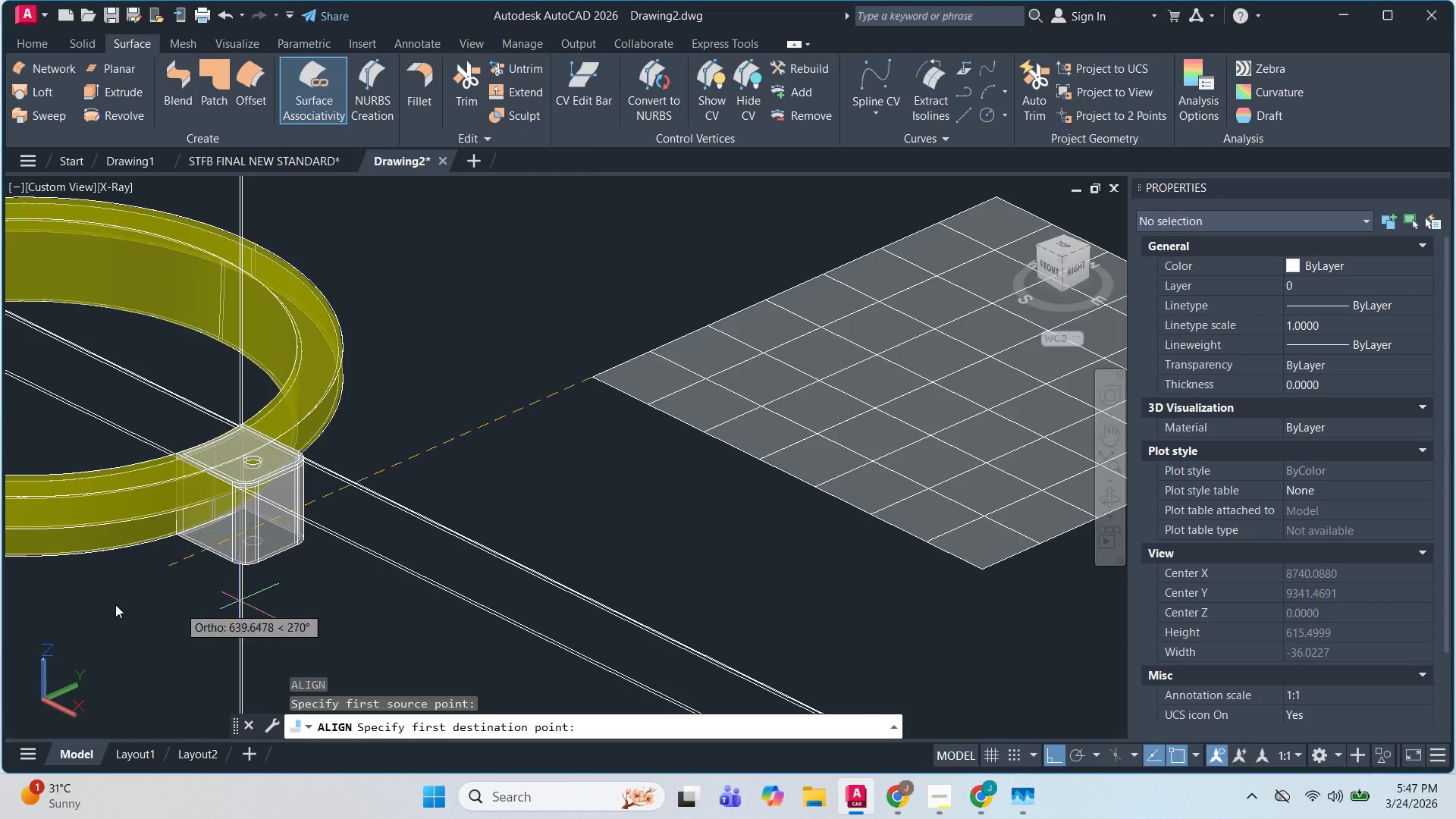 
hold_key(key=ShiftLeft, duration=0.67)
 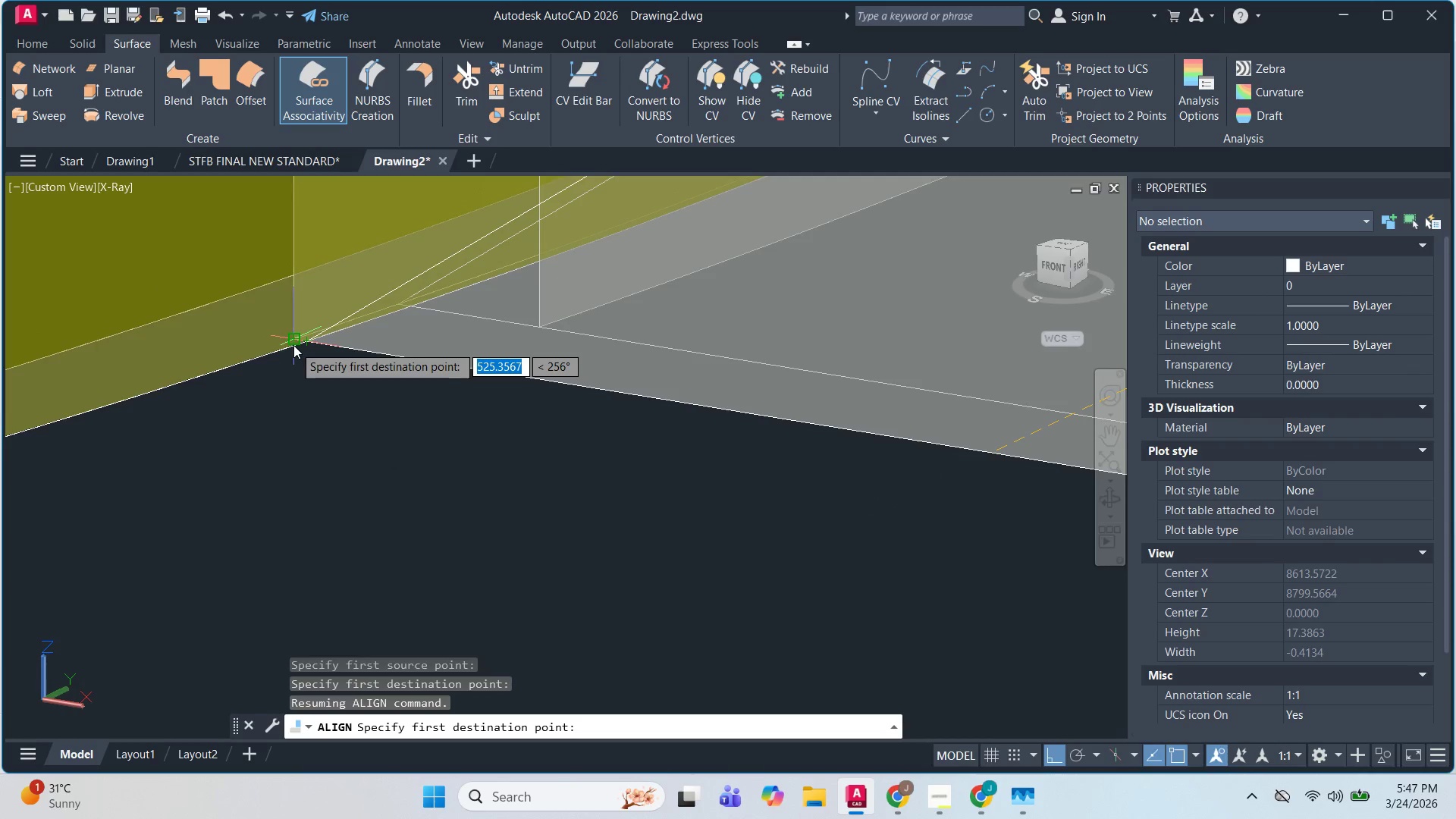 
scroll: coordinate [309, 344], scroll_direction: up, amount: 14.0
 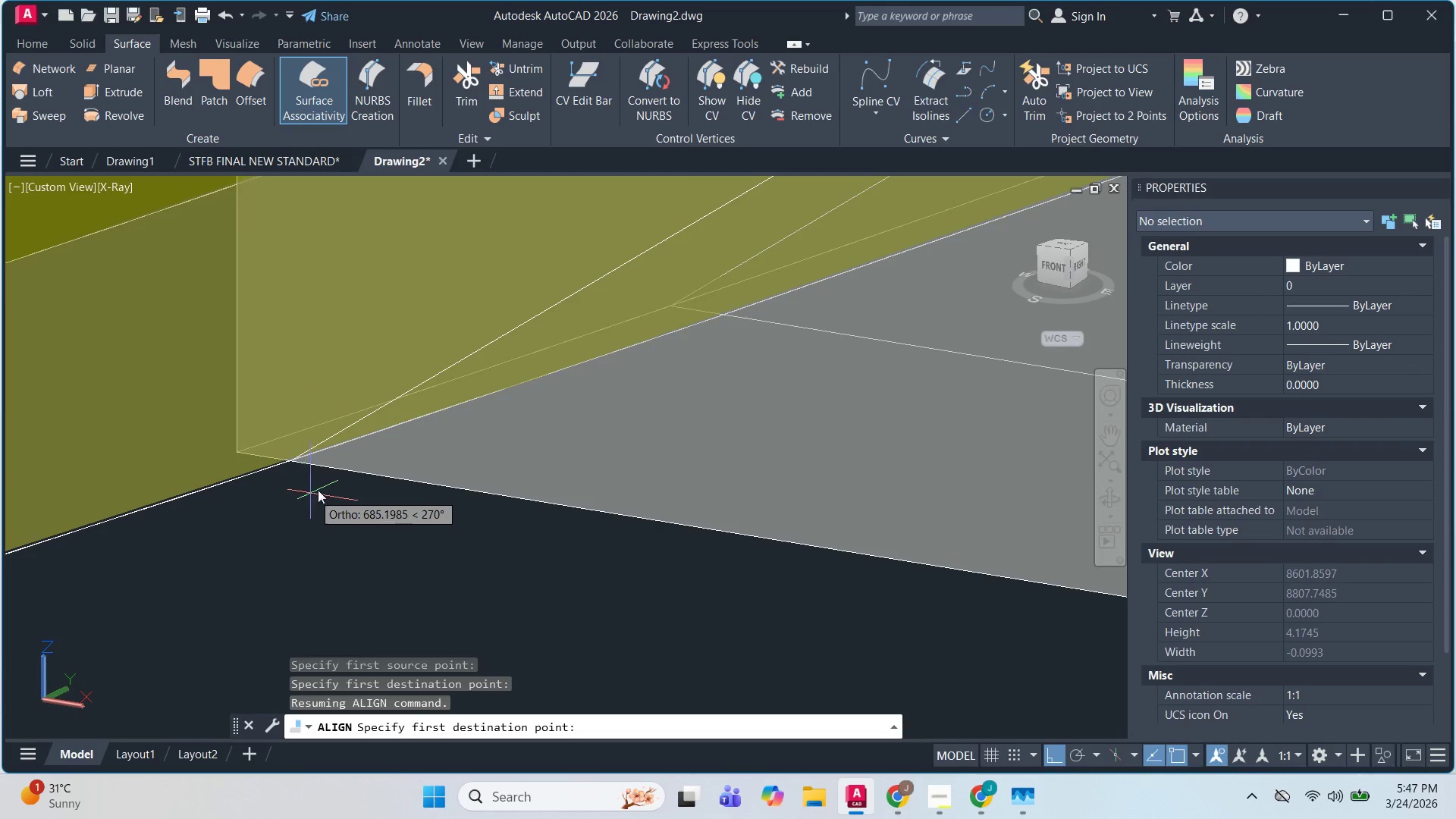 
hold_key(key=ShiftLeft, duration=0.38)
 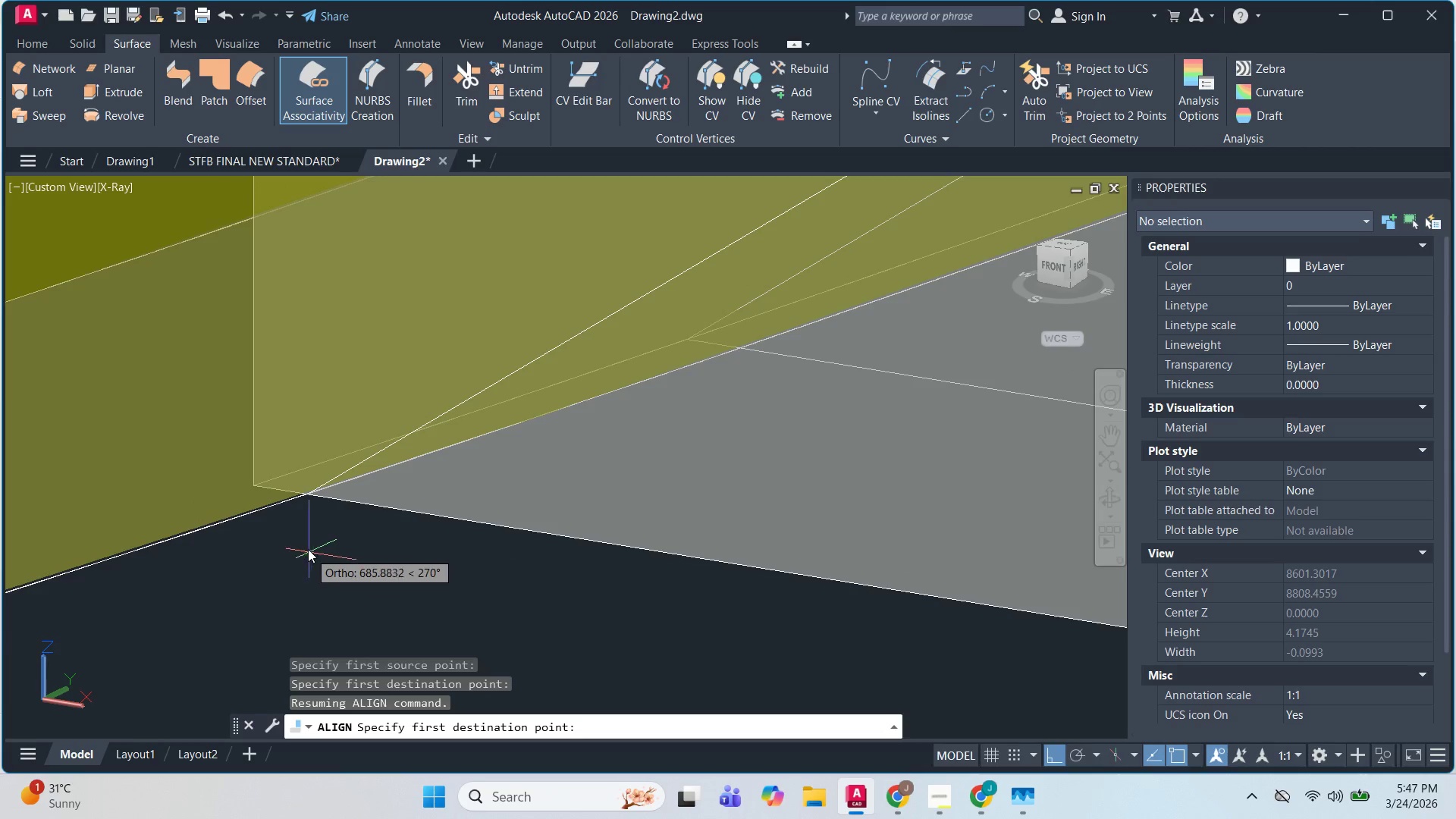 
hold_key(key=ShiftLeft, duration=1.45)
 